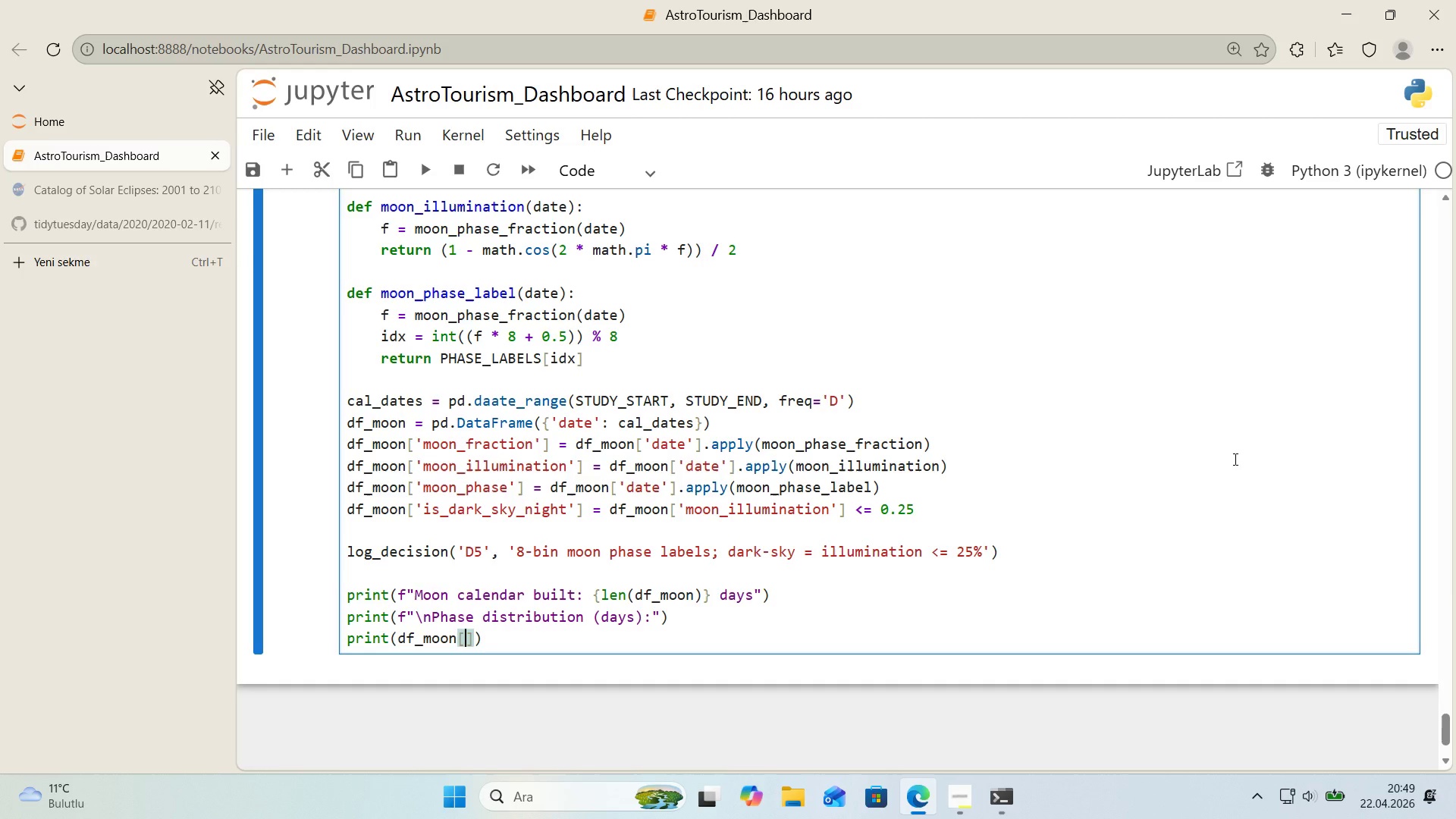 
type(@@)
 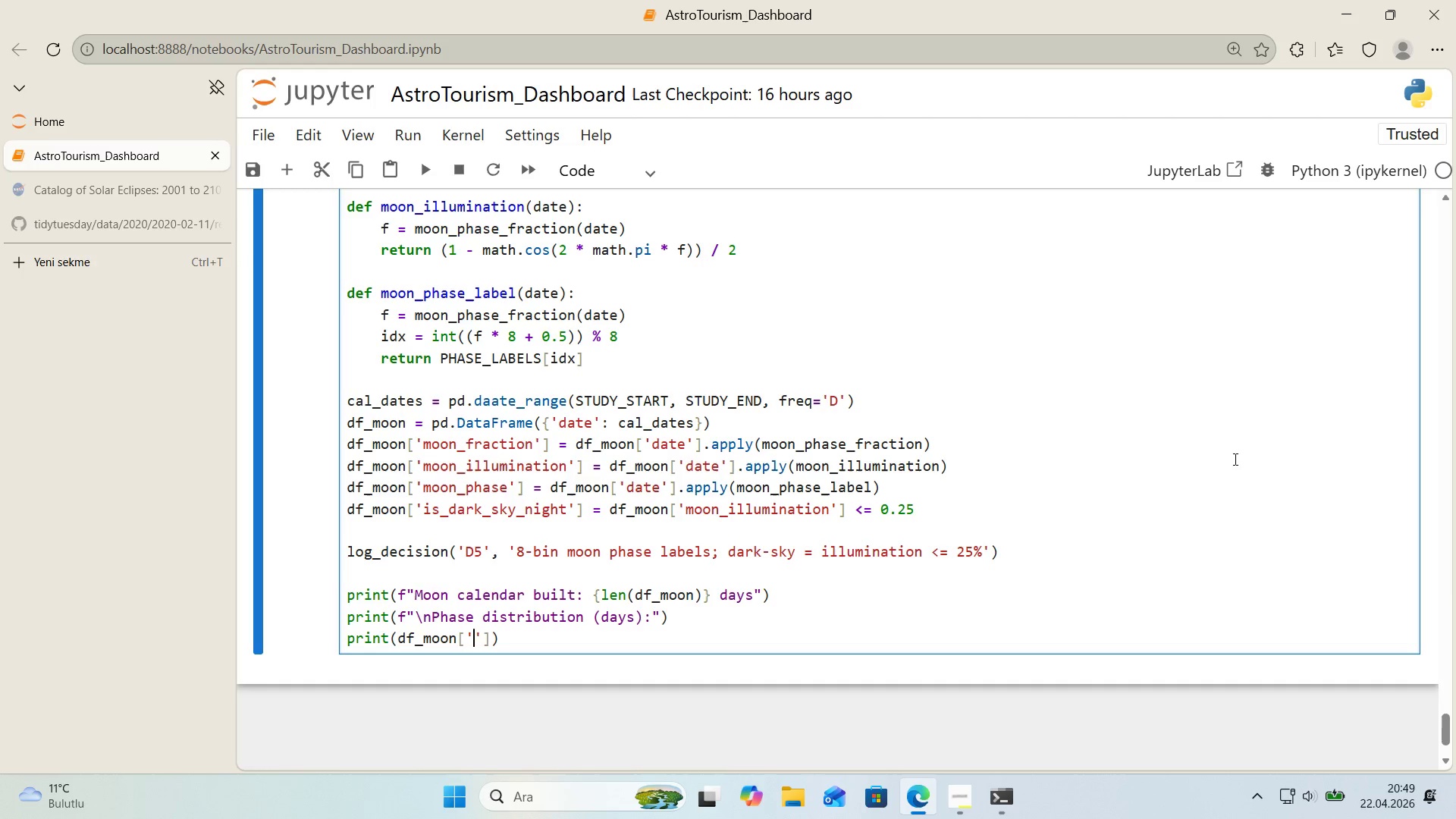 
key(ArrowLeft)
 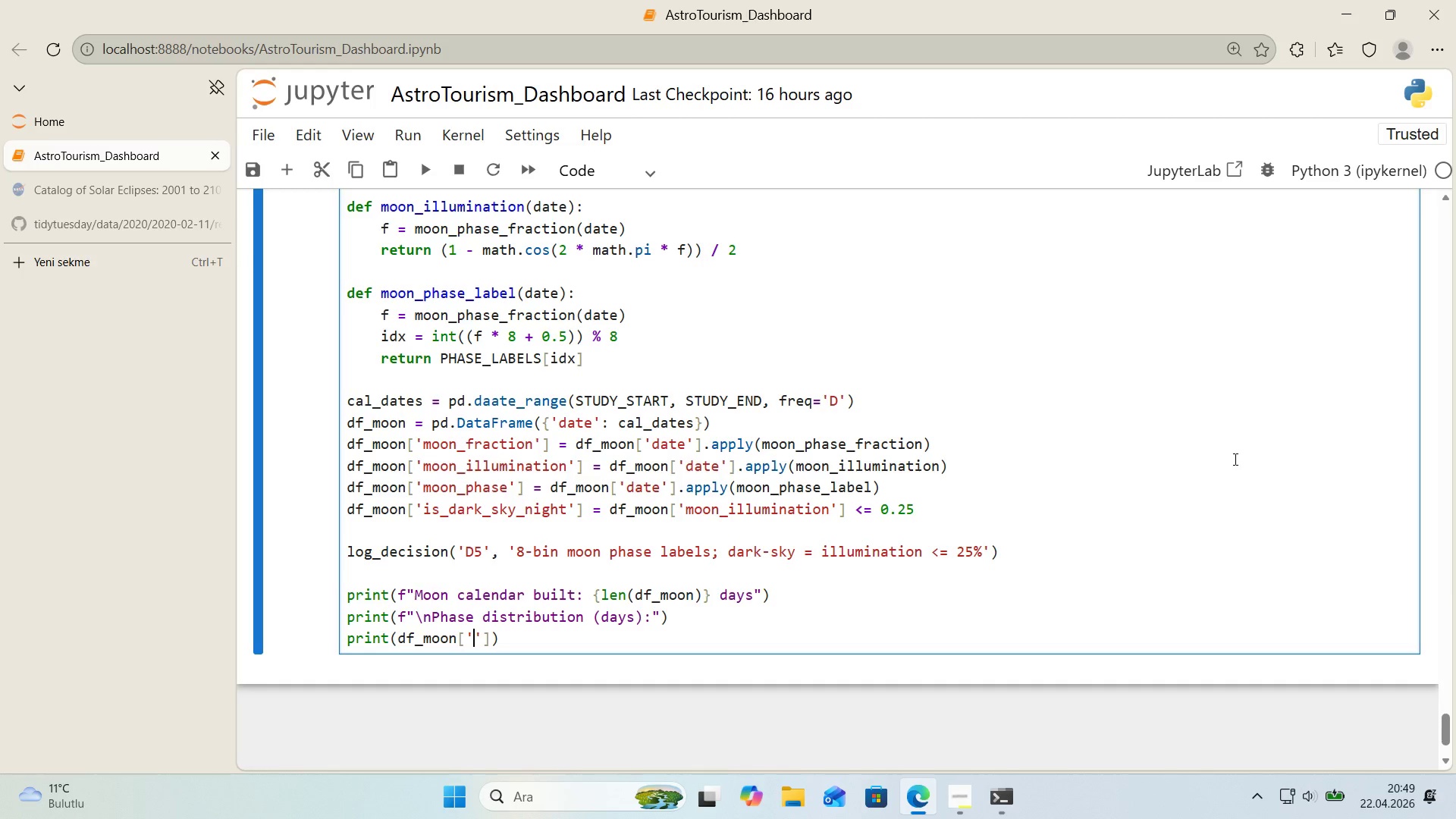 
type(moon_phase)
 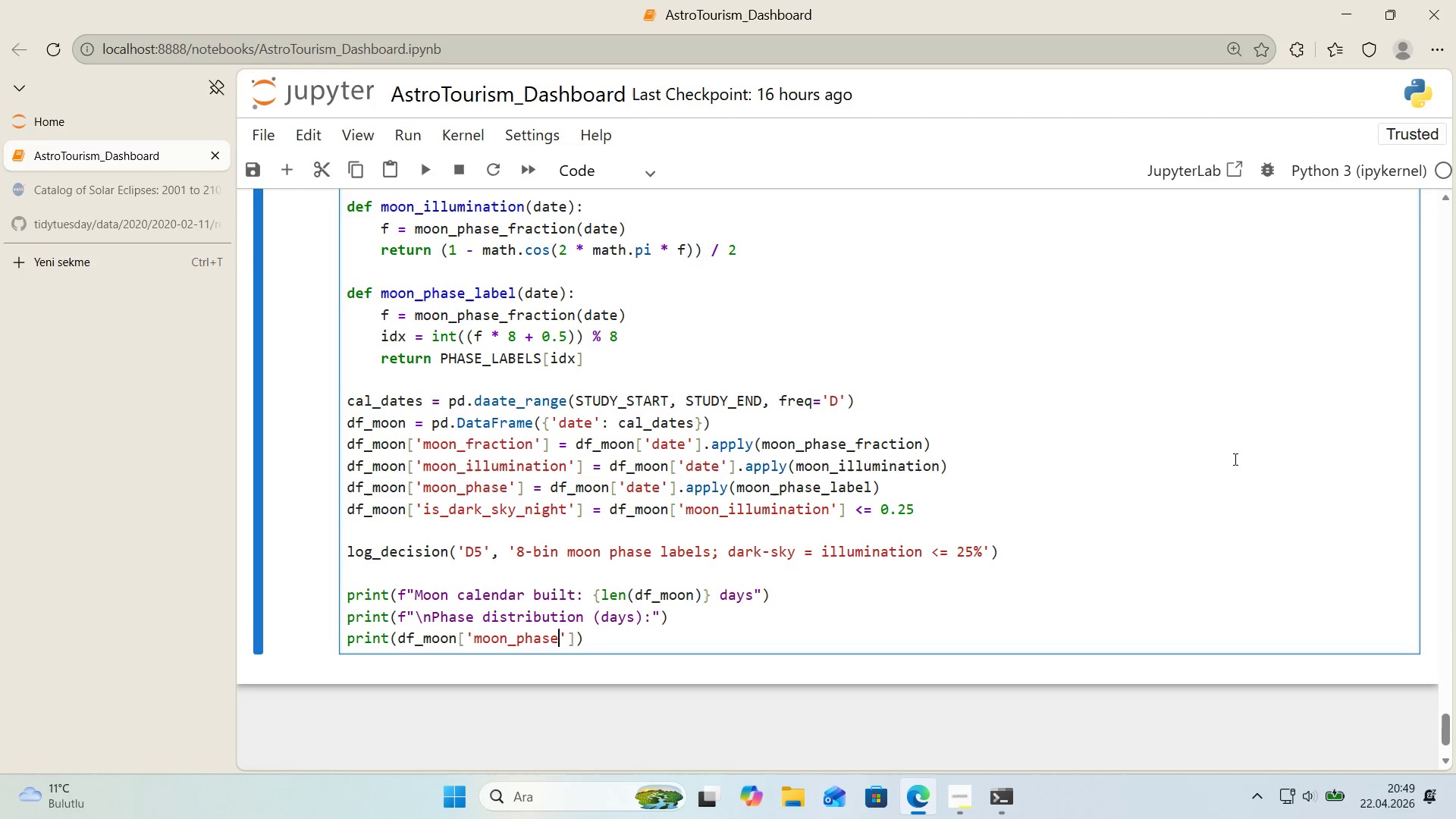 
key(ArrowRight)
 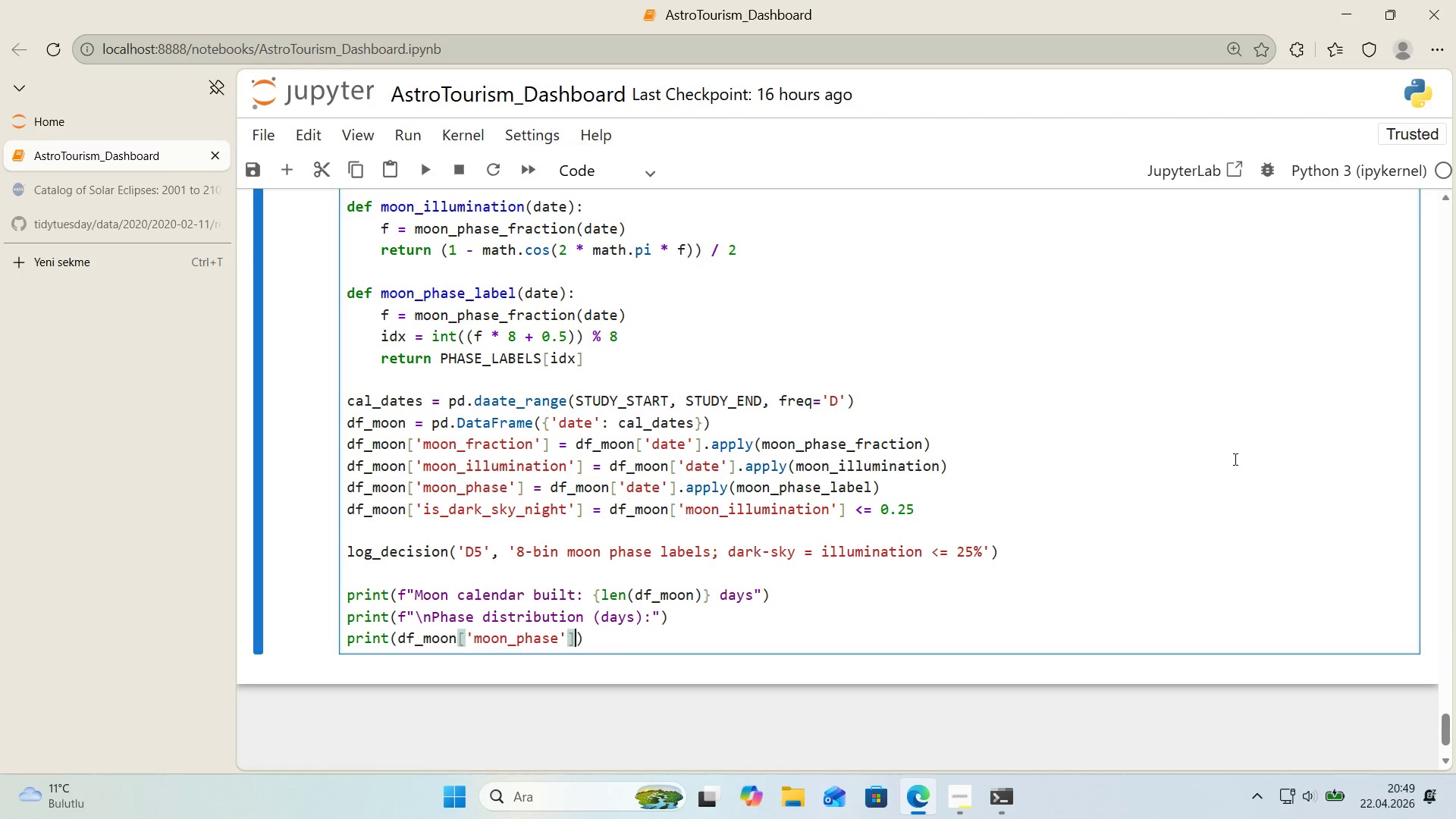 
key(ArrowRight)
 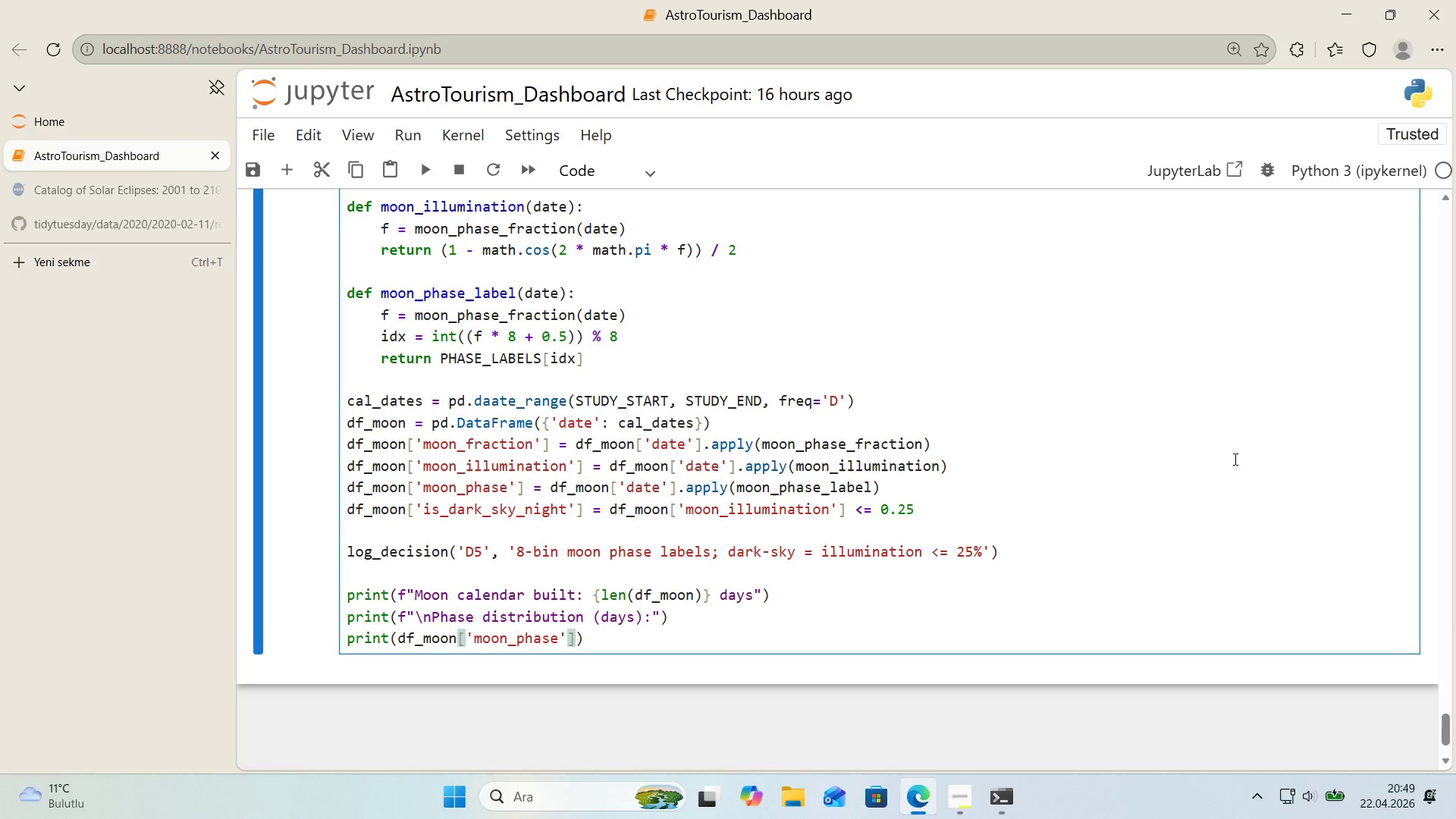 
type(.value_counts*()
 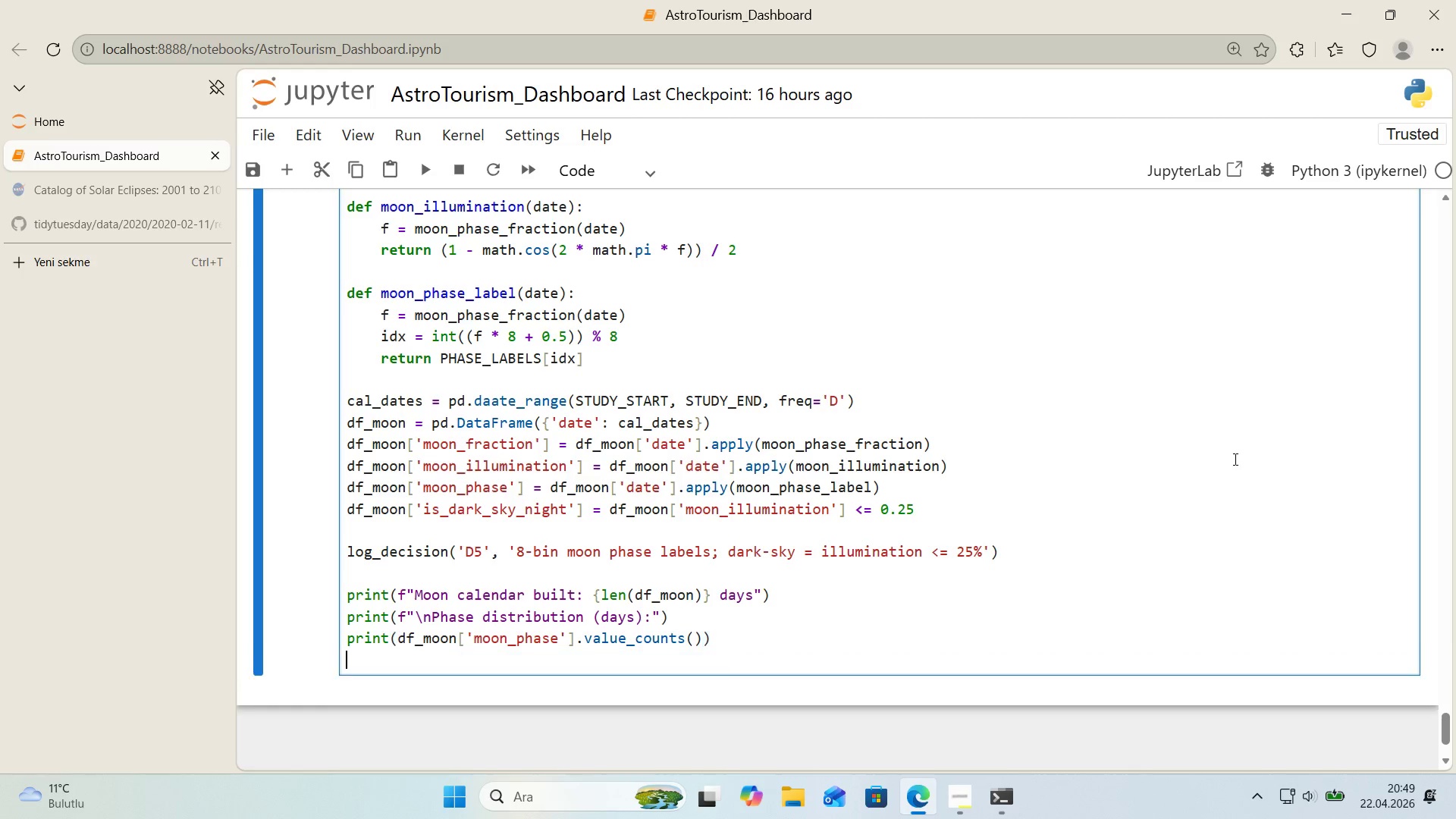 
 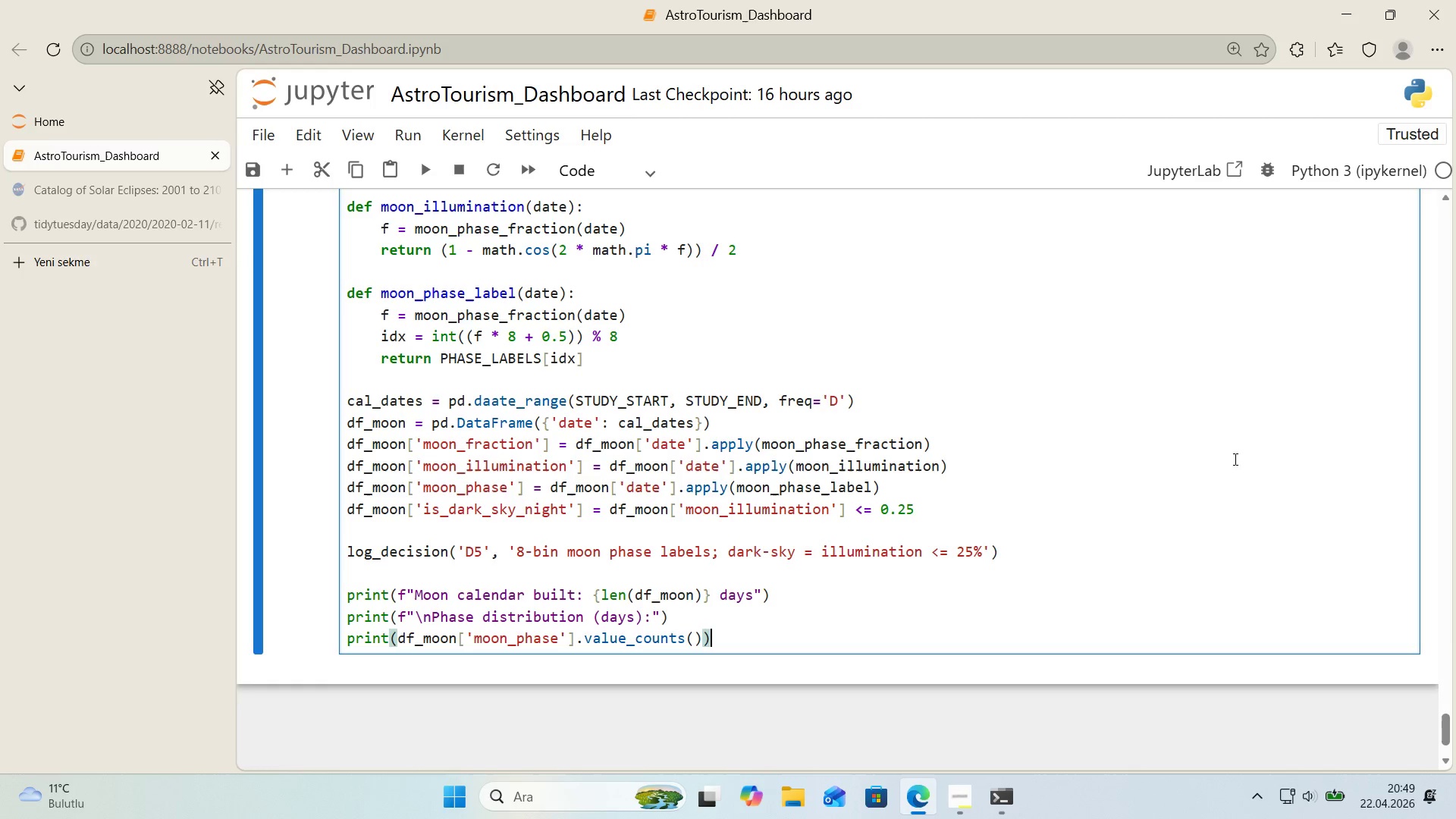 
key(ArrowRight)
 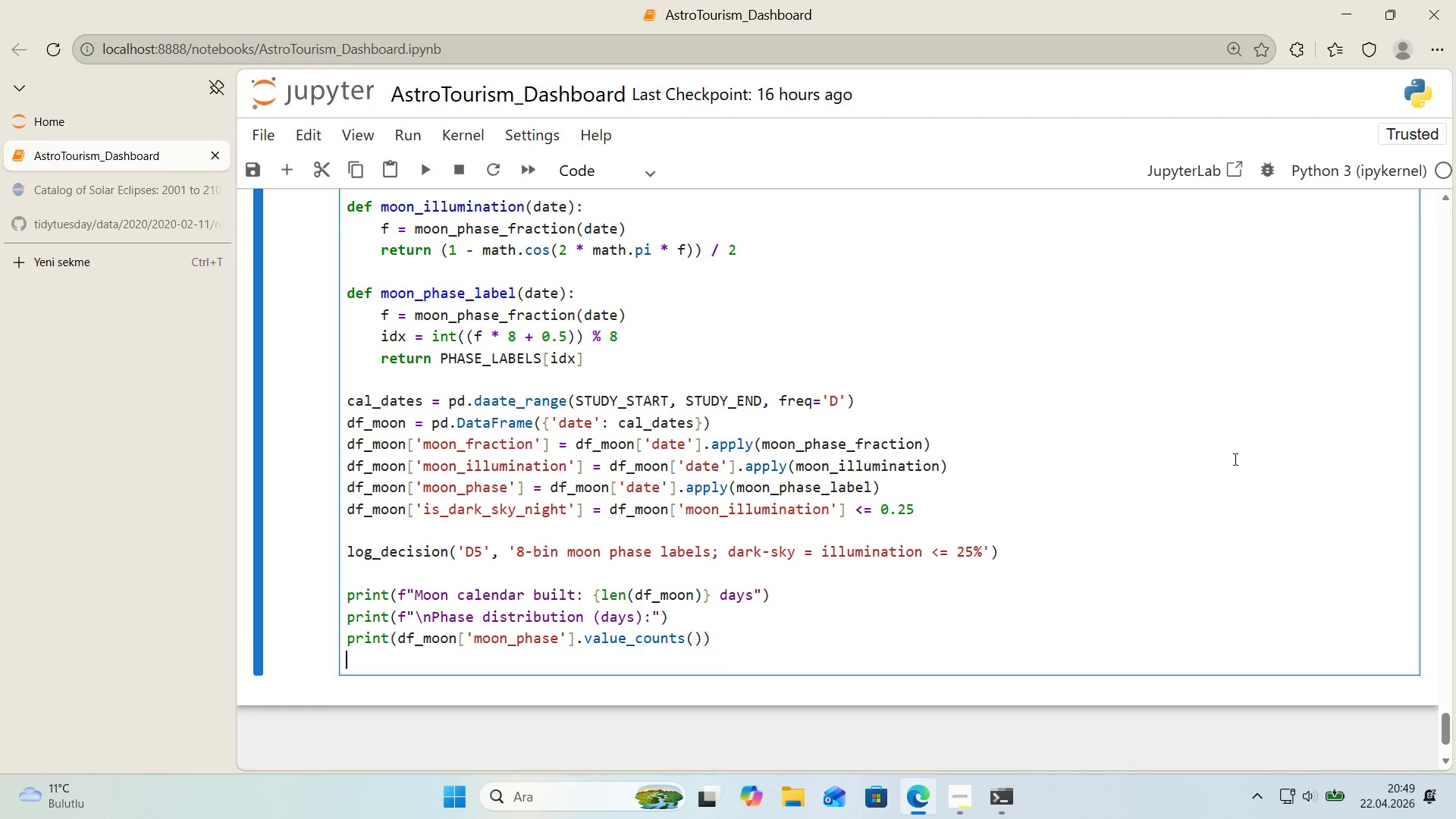 
key(Enter)
 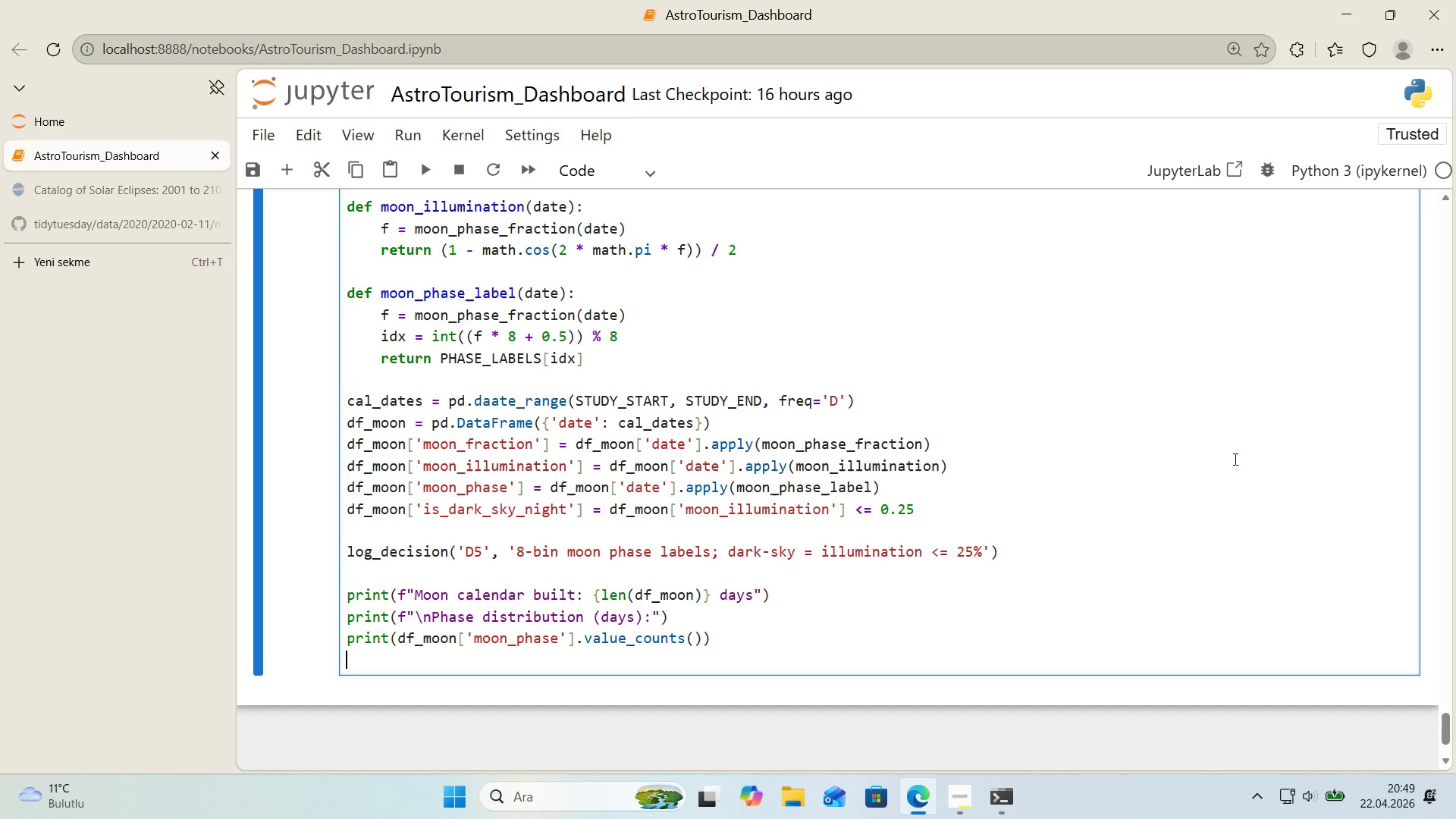 
wait(12.39)
 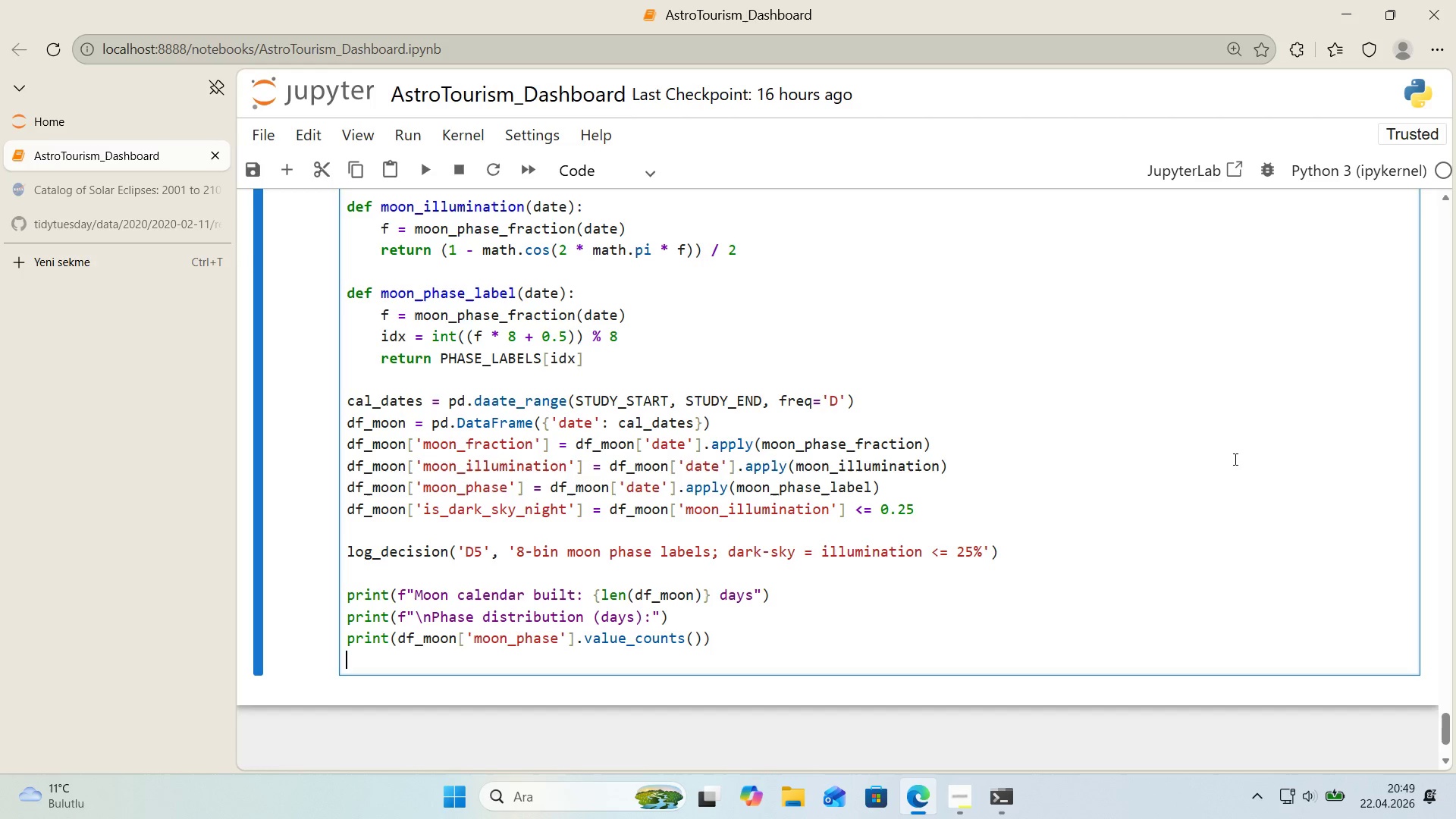 
type(pr'nt*()
 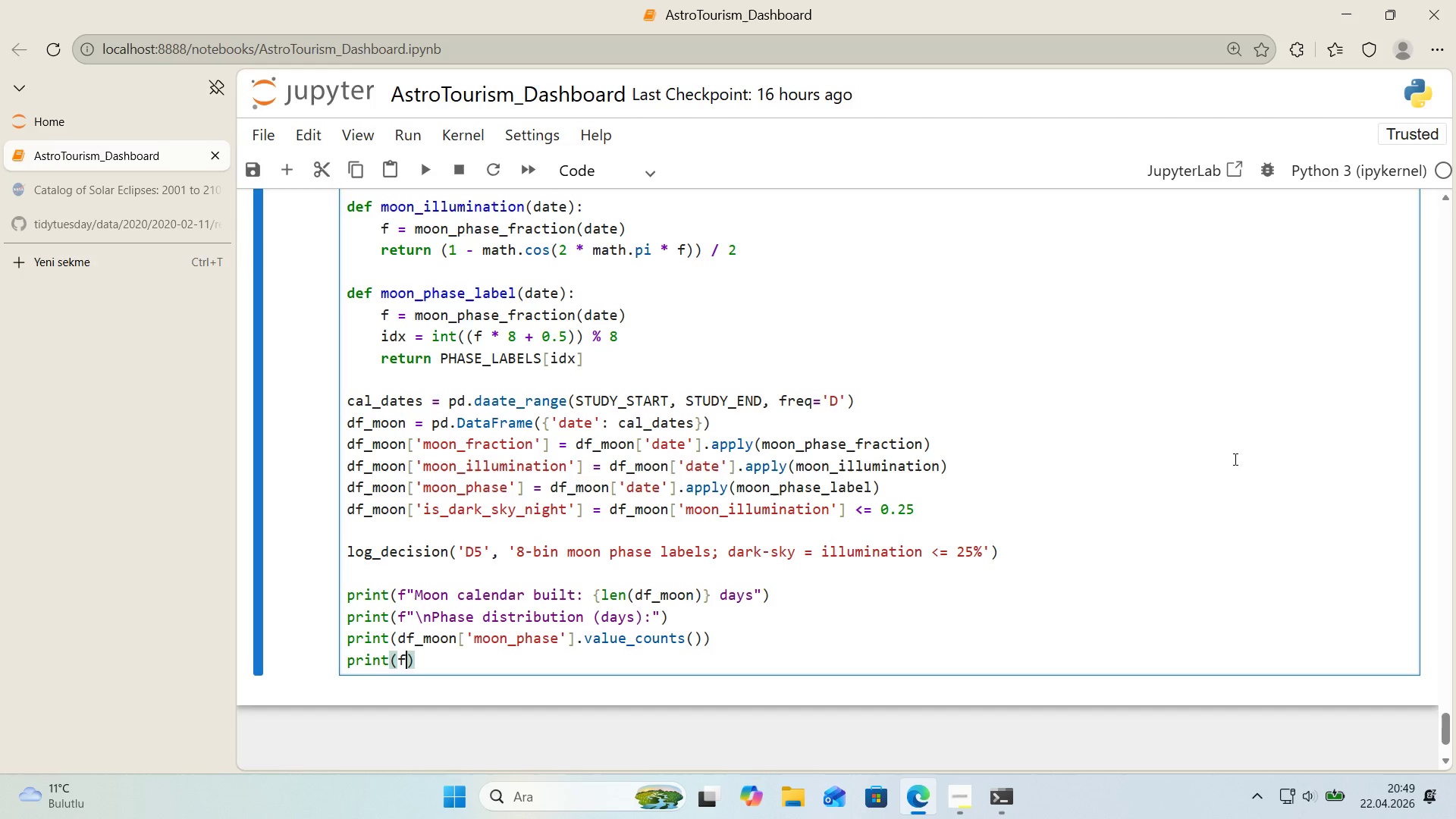 
 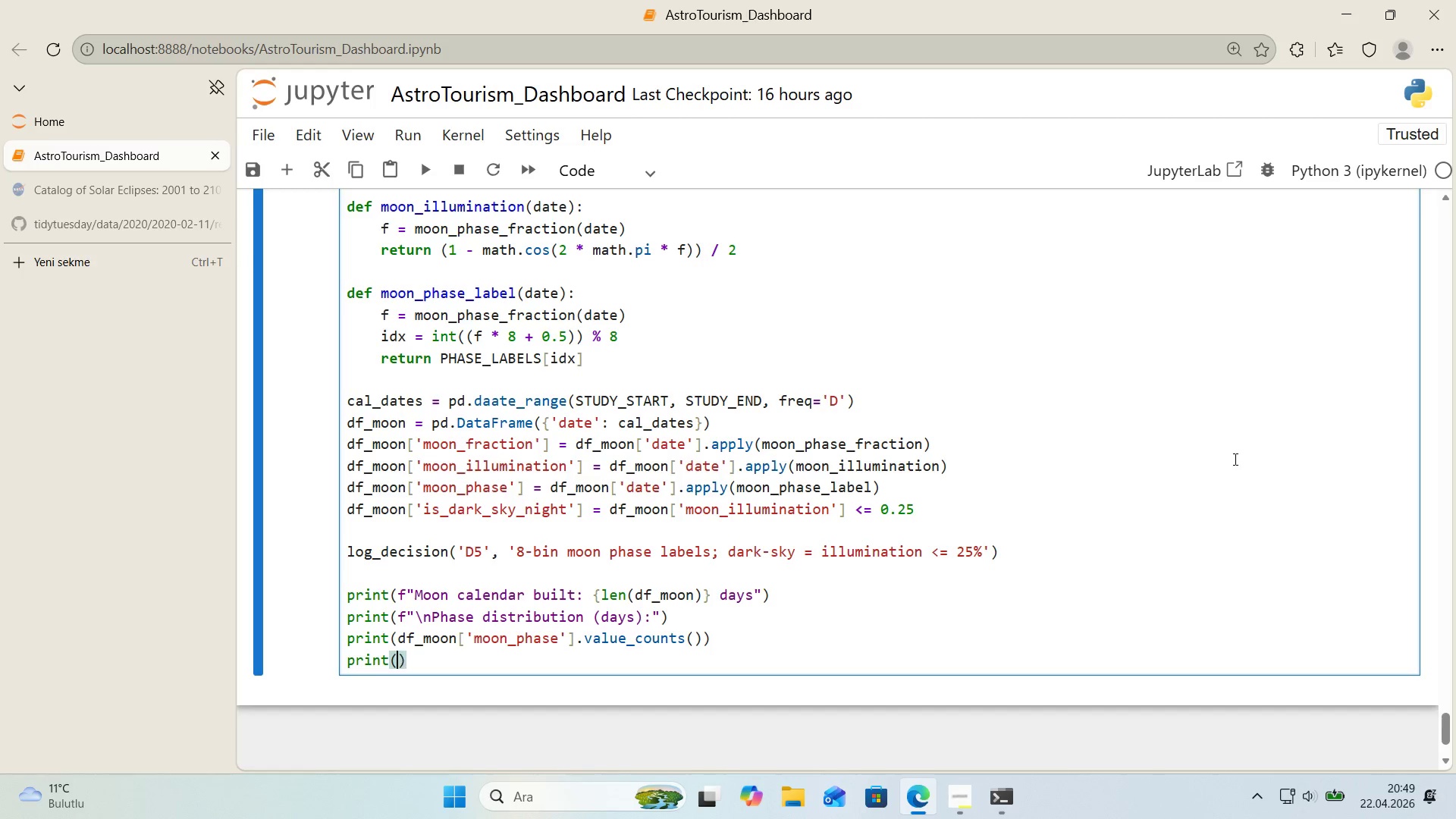 
key(ArrowLeft)
 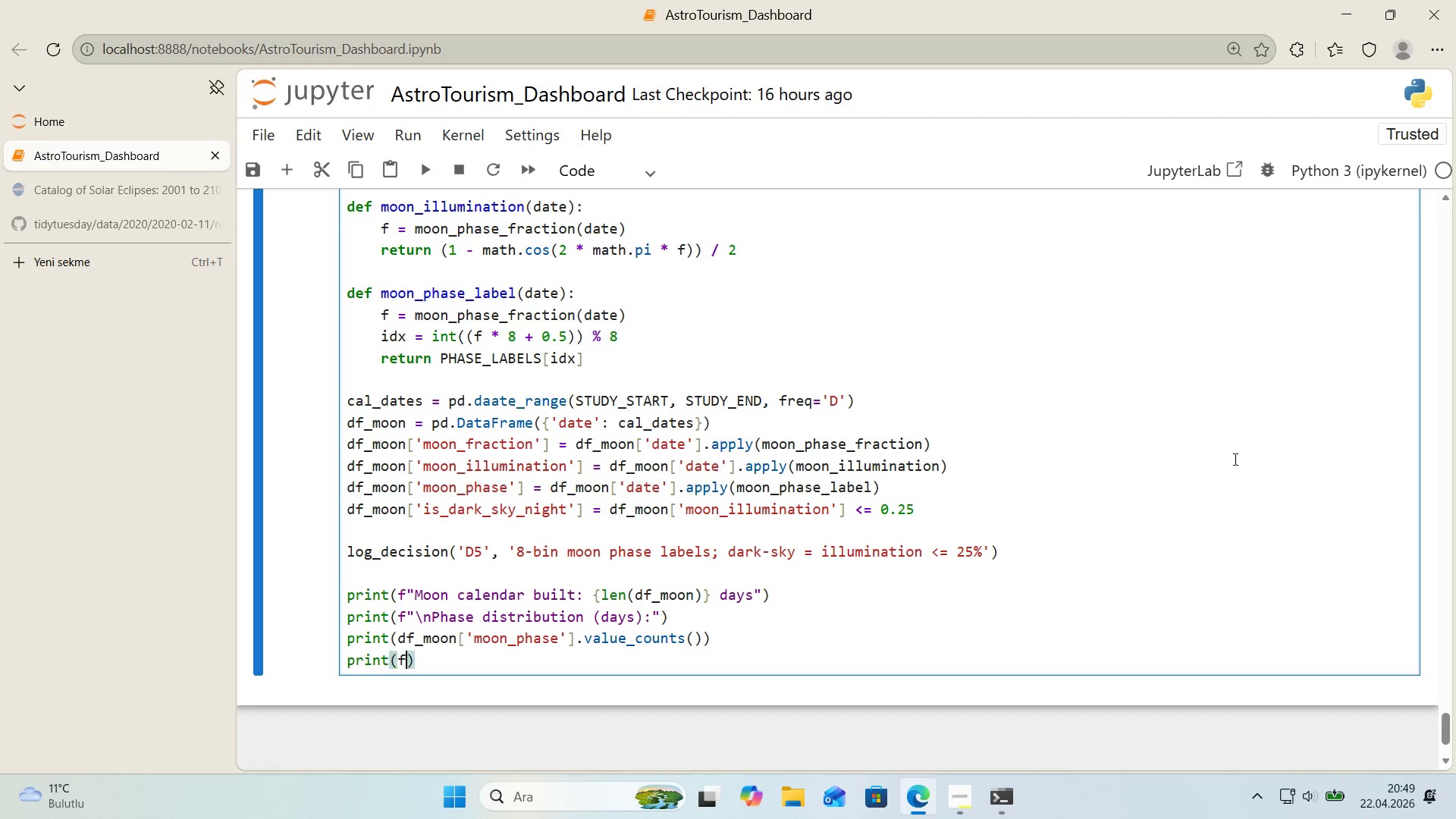 
key(F)
 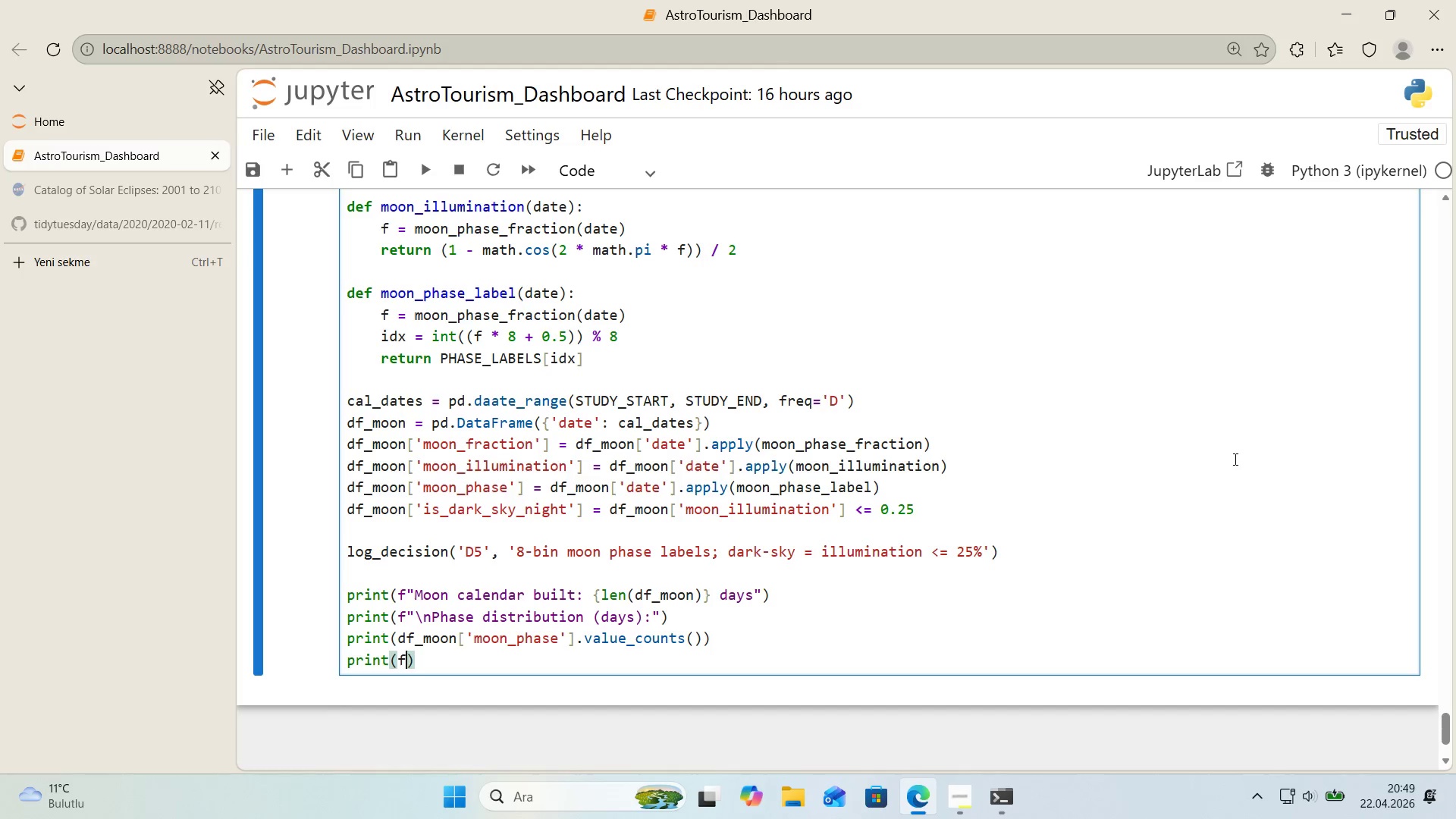 
key(Backquote)
 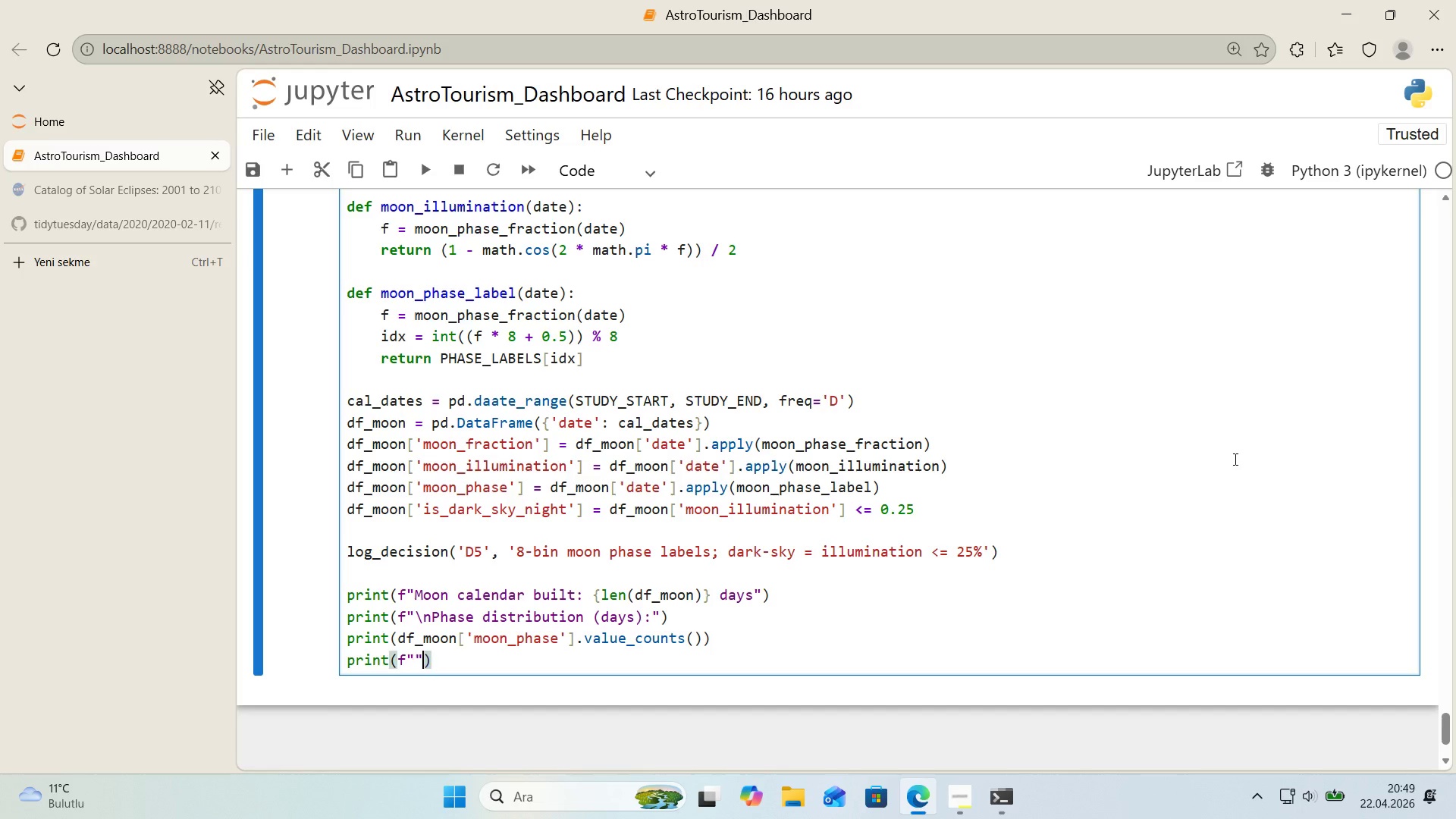 
key(Backquote)
 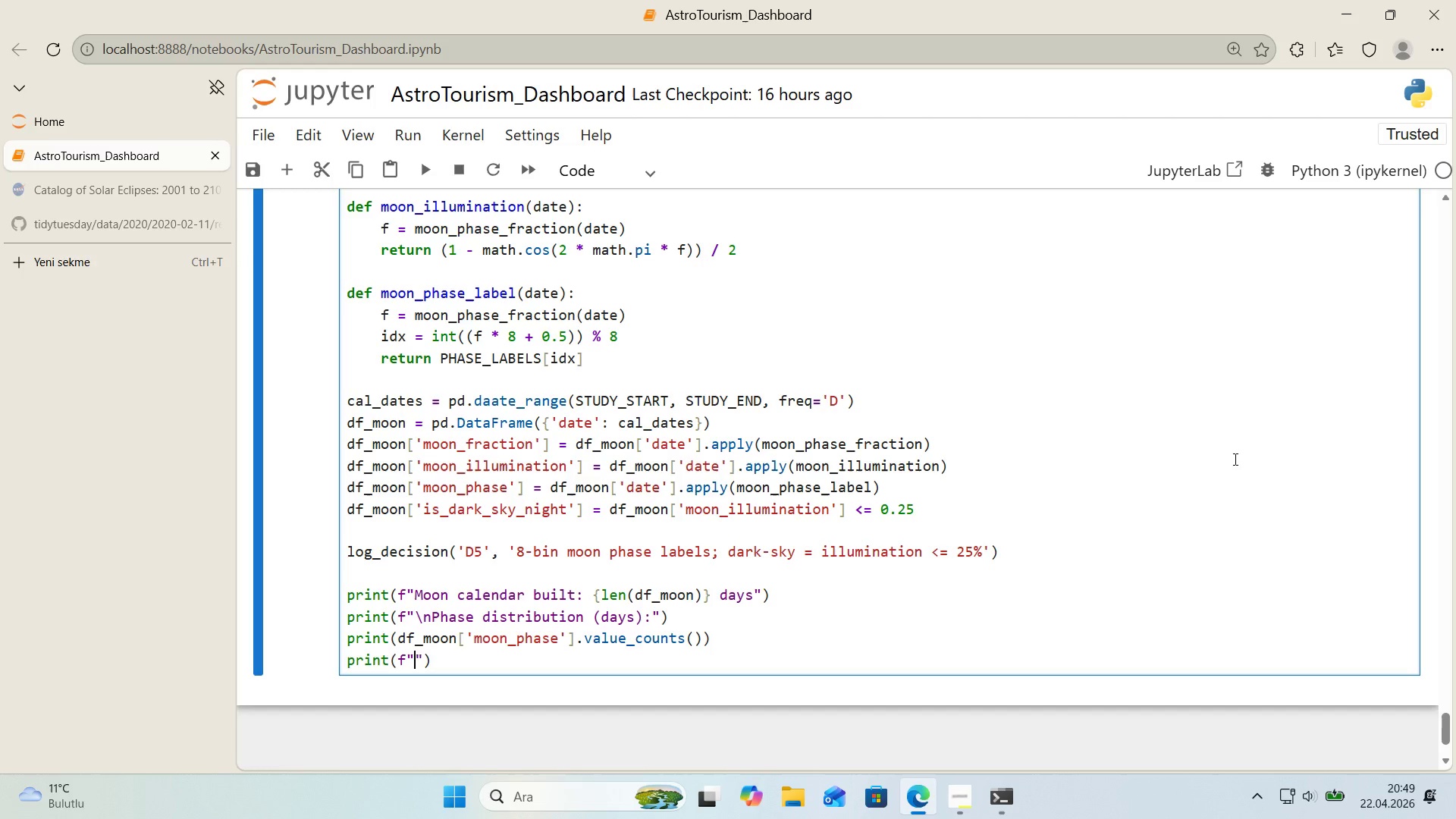 
key(ArrowLeft)
 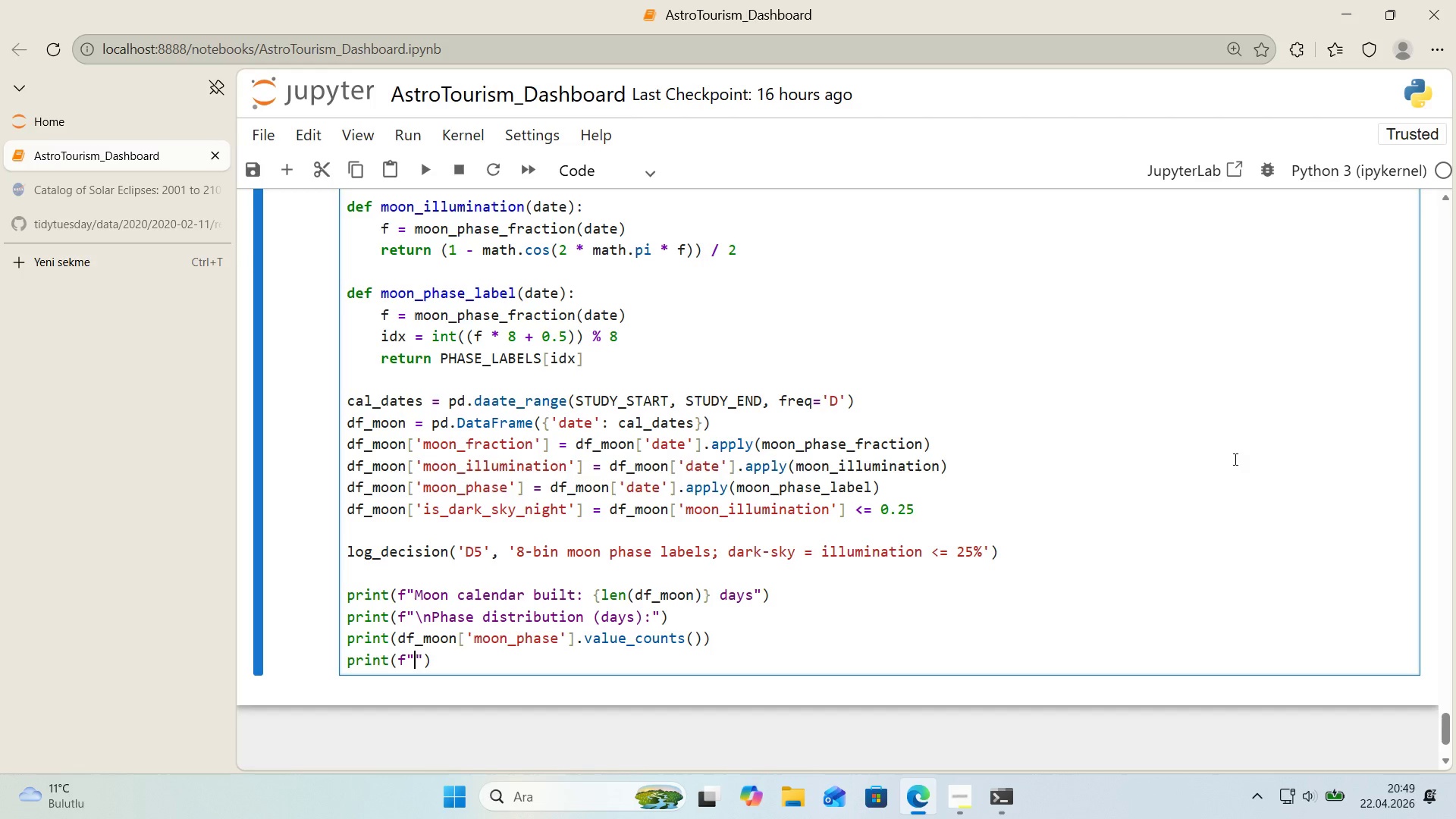 
key(Control+ControlLeft)
 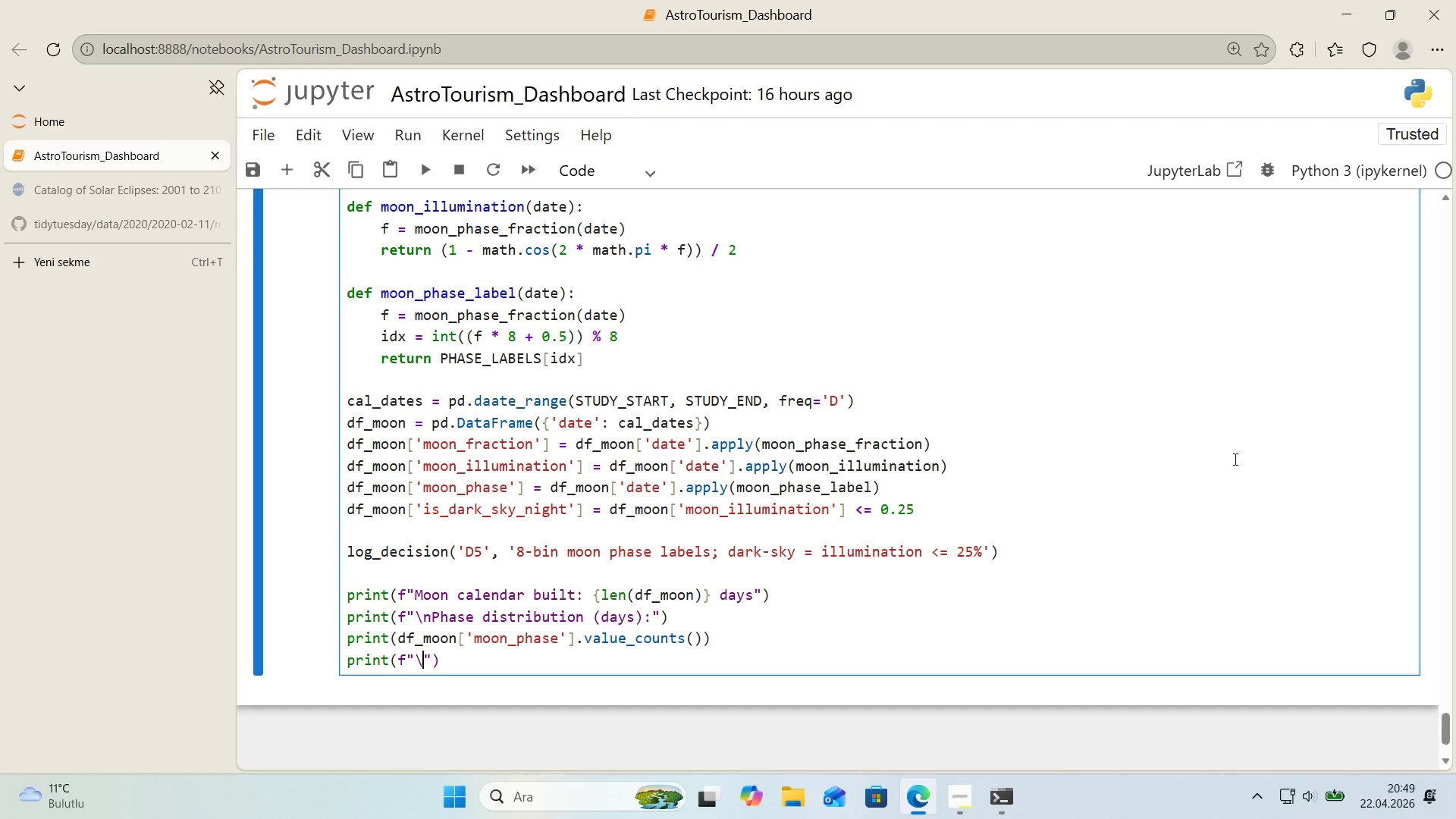 
key(Alt+Control+AltRight)
 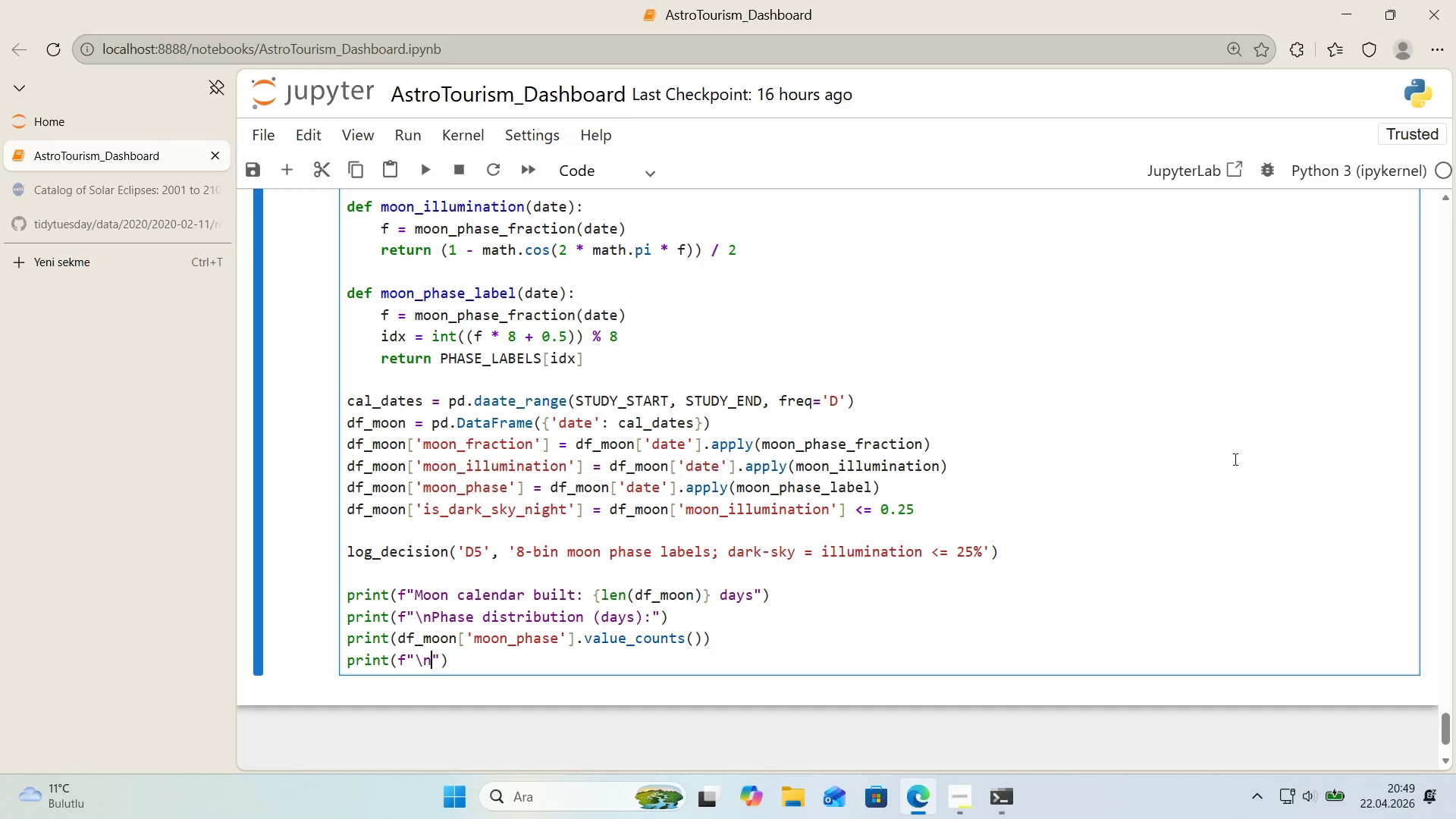 
key(Alt+Control+IntlYen)
 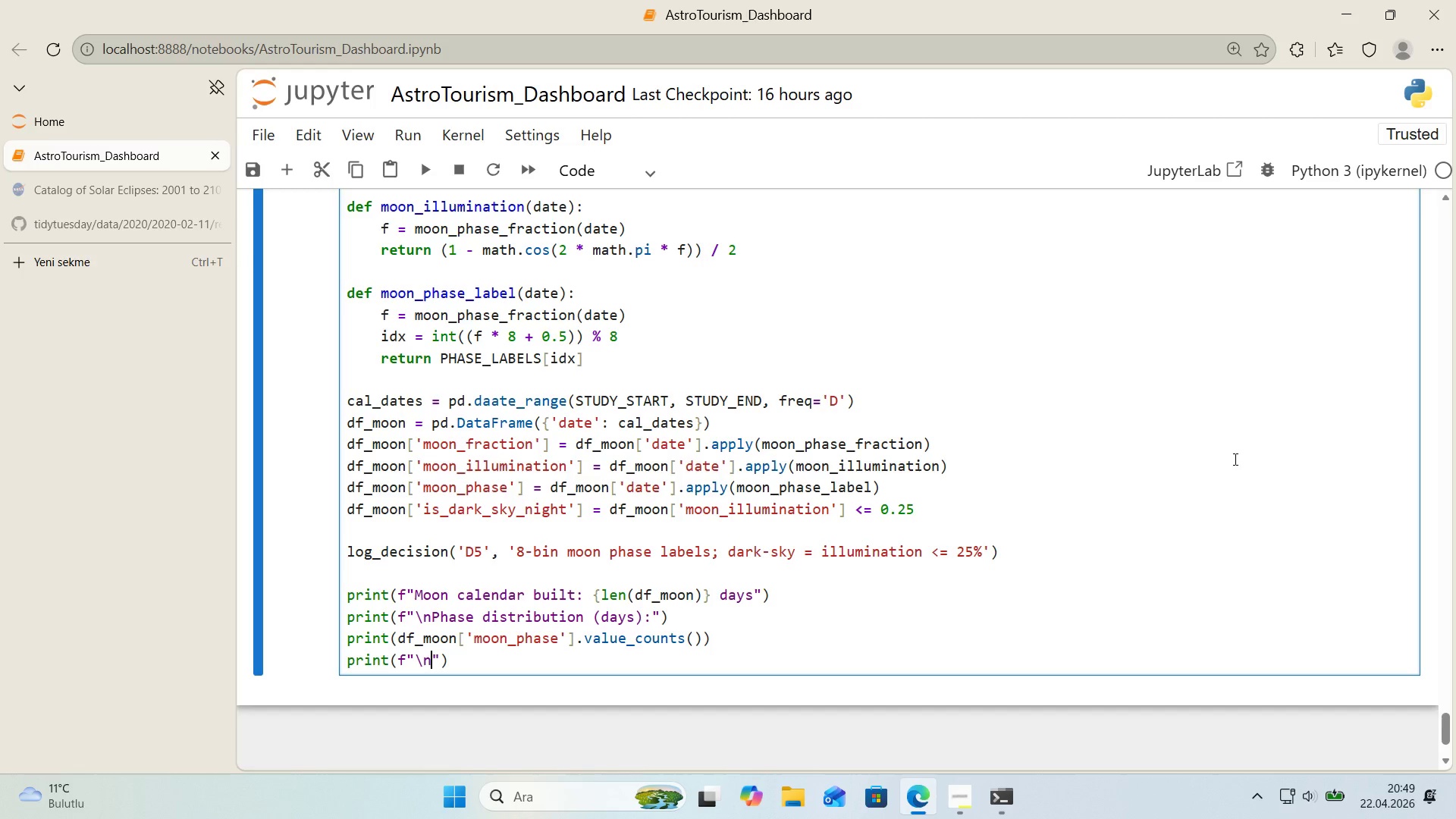 
type(nDark sky n'ghts *()
 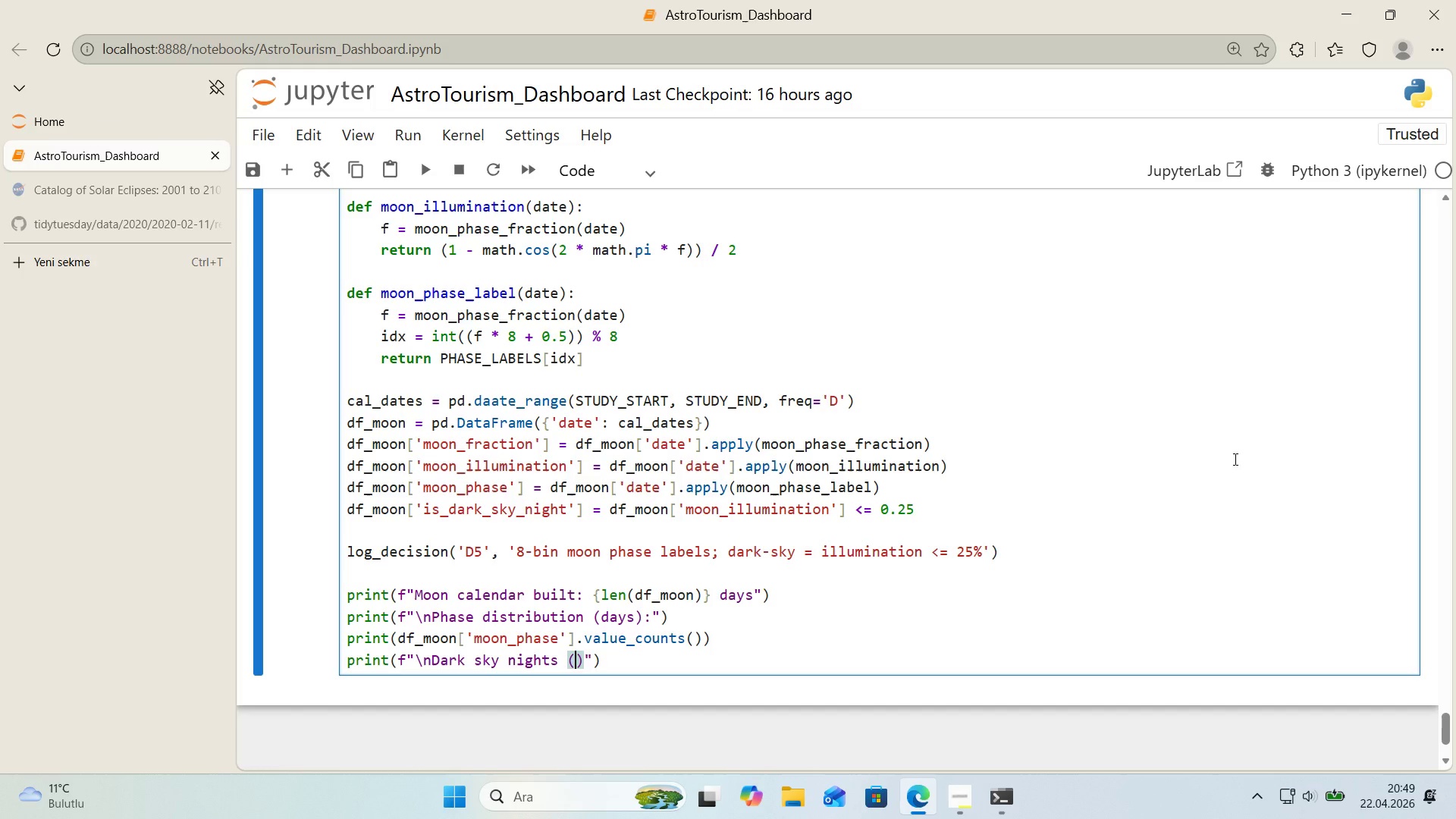 
 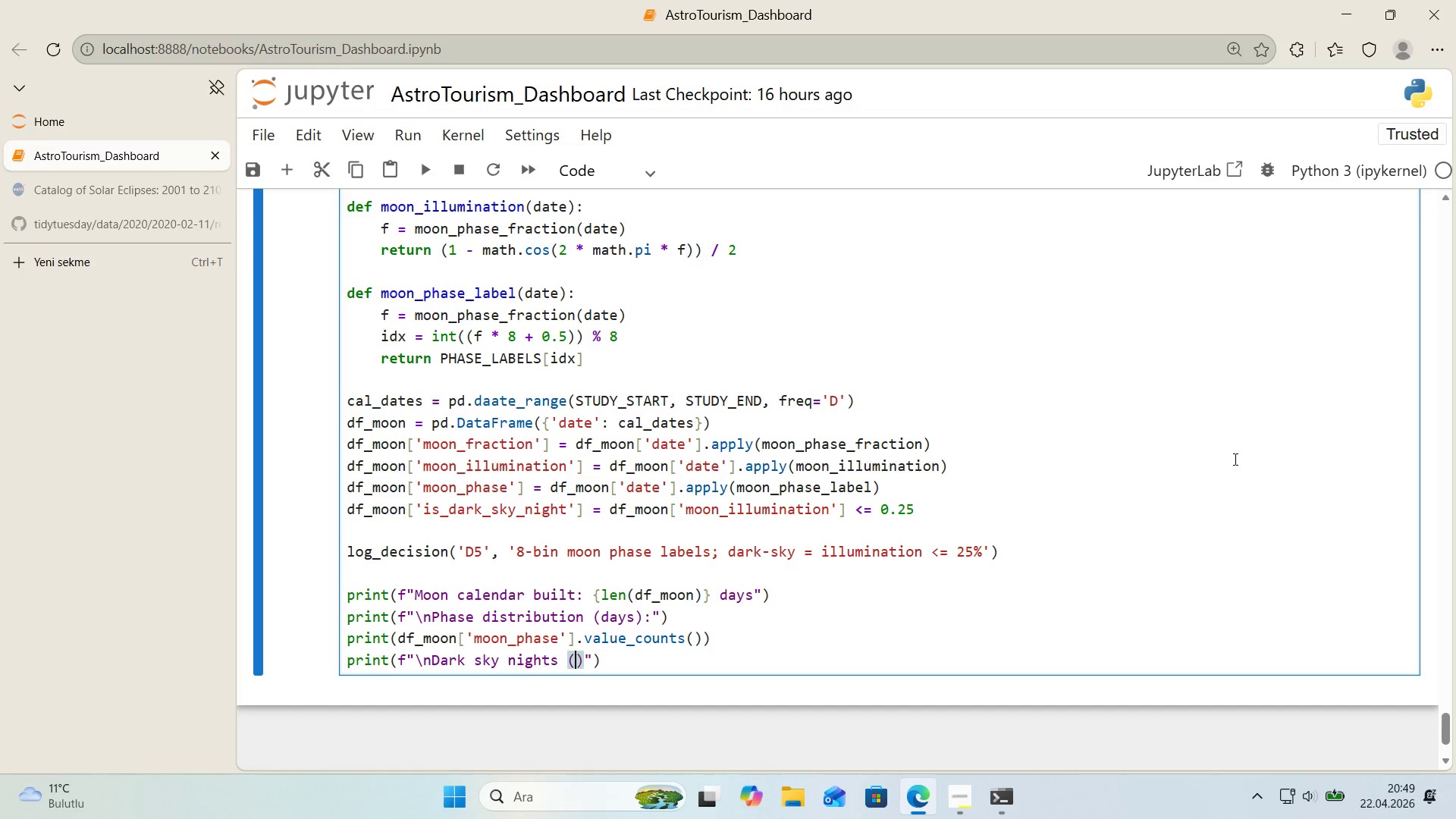 
key(ArrowLeft)
 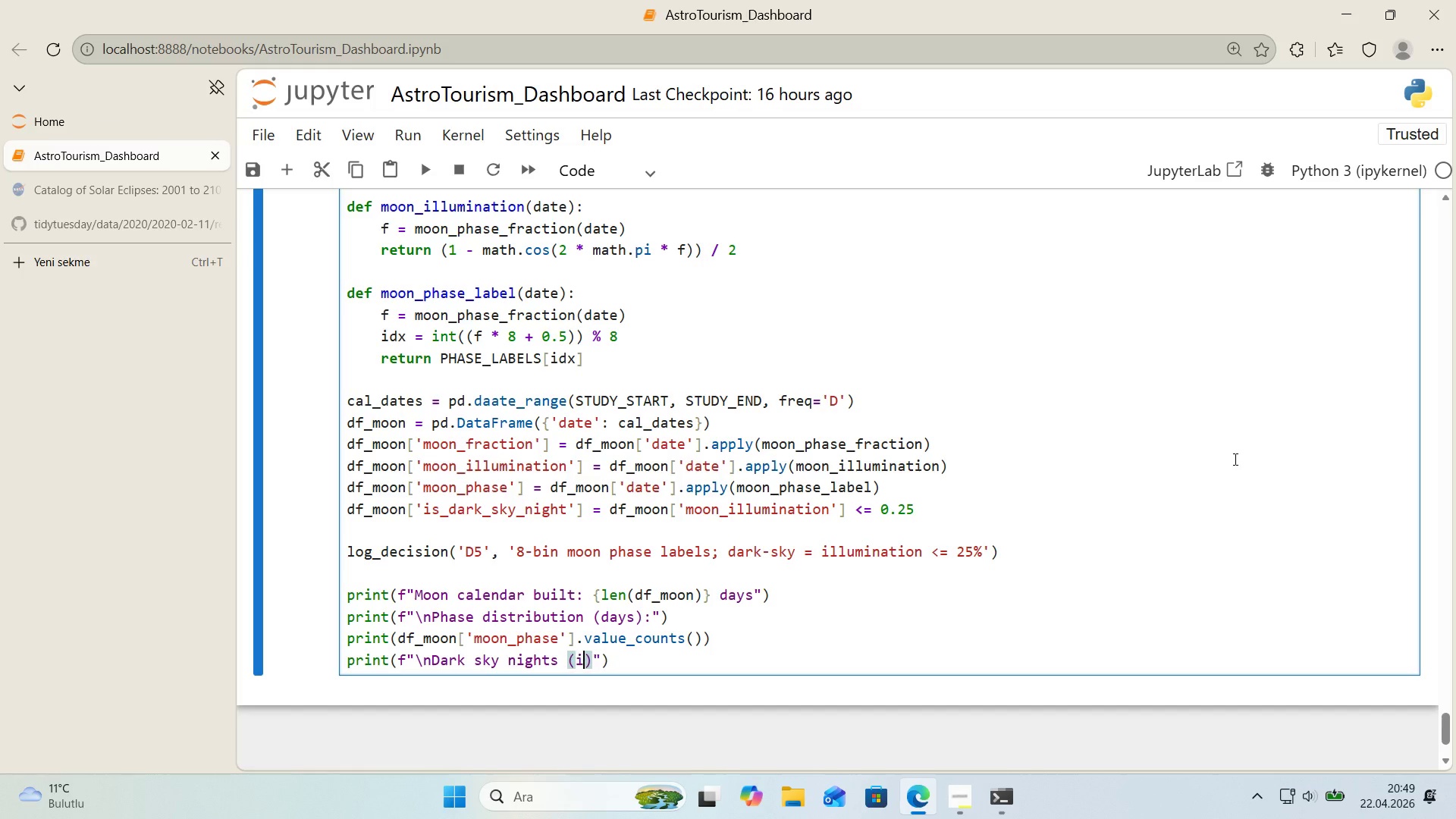 
type('llum'nat'on [Break])
key(Backspace)
type([Break]) 25%)
 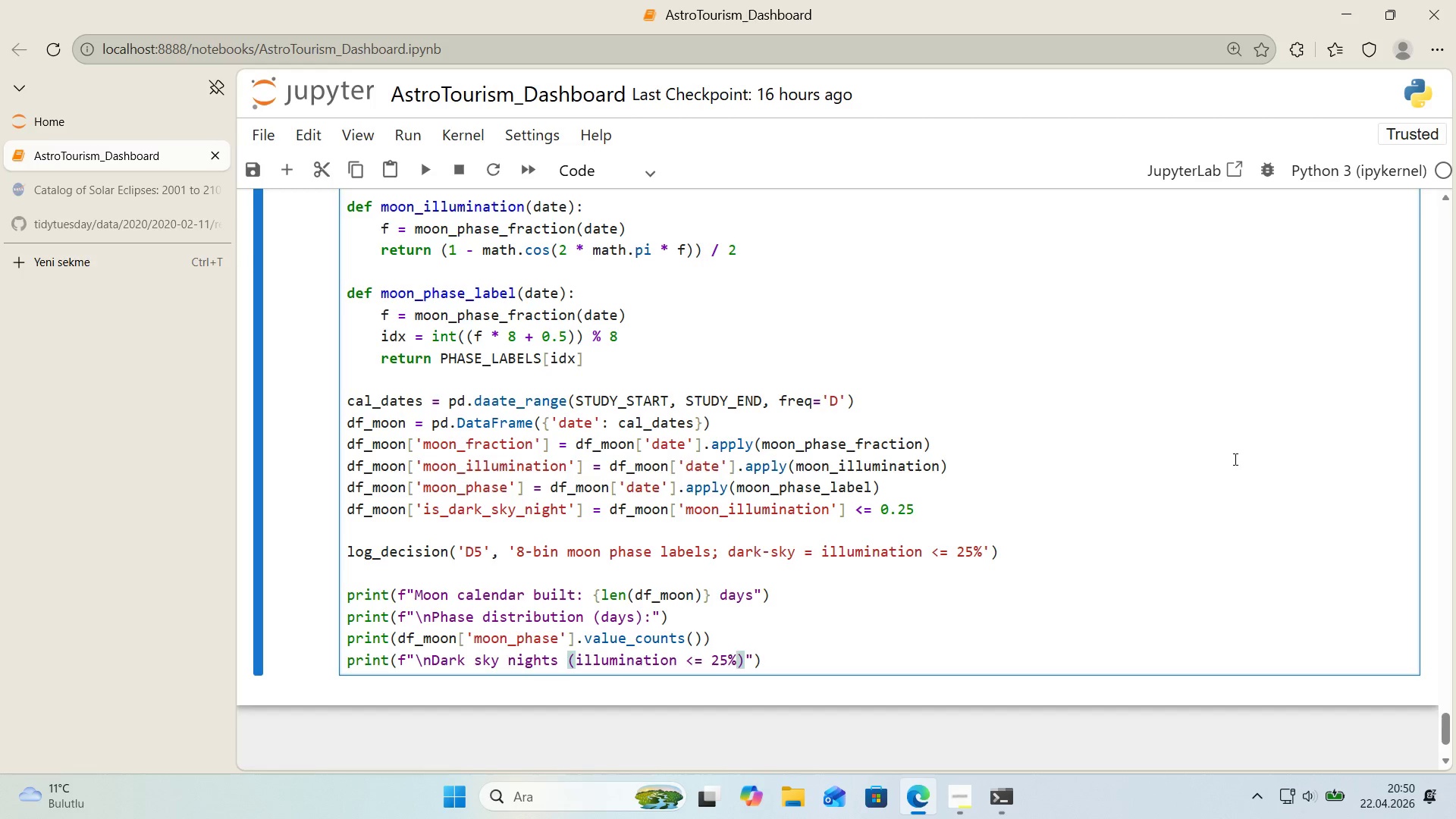 
key(ArrowRight)
 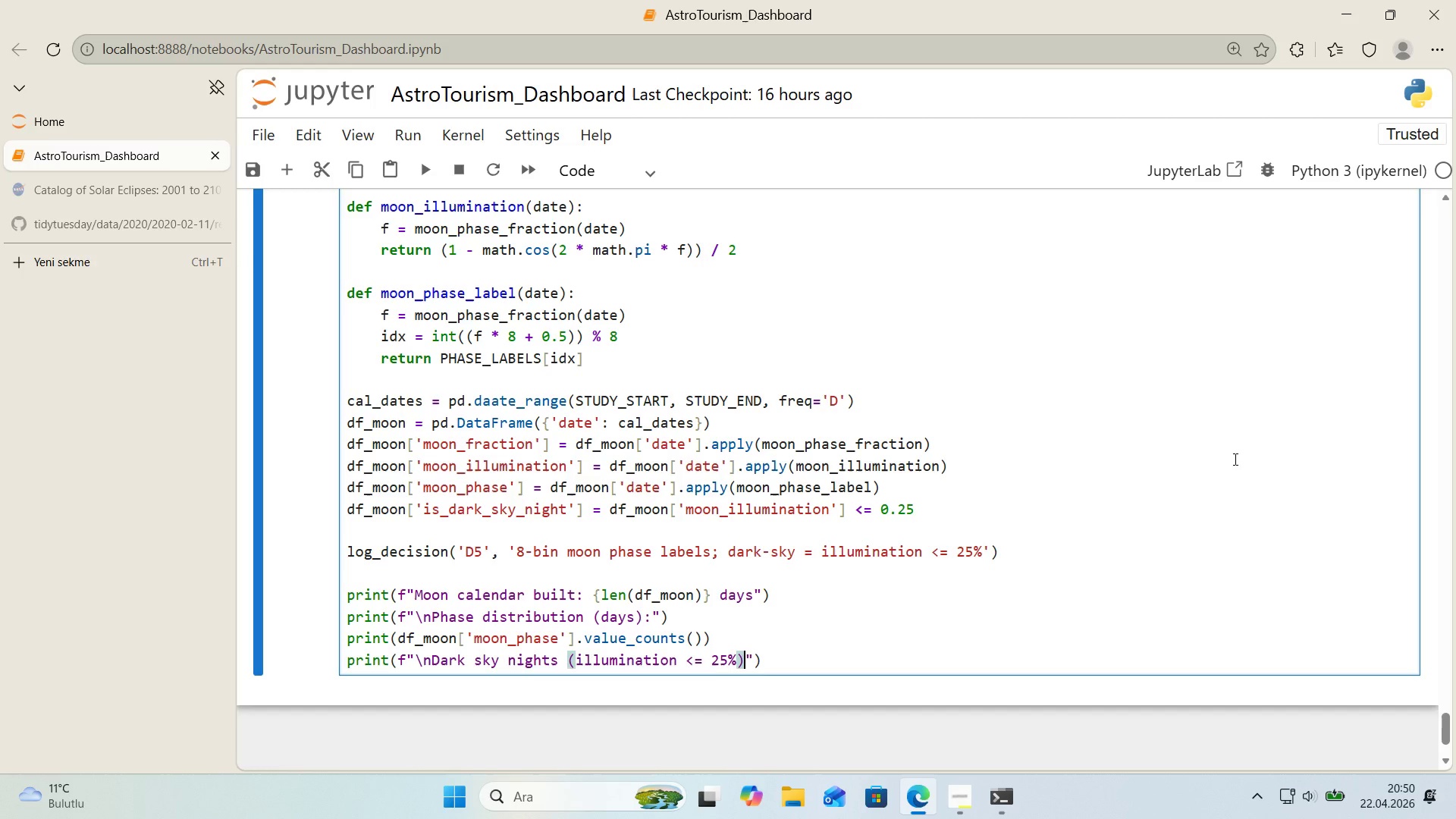 
key(Shift+ShiftRight)
 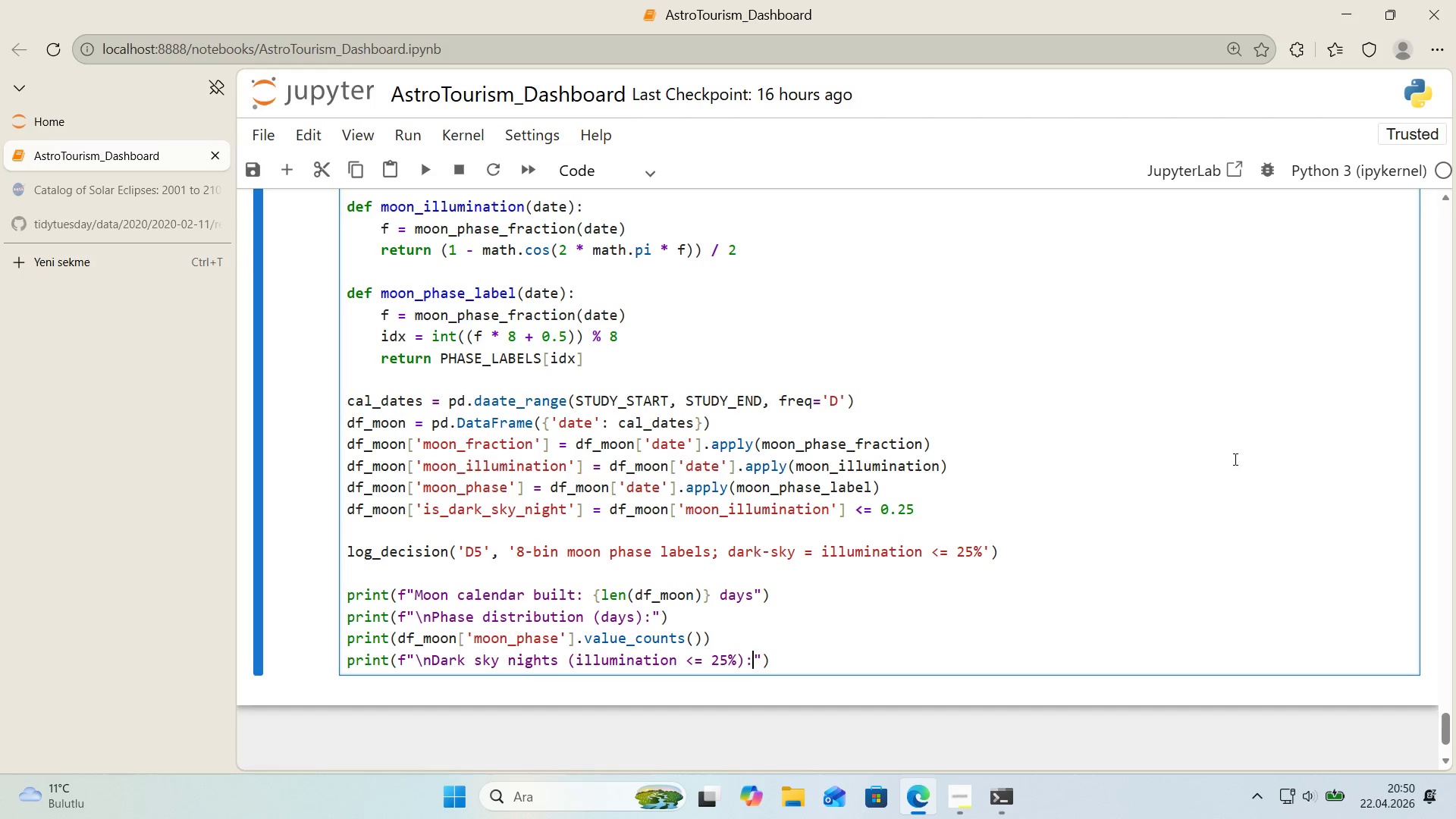 
key(Shift+Period)
 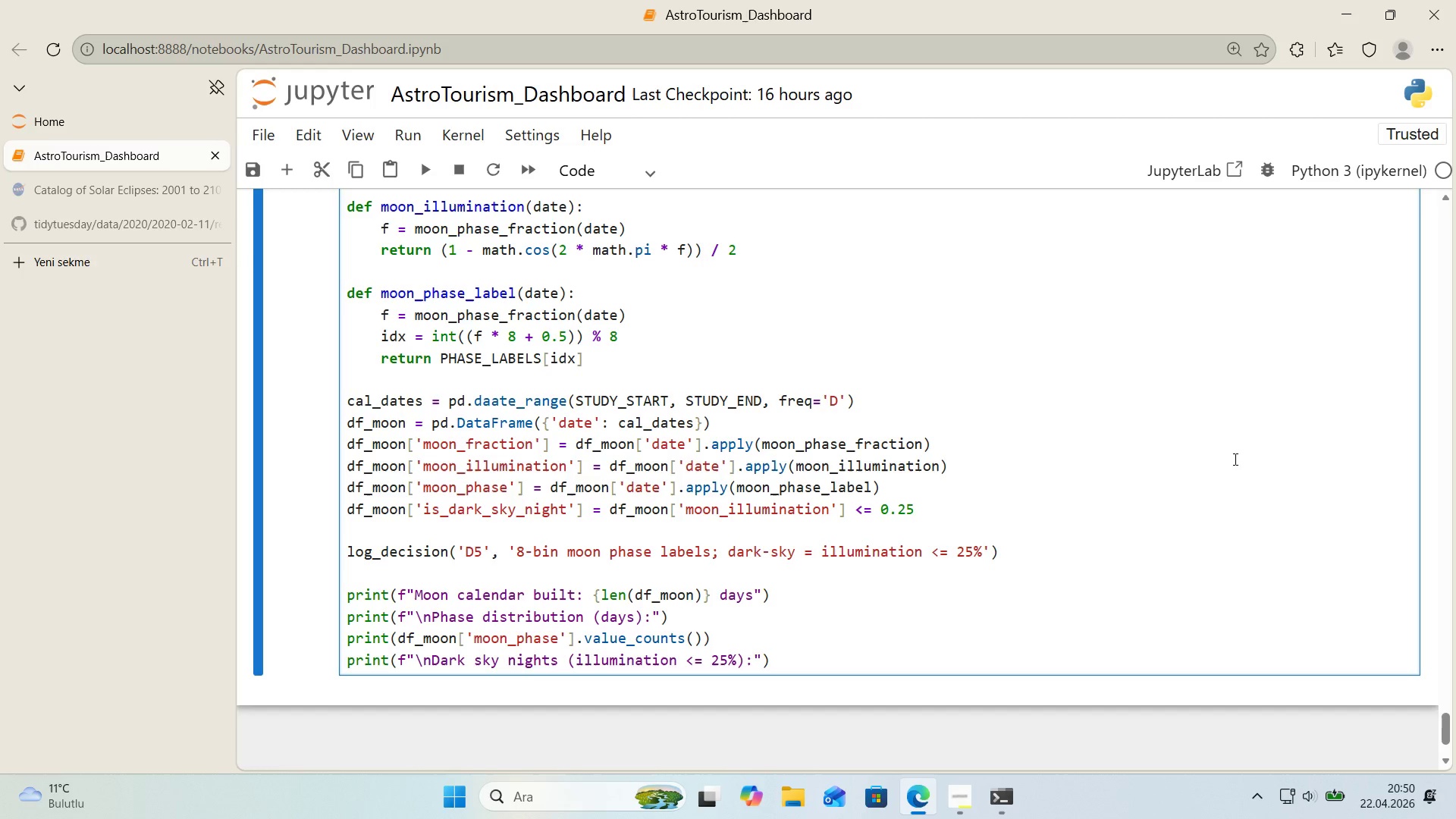 
key(ArrowRight)
 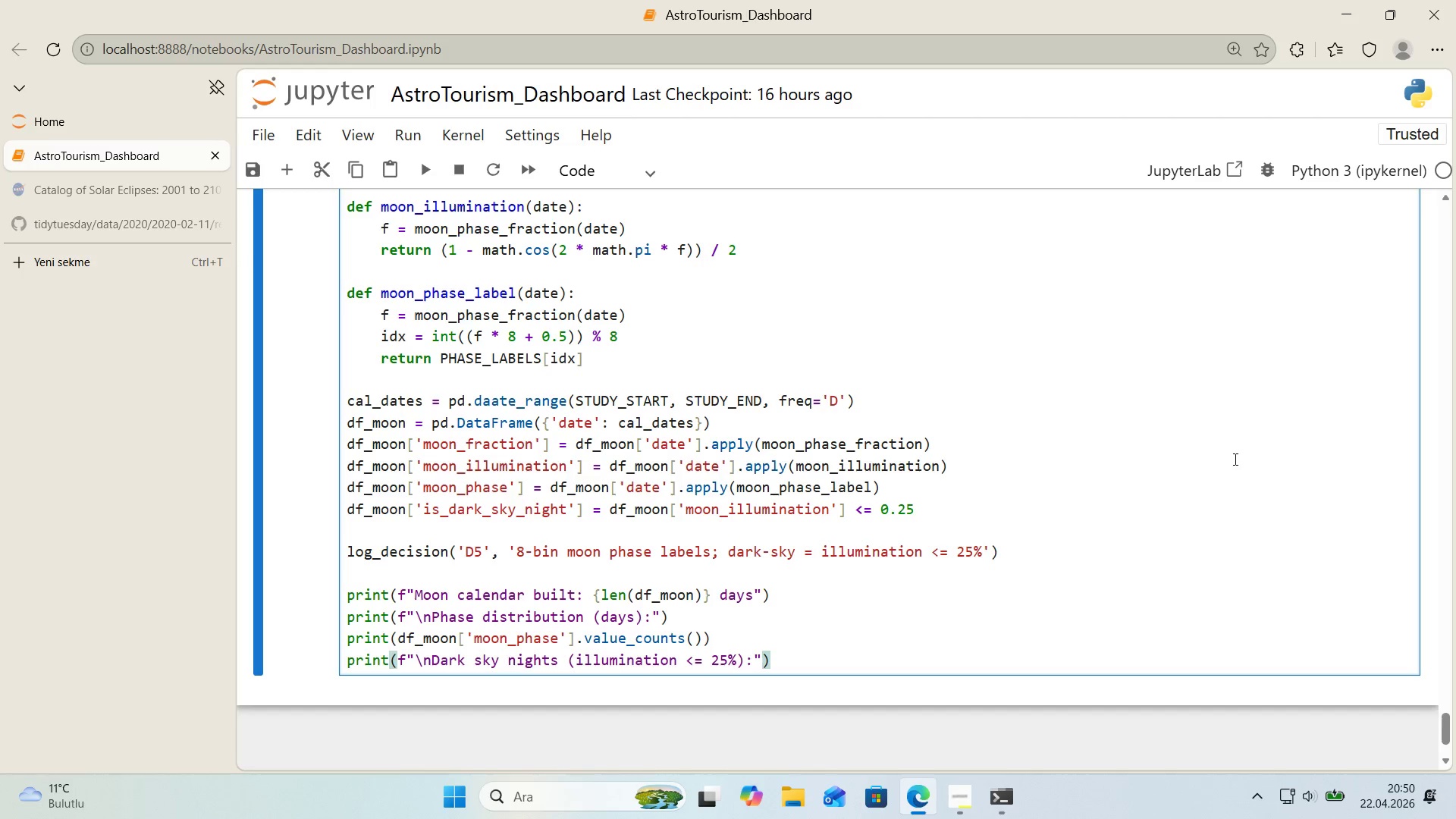 
key(ArrowLeft)
 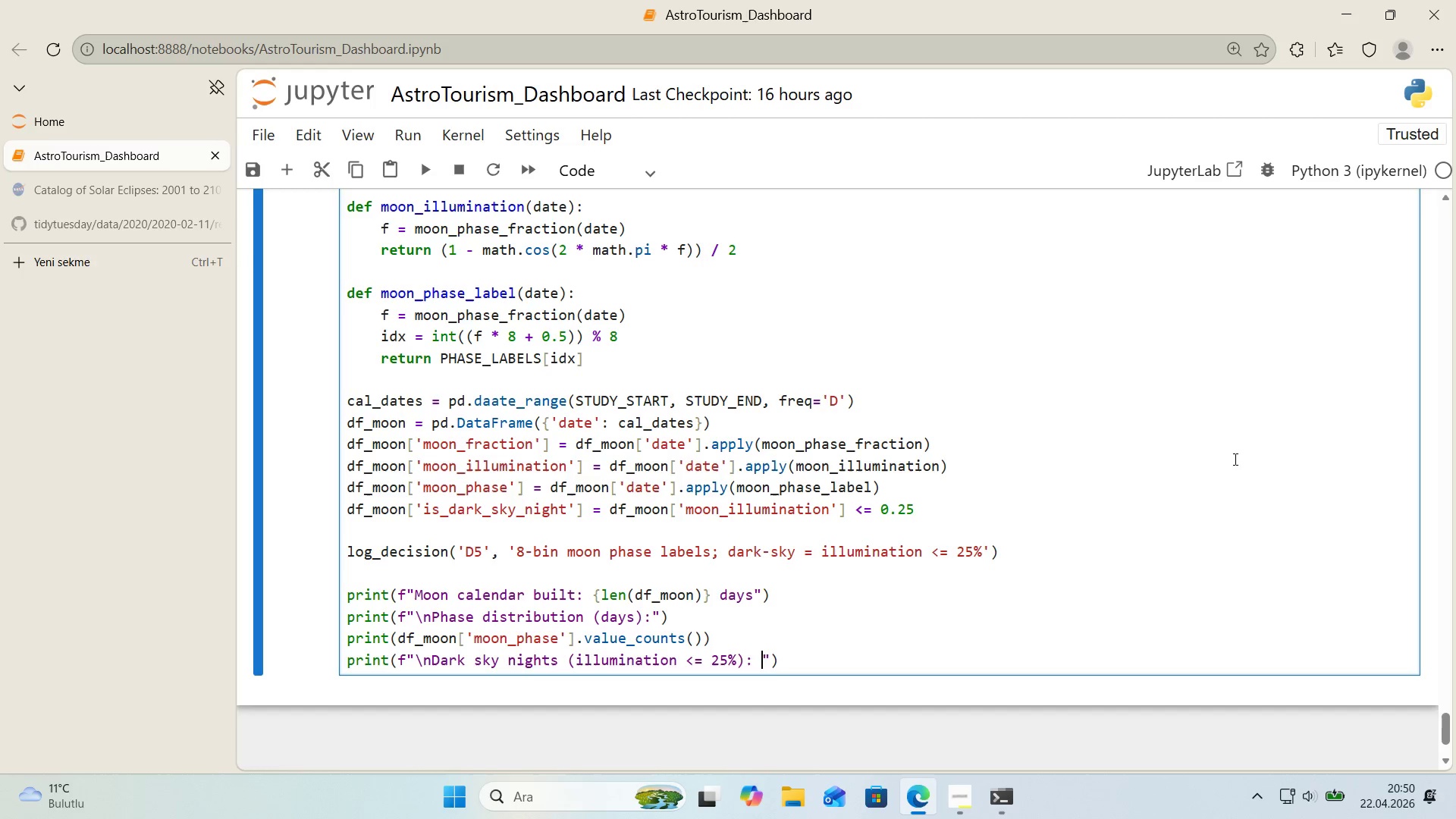 
key(Space)
 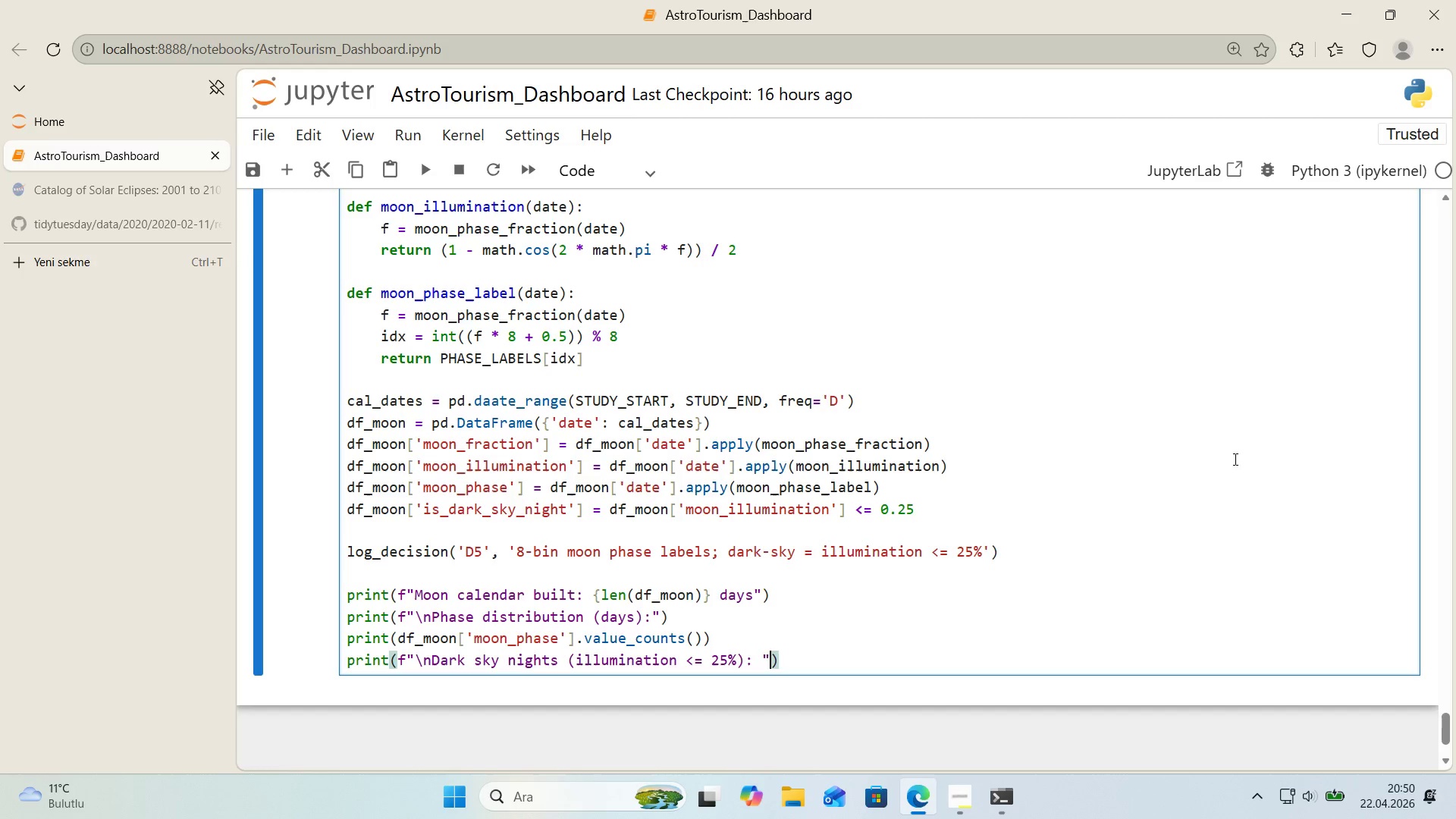 
key(ArrowRight)
 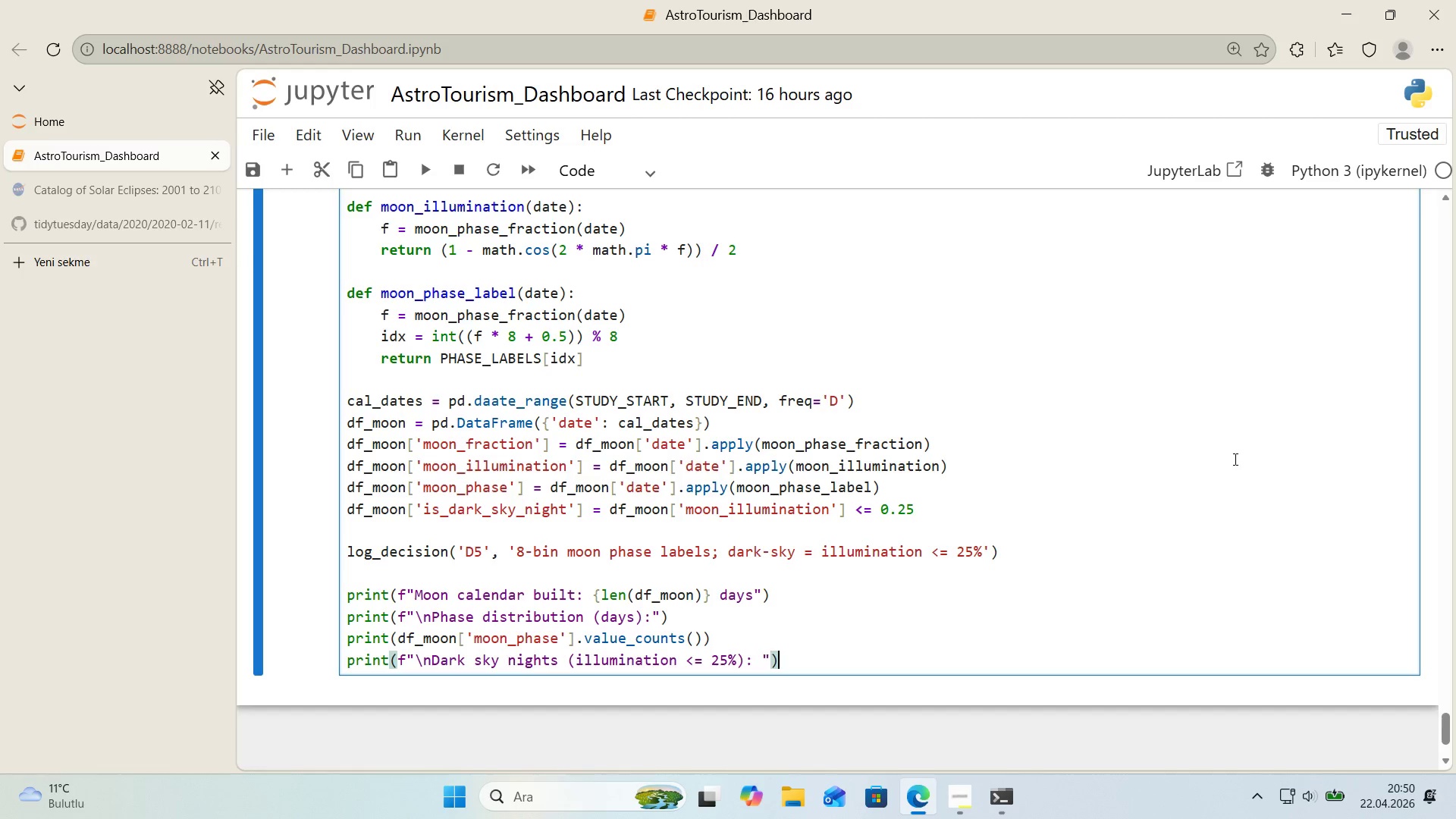 
key(ArrowRight)
 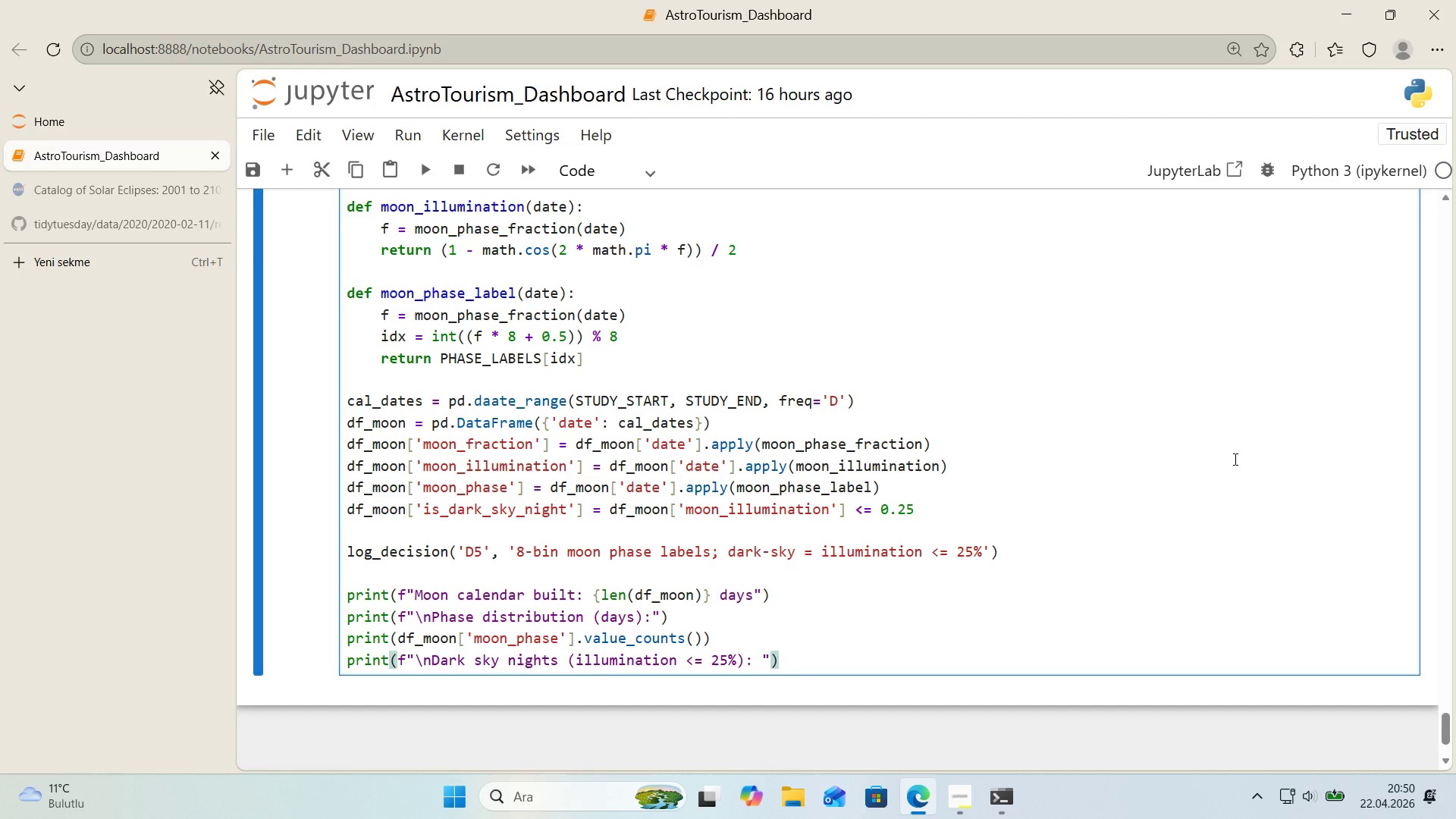 
key(ArrowLeft)
 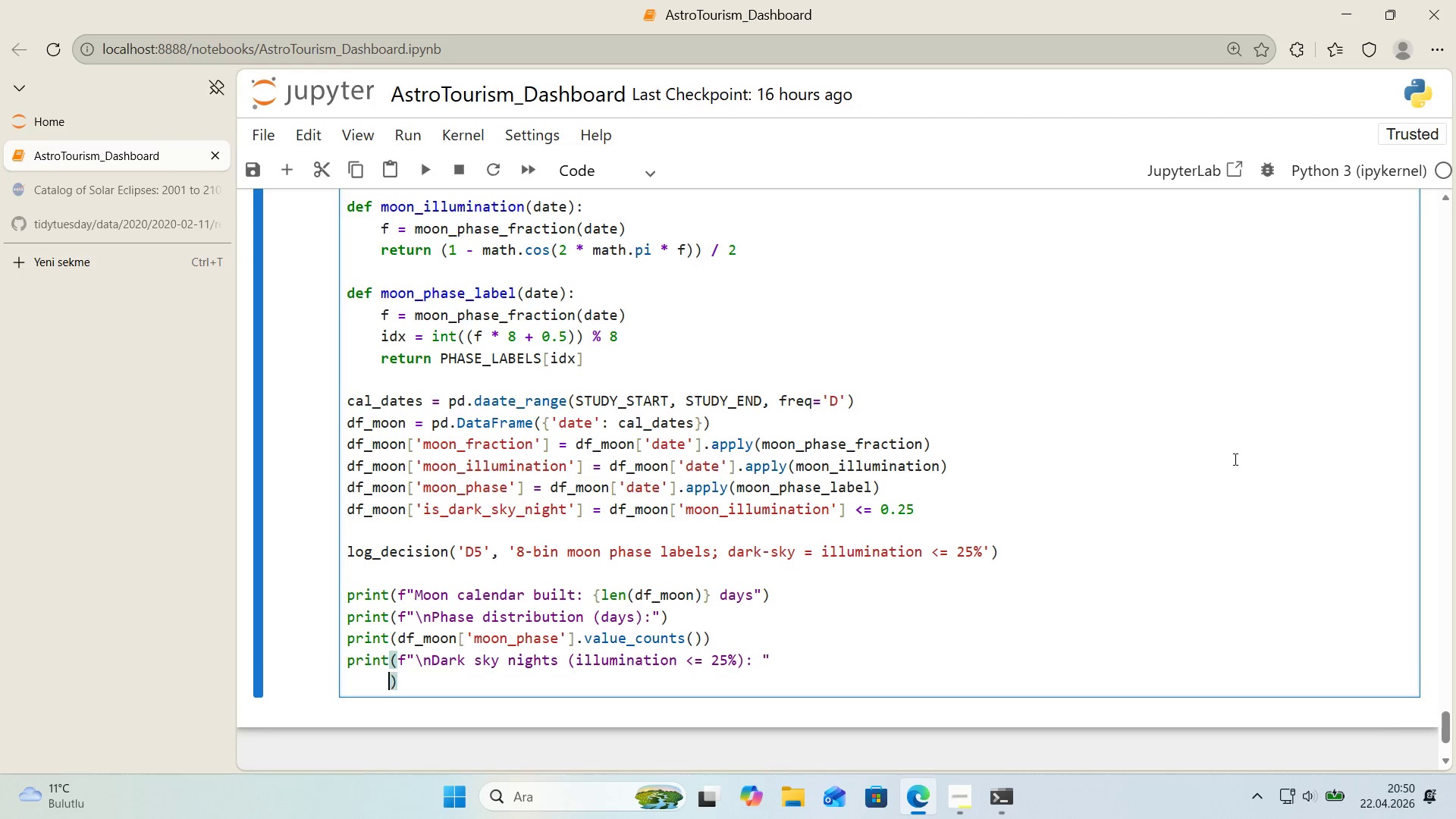 
key(Enter)
 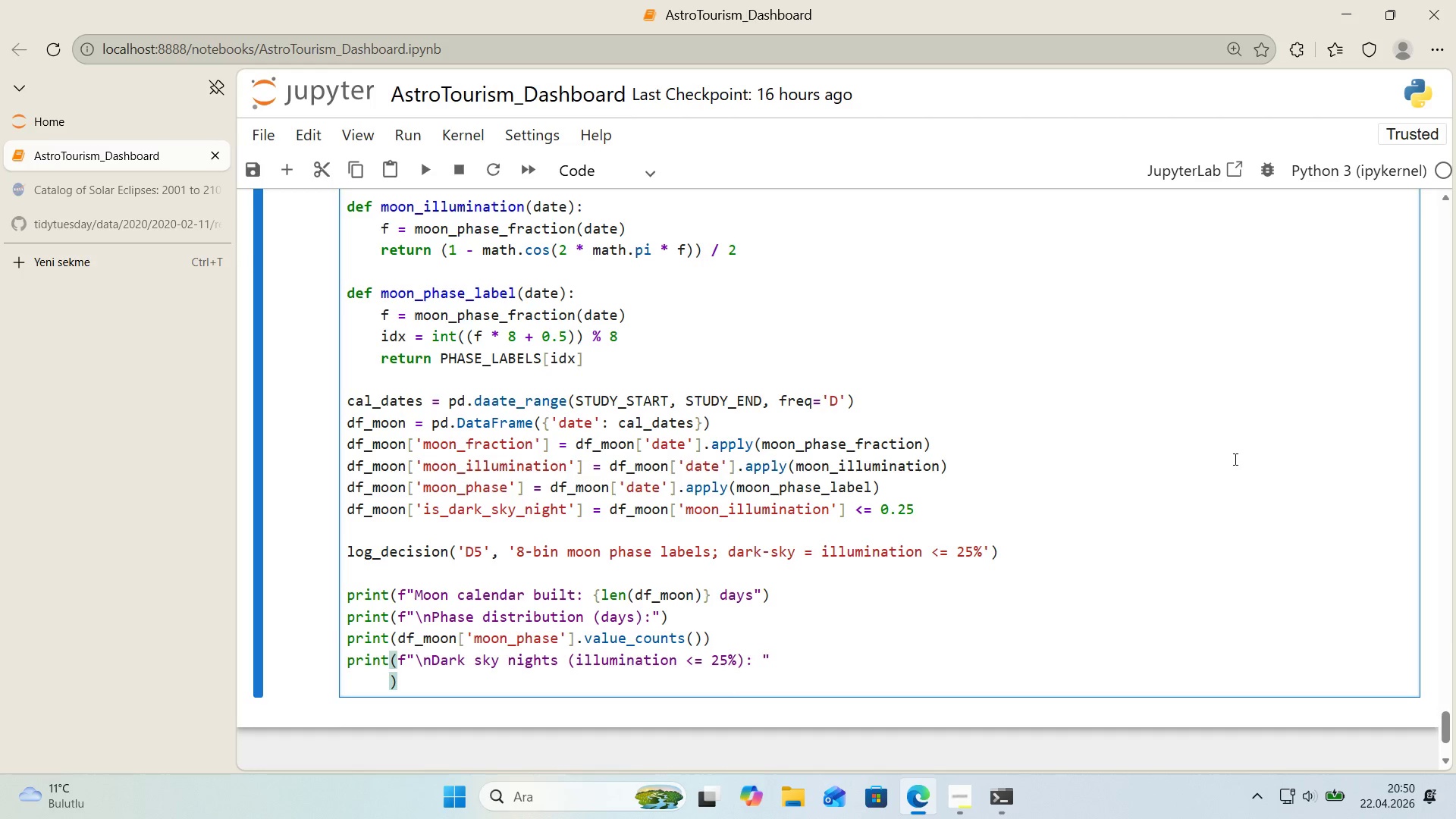 
type( f@)
key(Backspace)
type(``)
 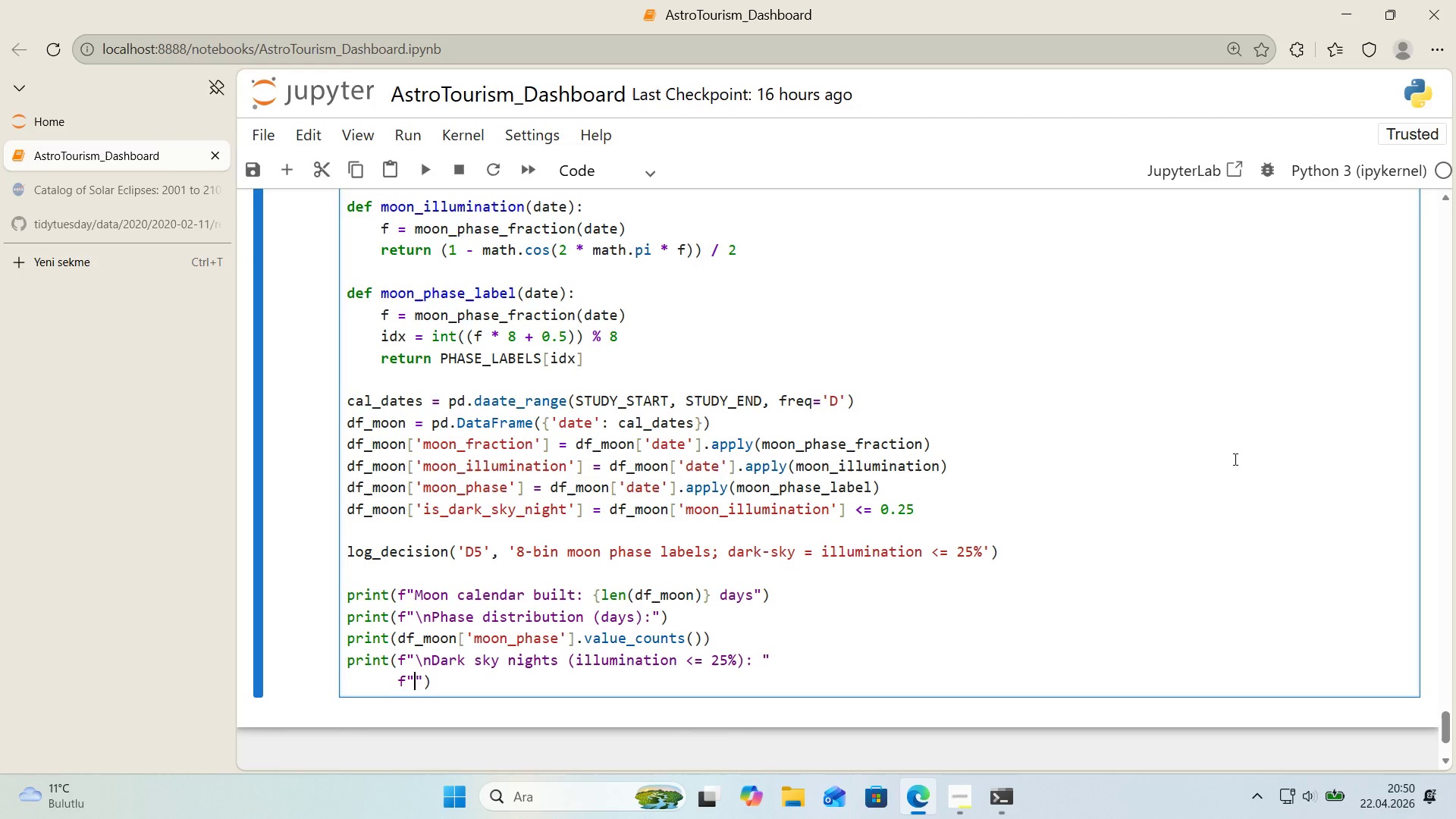 
 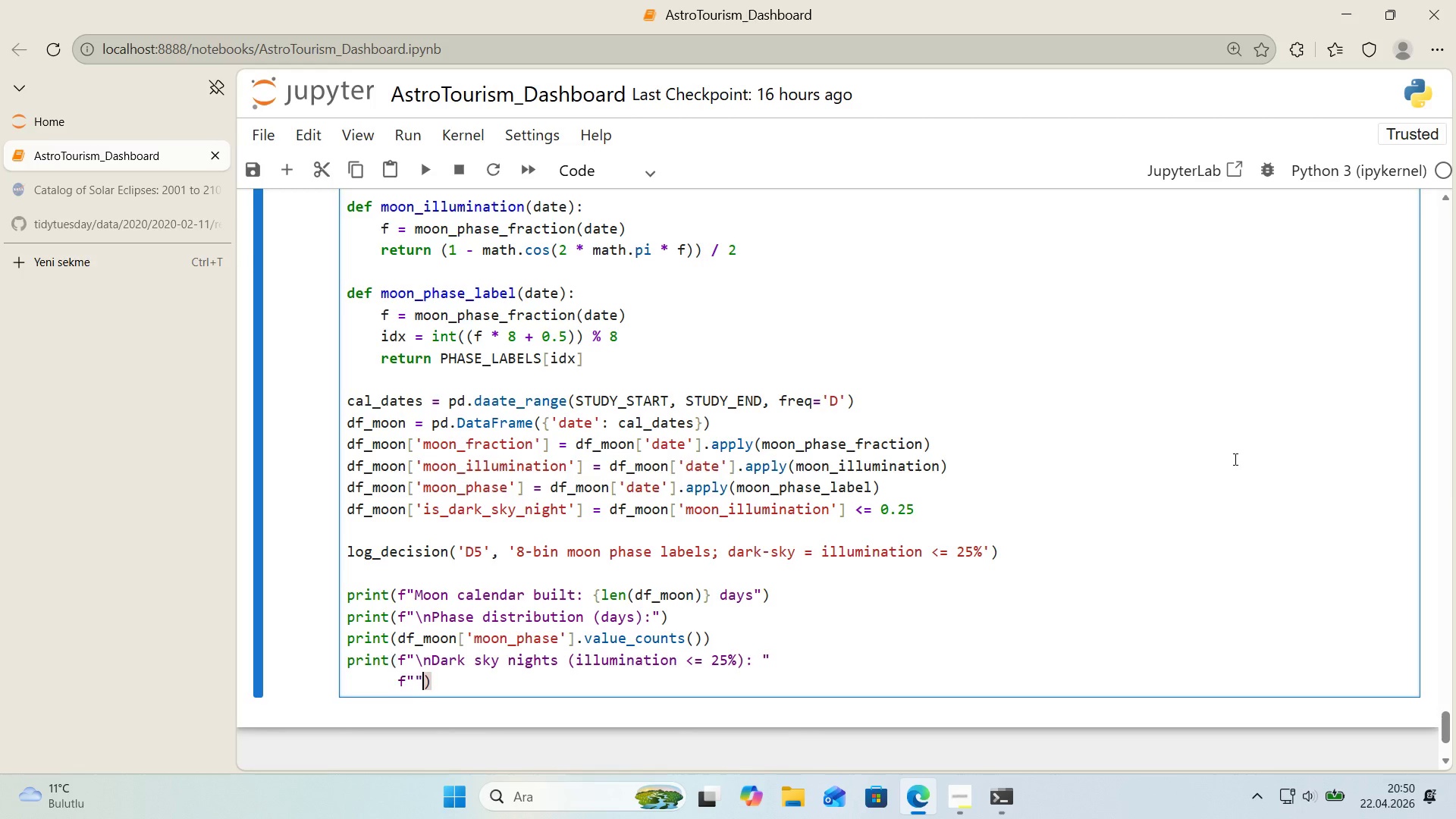 
key(ArrowLeft)
 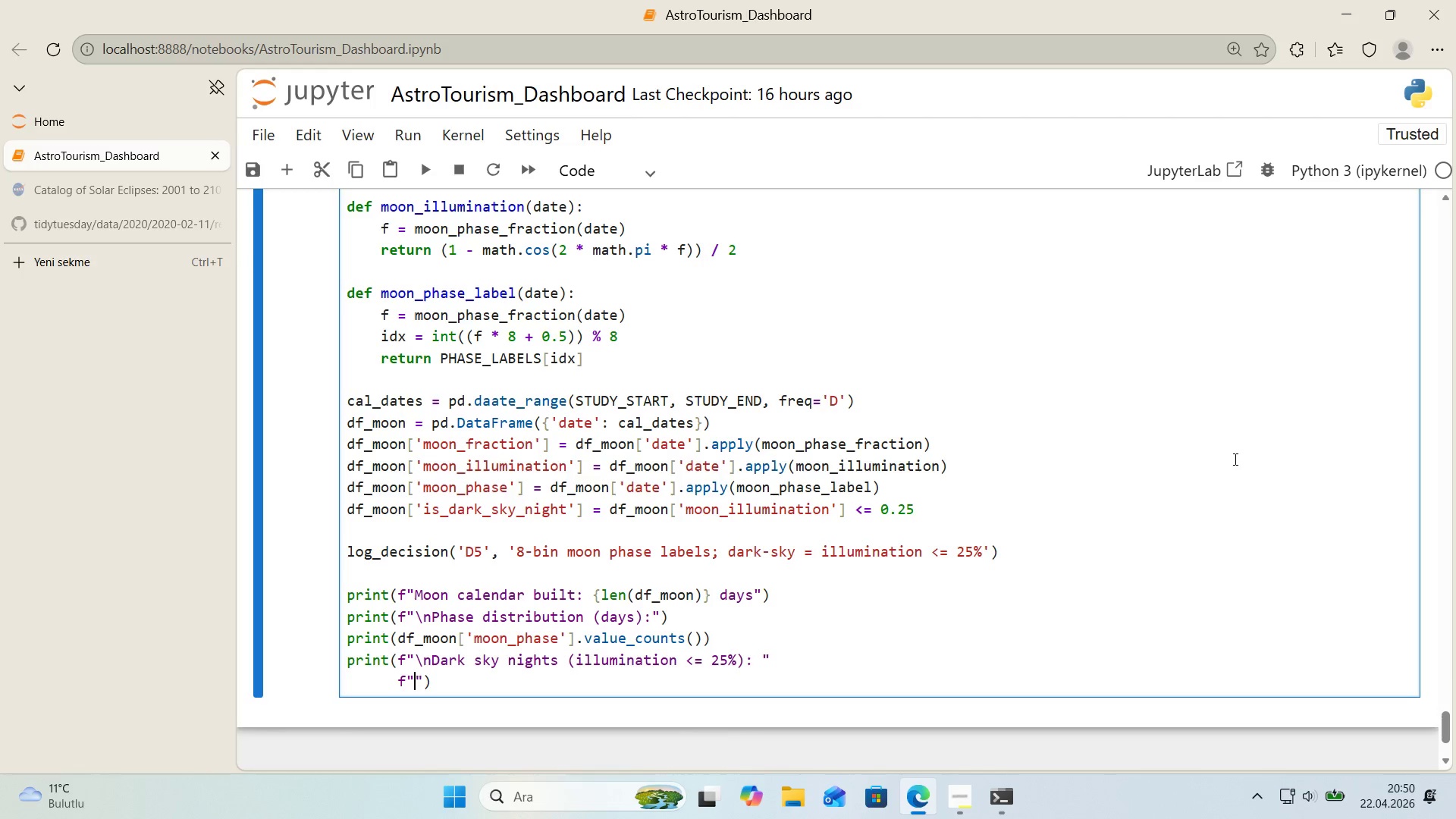 
key(Alt+Control+7)
 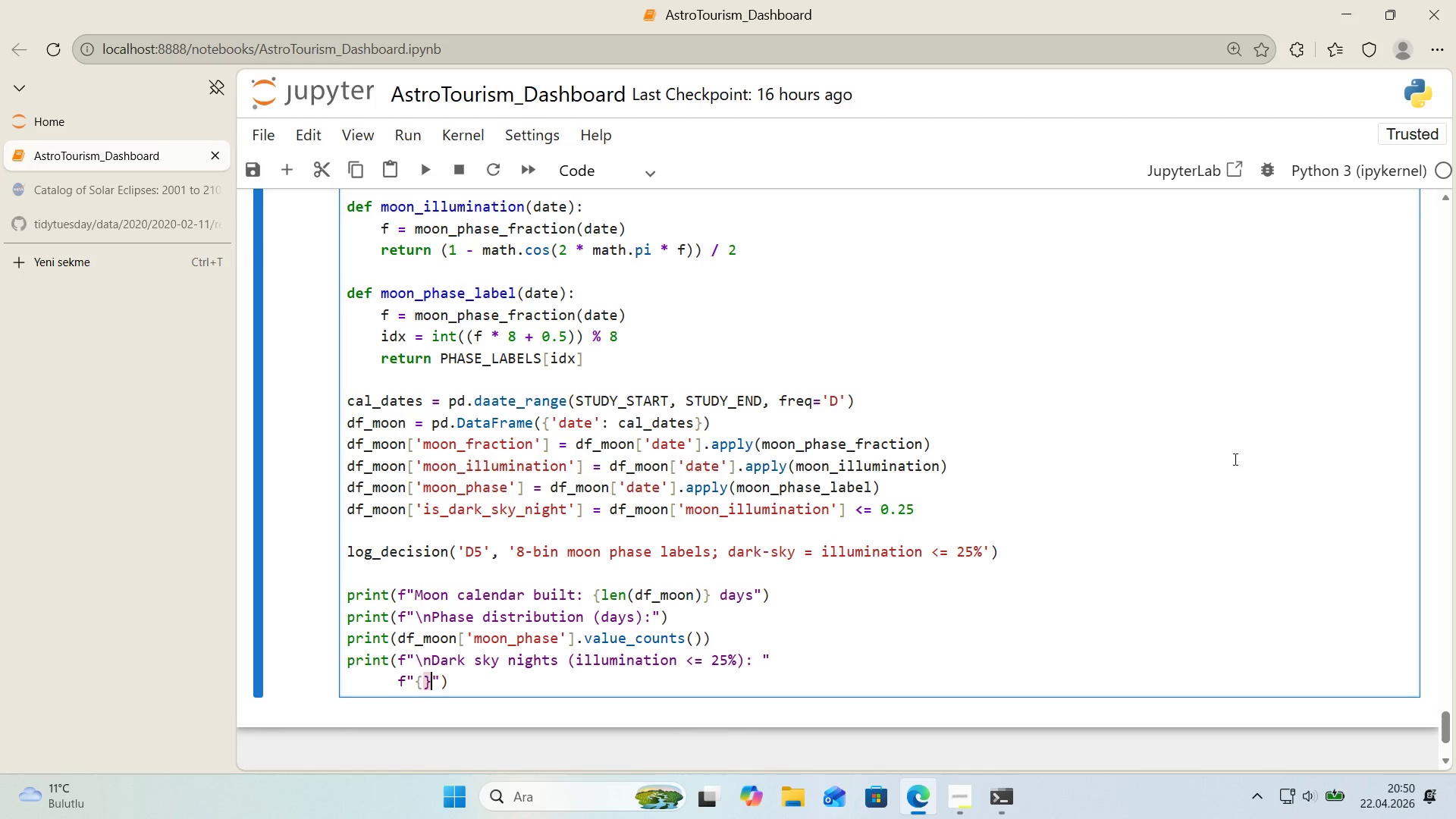 
key(Alt+Control+0)
 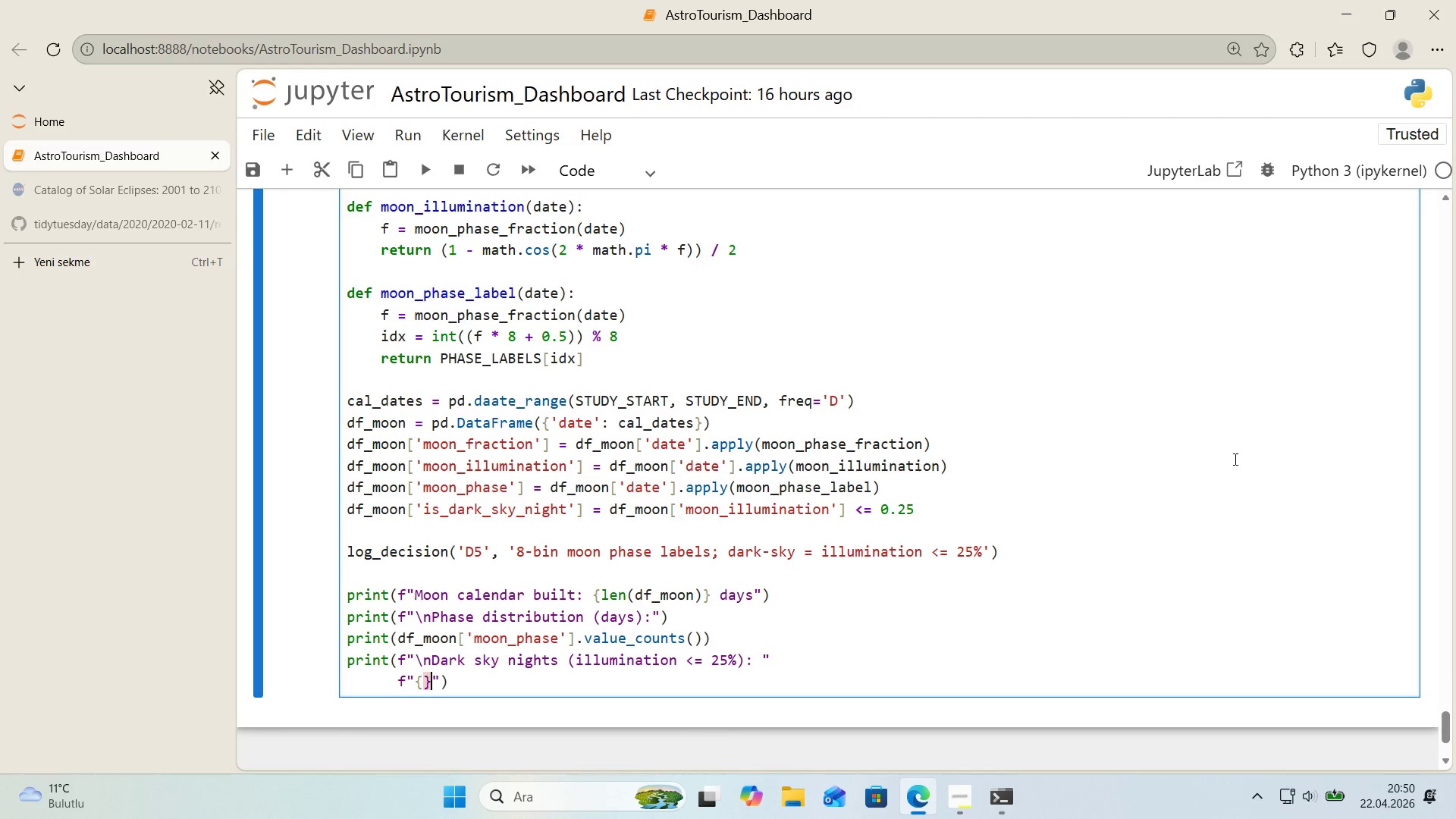 
key(ArrowLeft)
 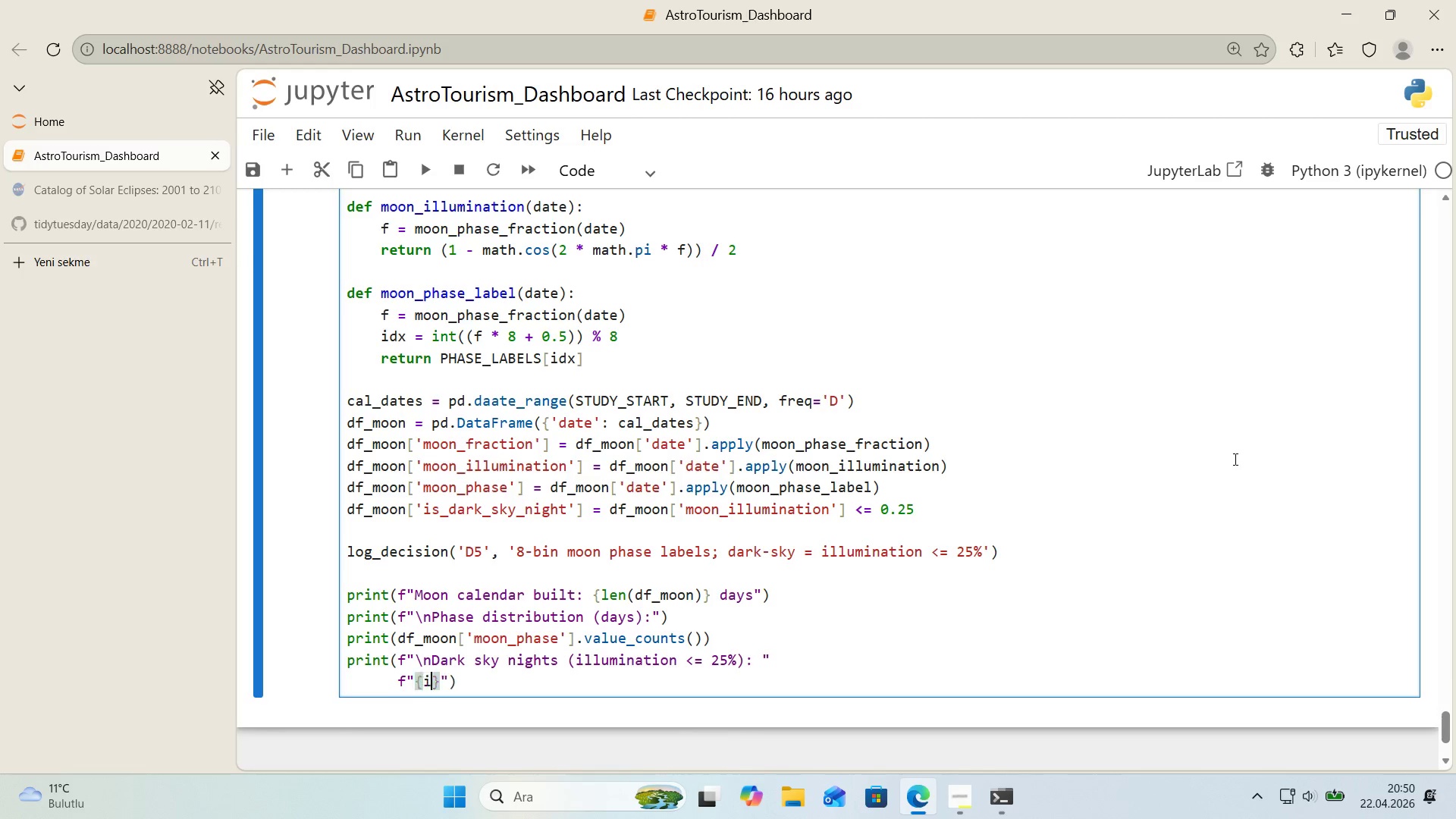 
type('nt*()
 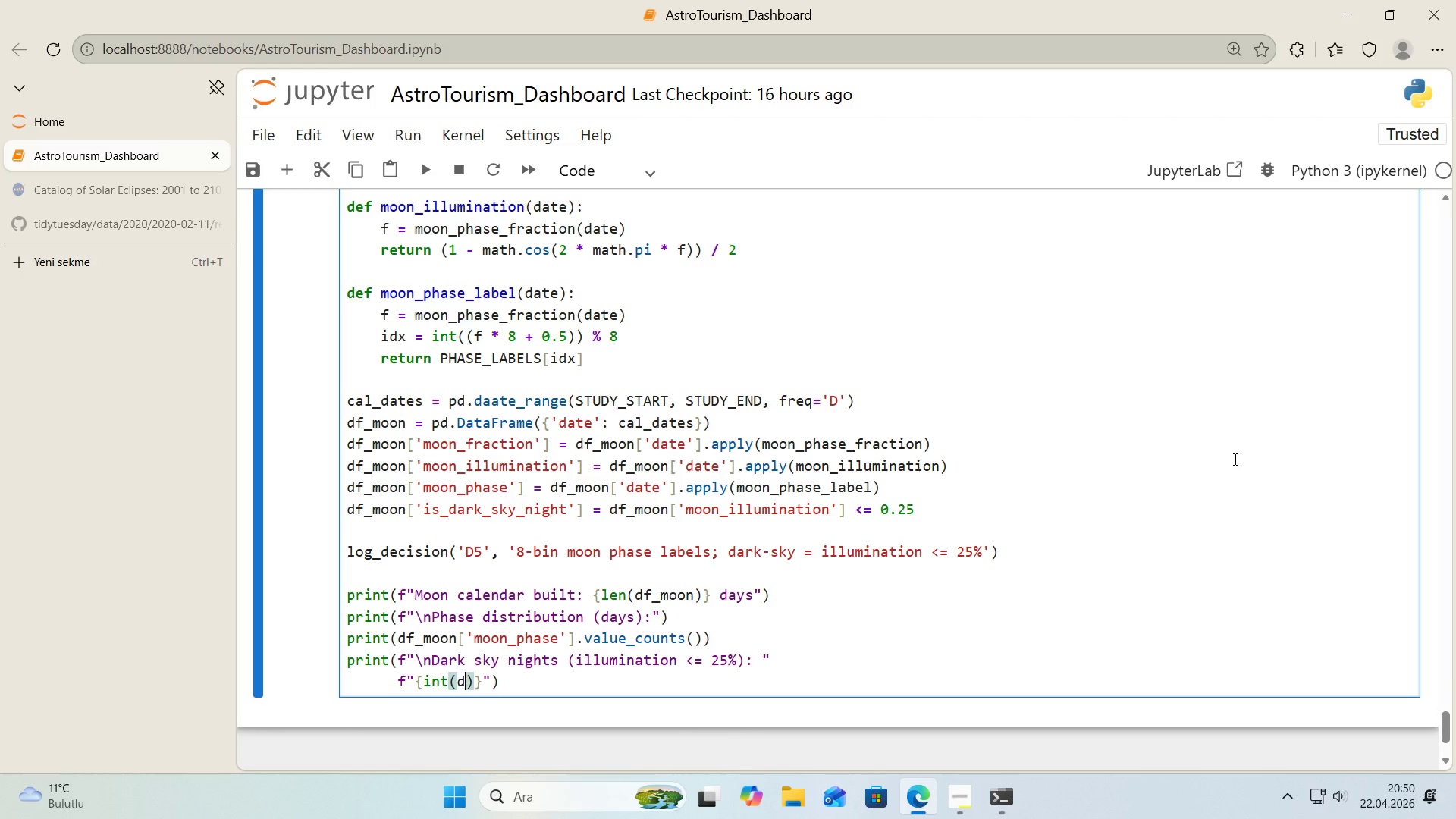 
 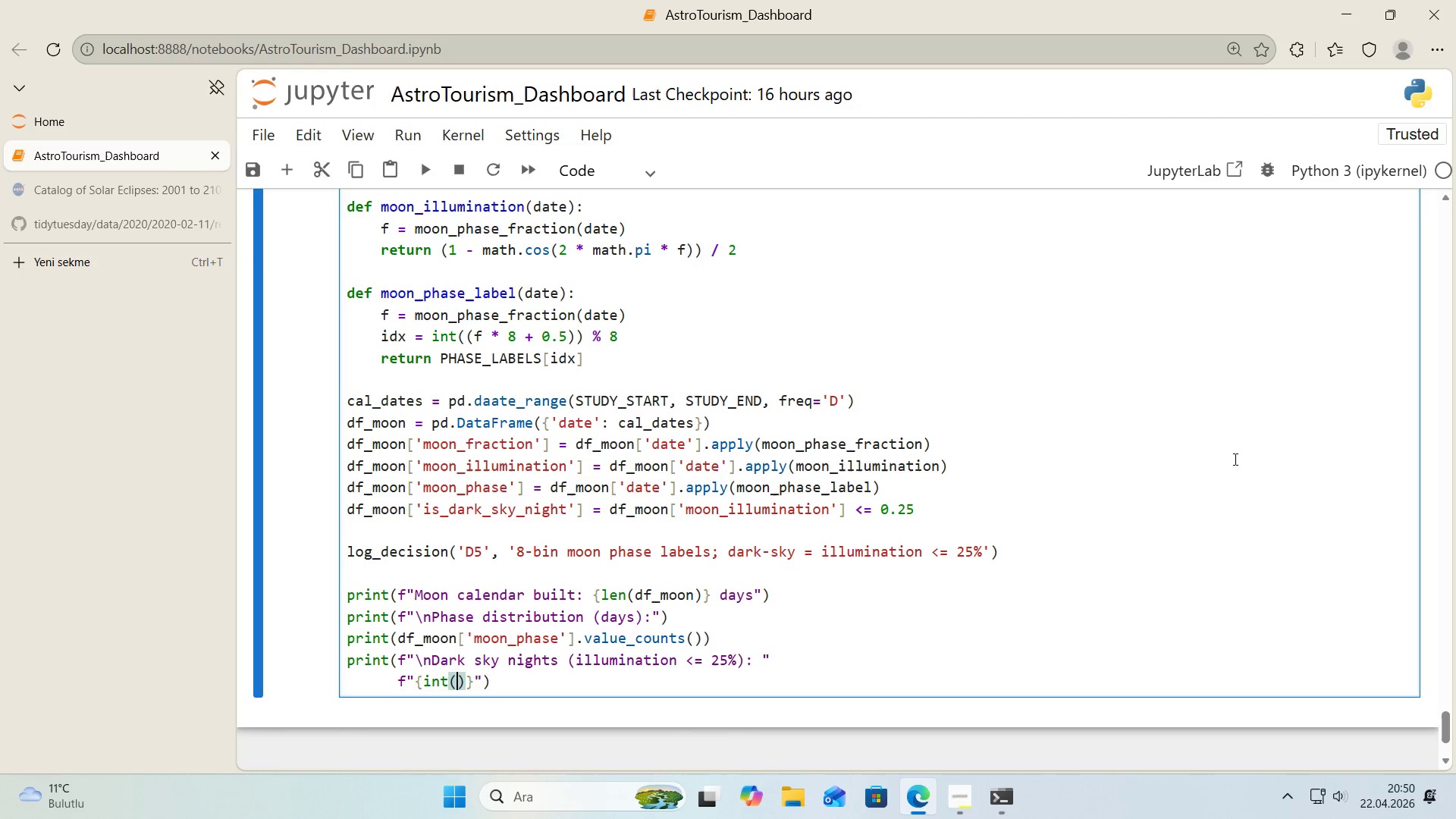 
key(ArrowLeft)
 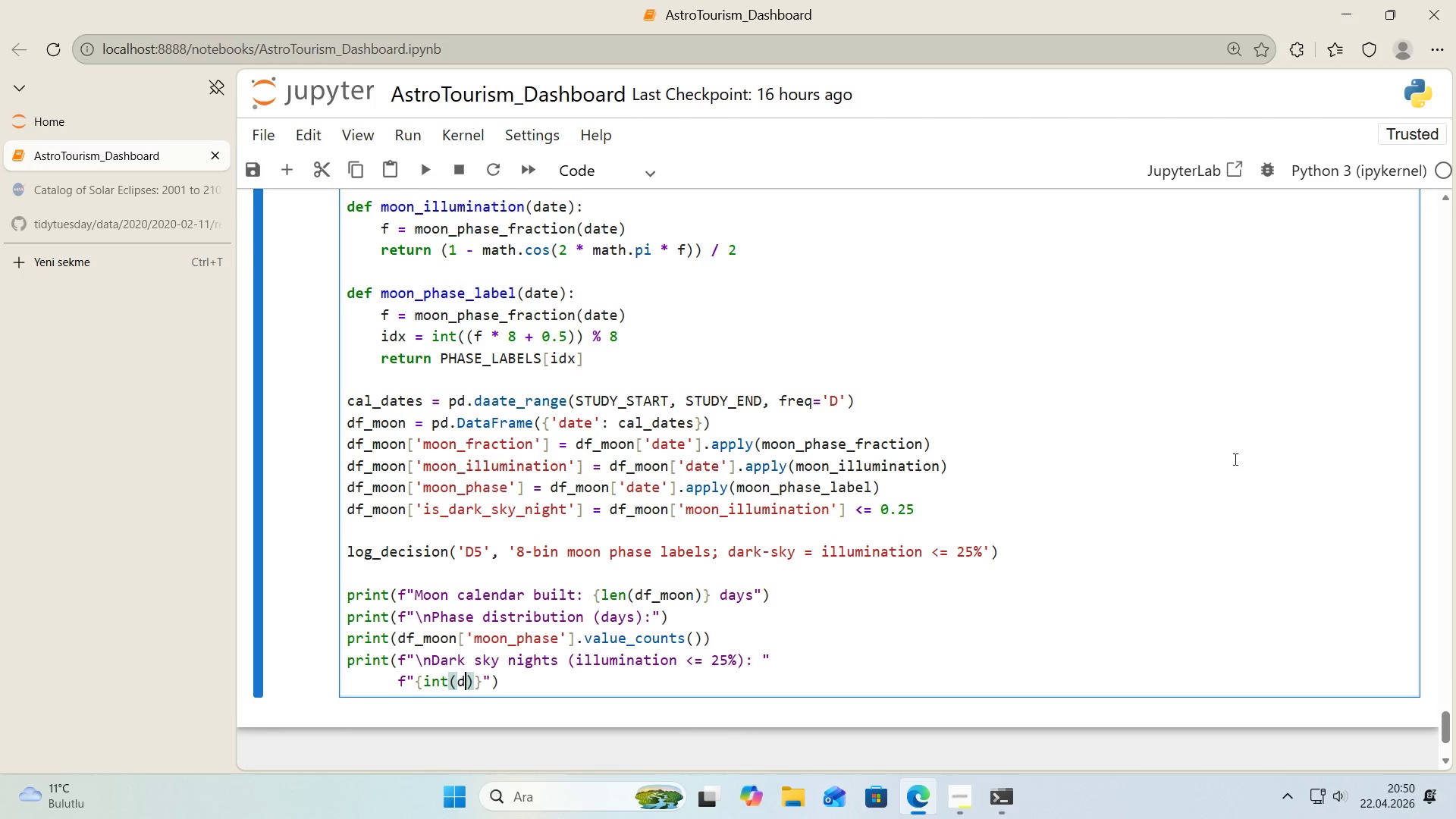 
type(df_moon)
 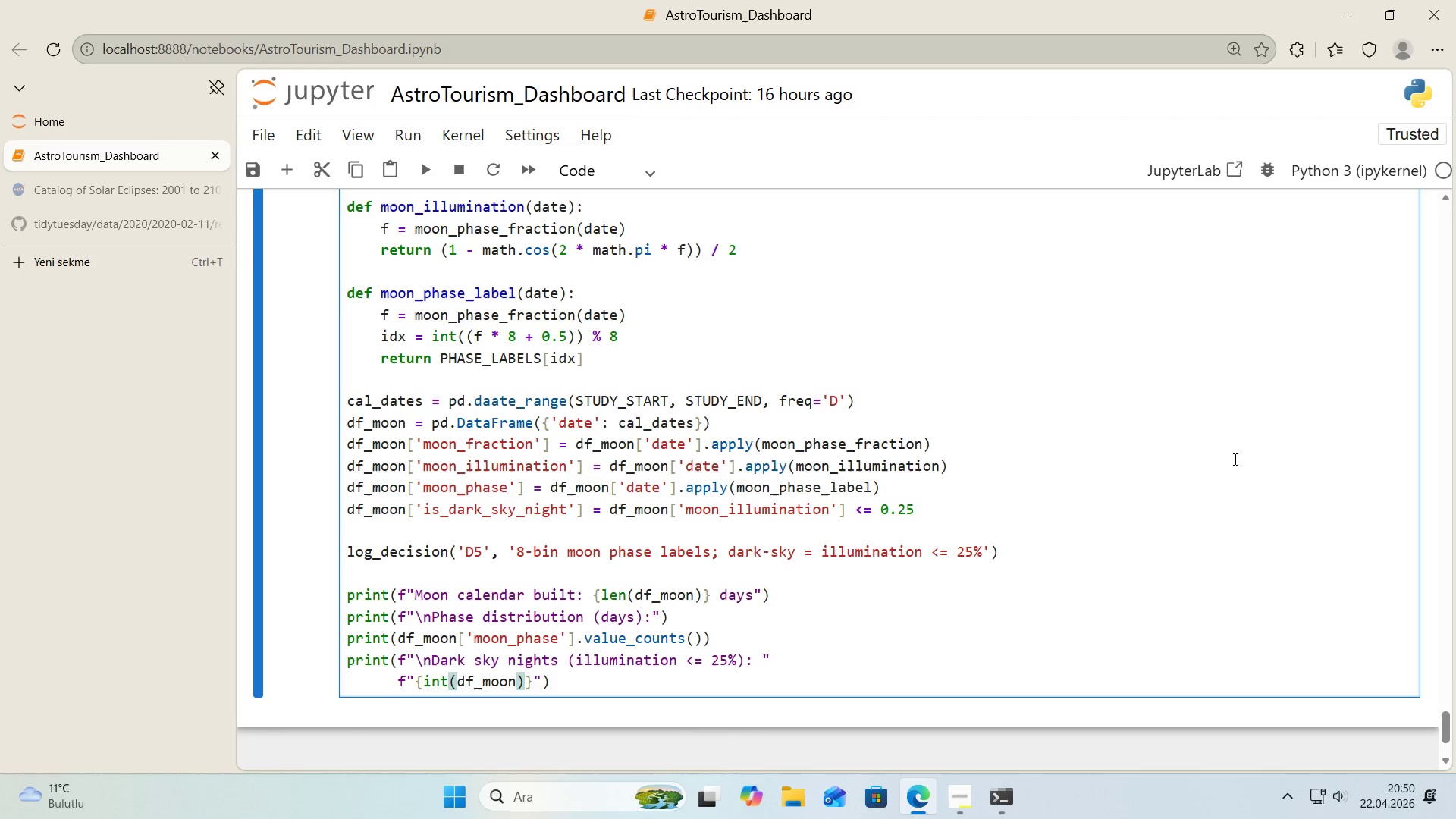 
key(Alt+Control+8)
 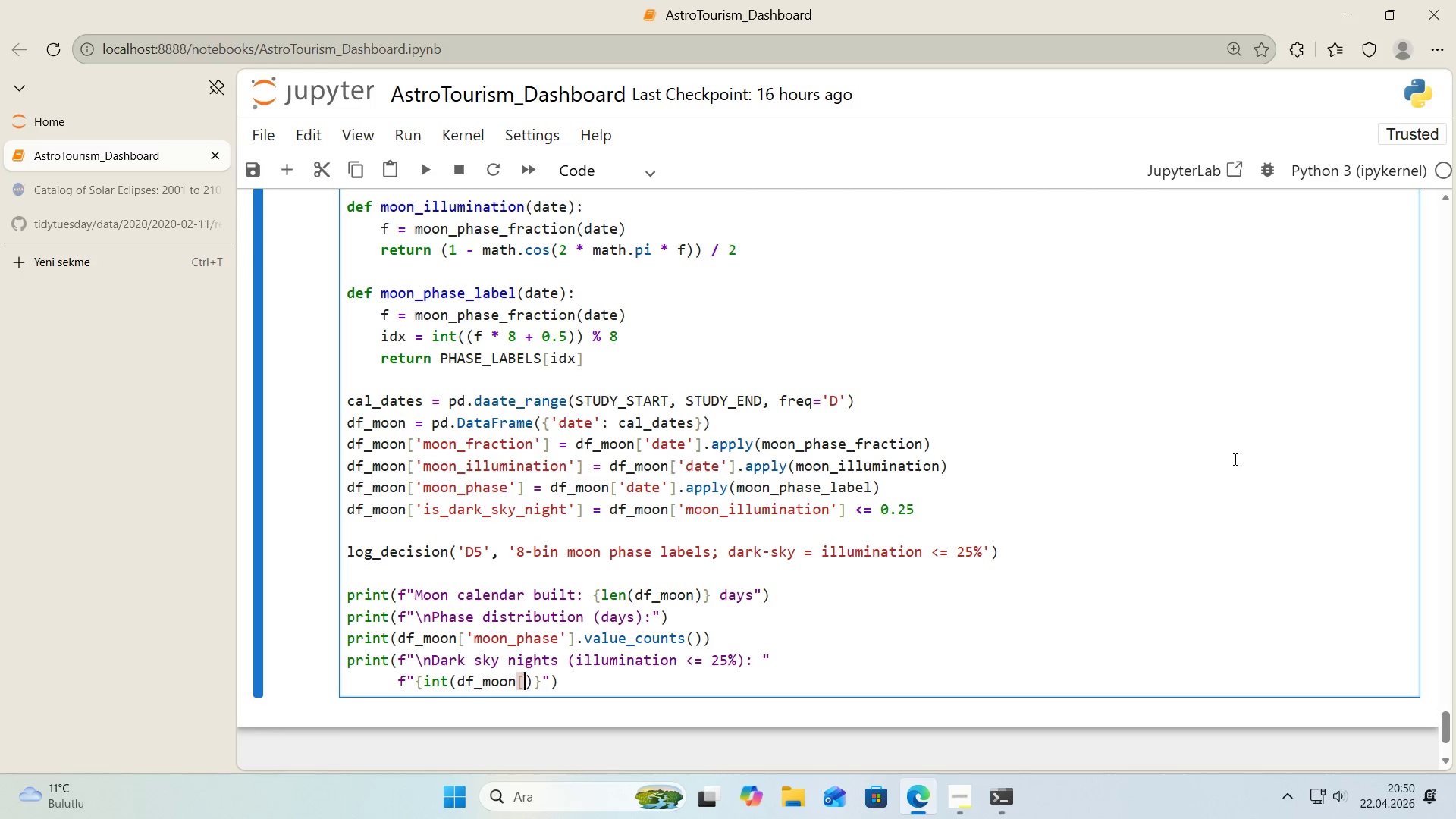 
key(Alt+Control+9)
 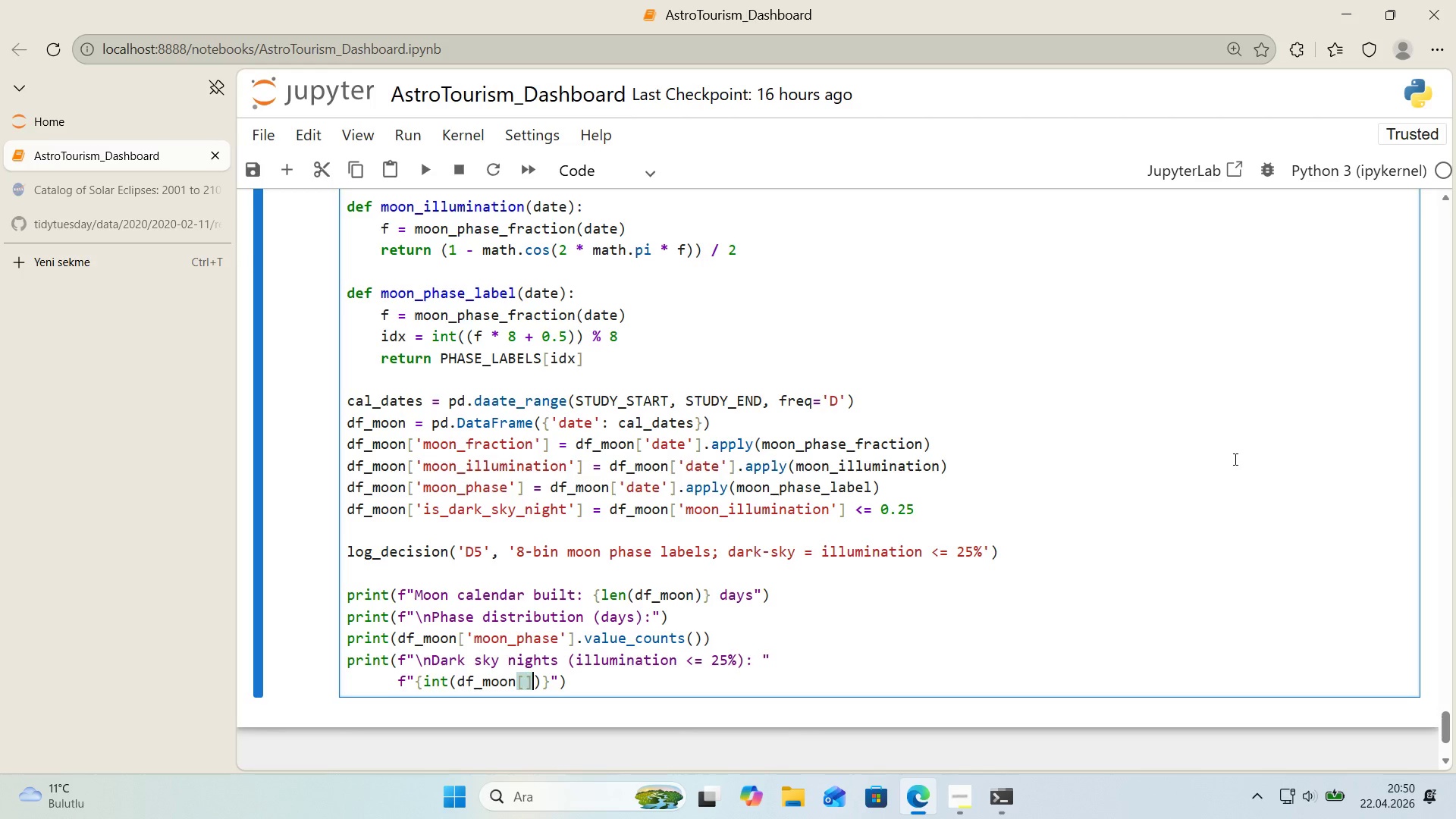 
key(ArrowLeft)
 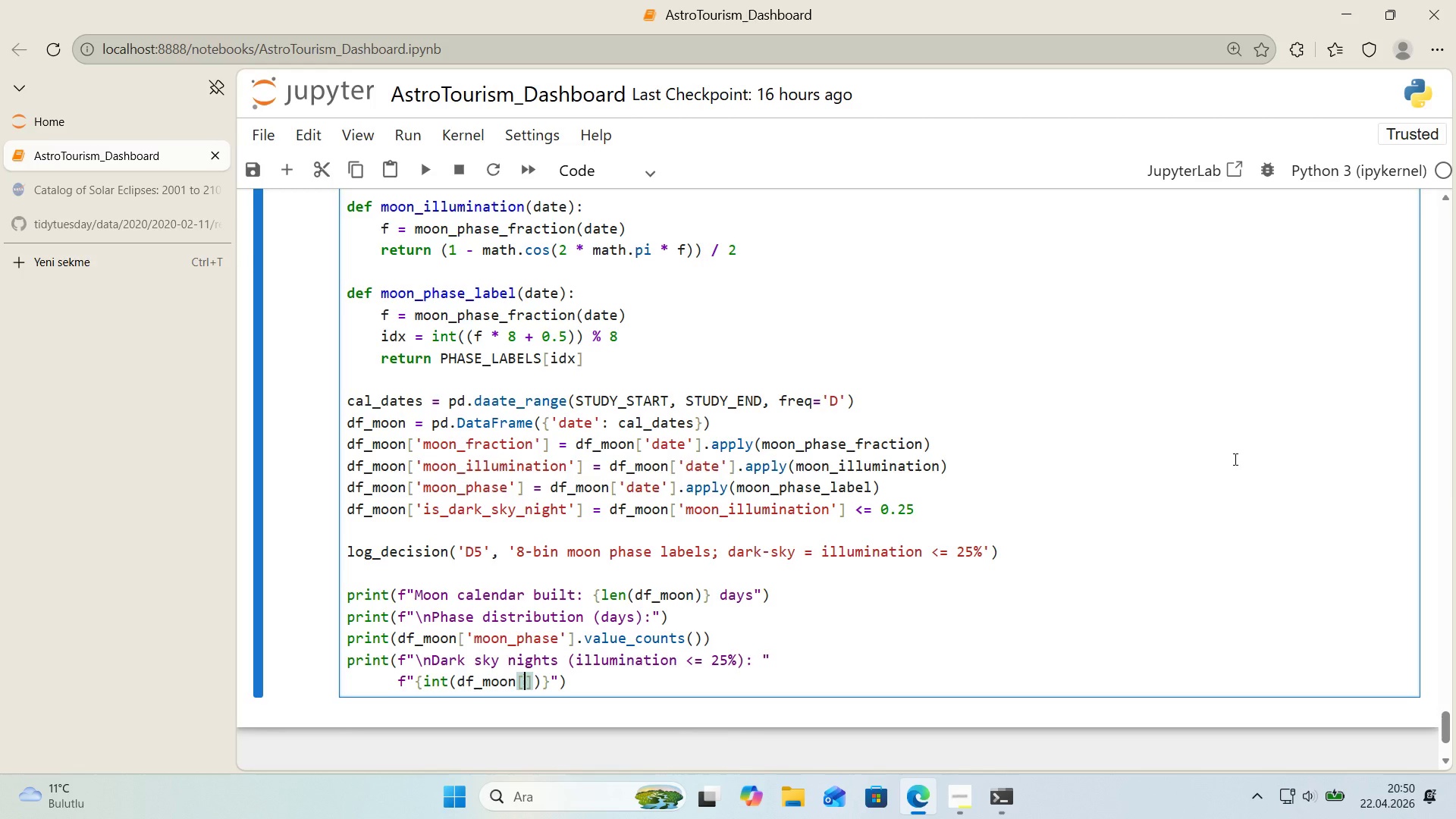 
type(@@)
 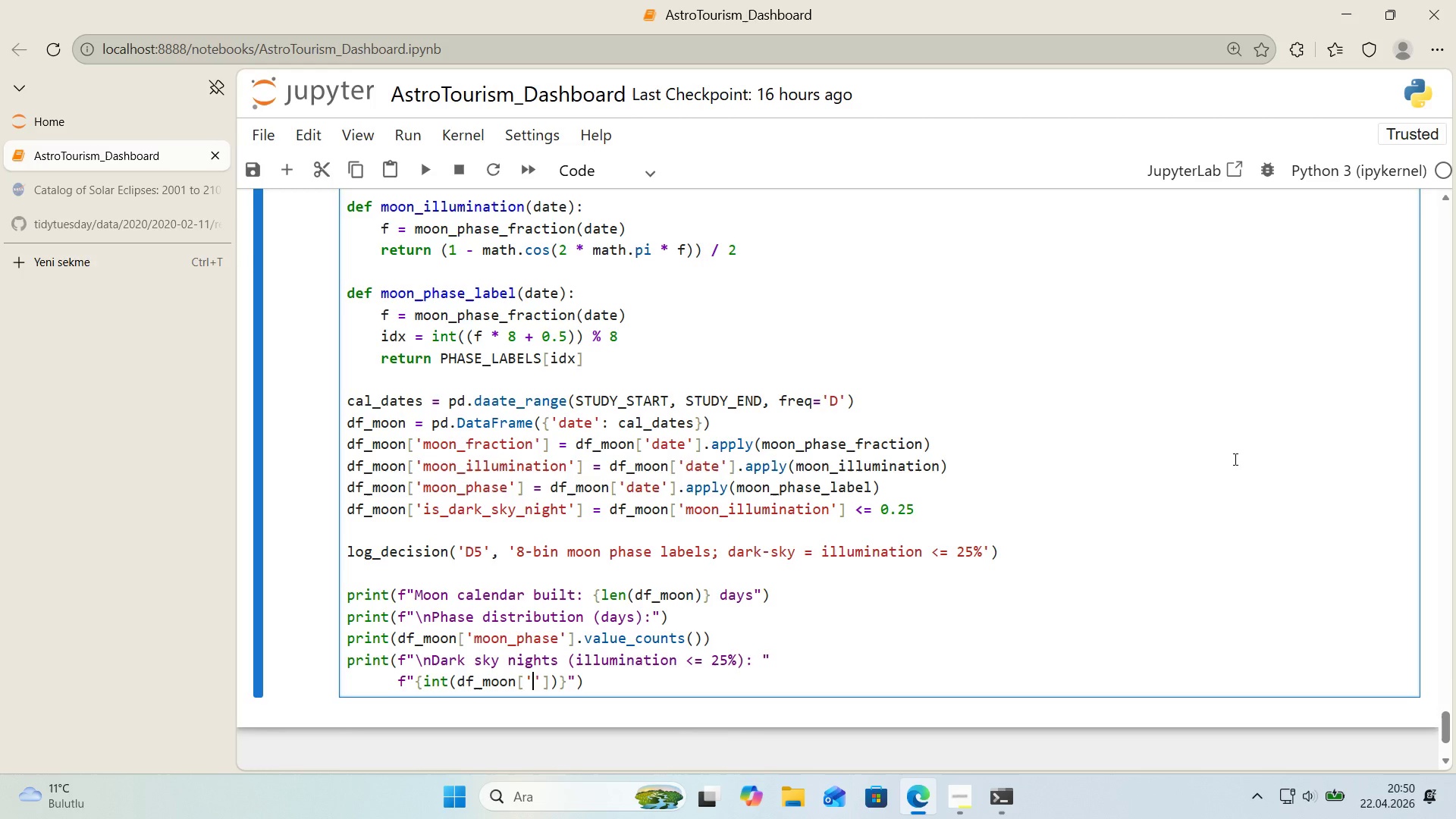 
key(ArrowLeft)
 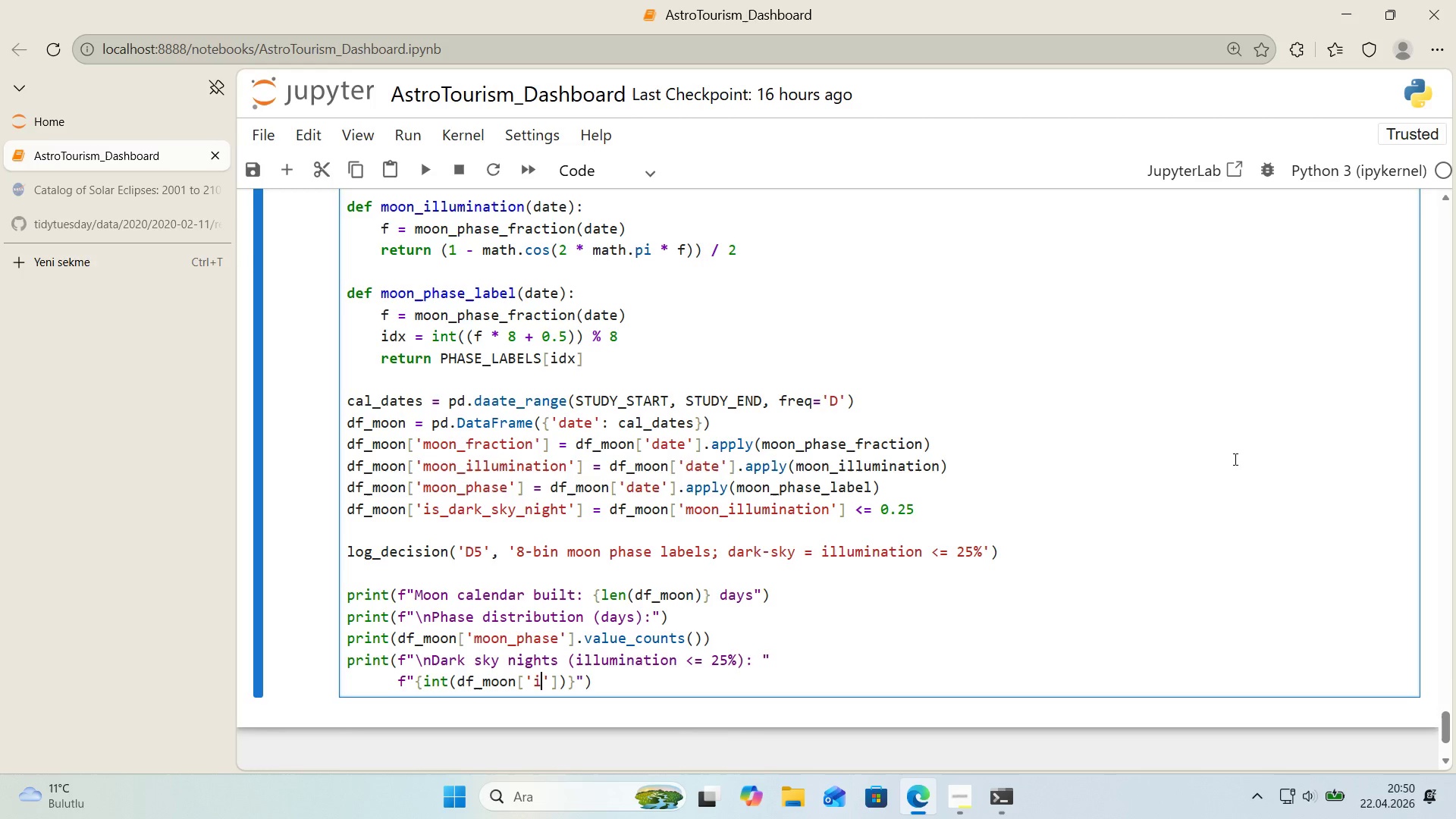 
type('s_dark_sky_n'ght)
 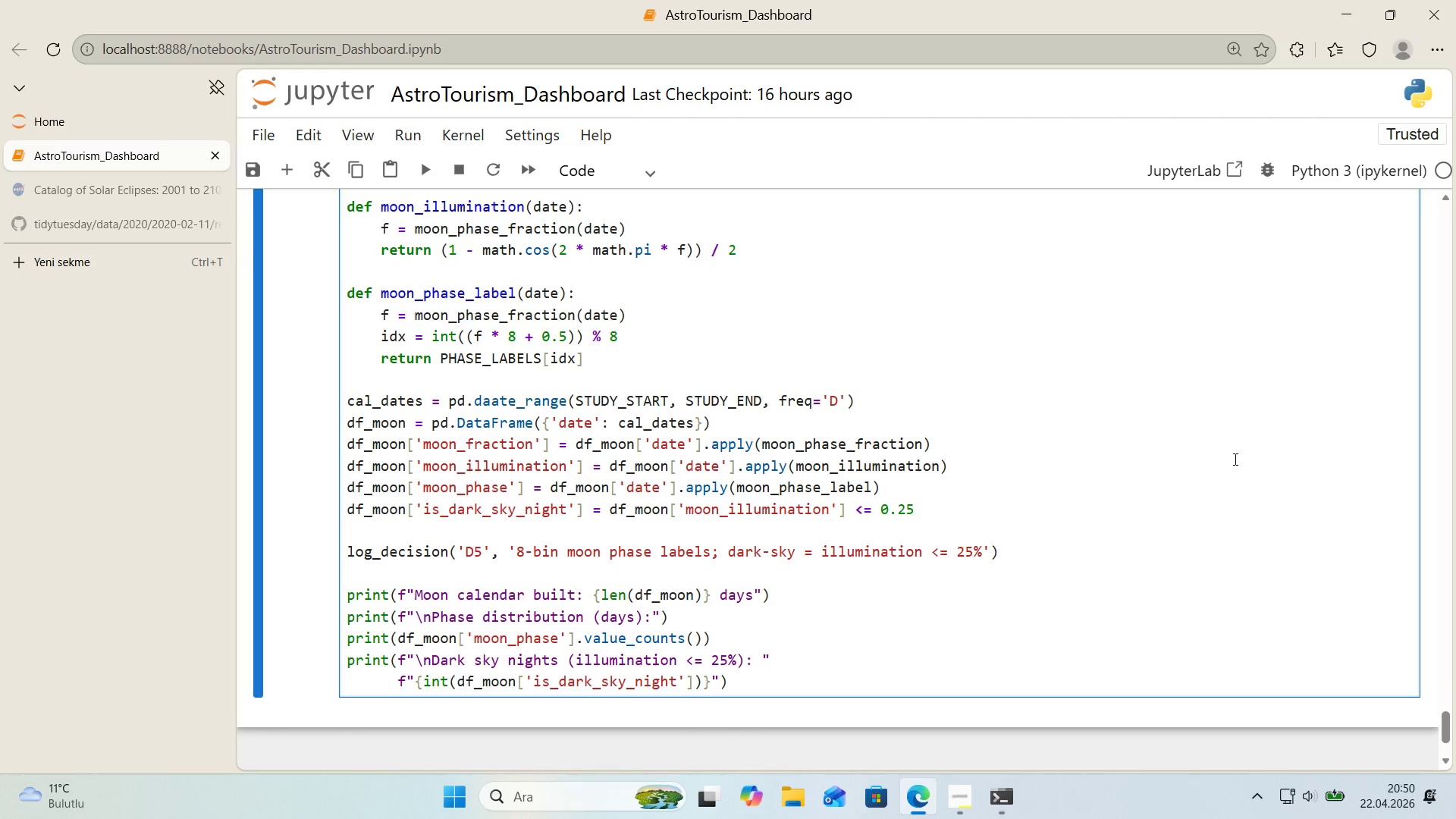 
key(ArrowRight)
 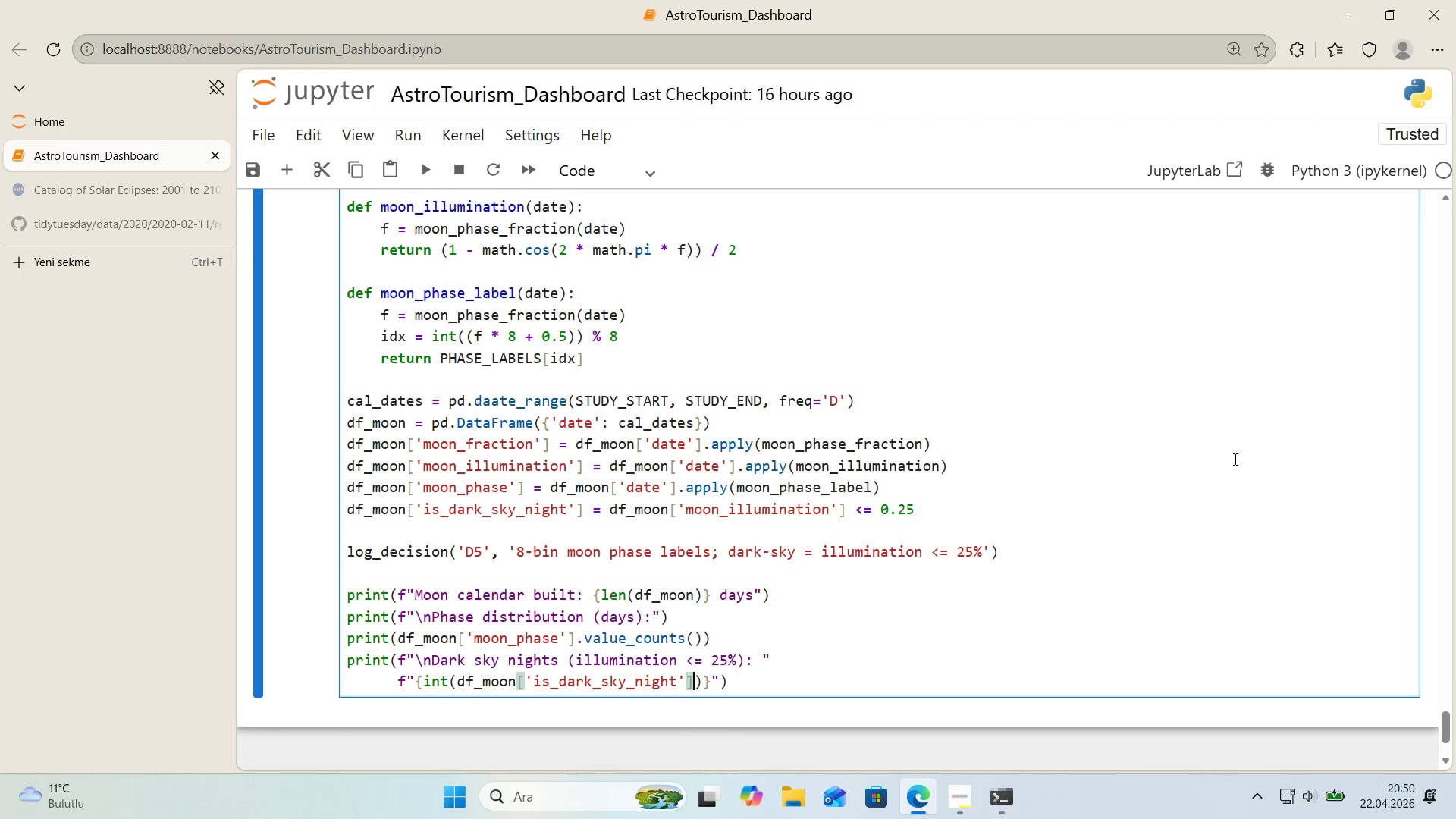 
key(ArrowRight)
 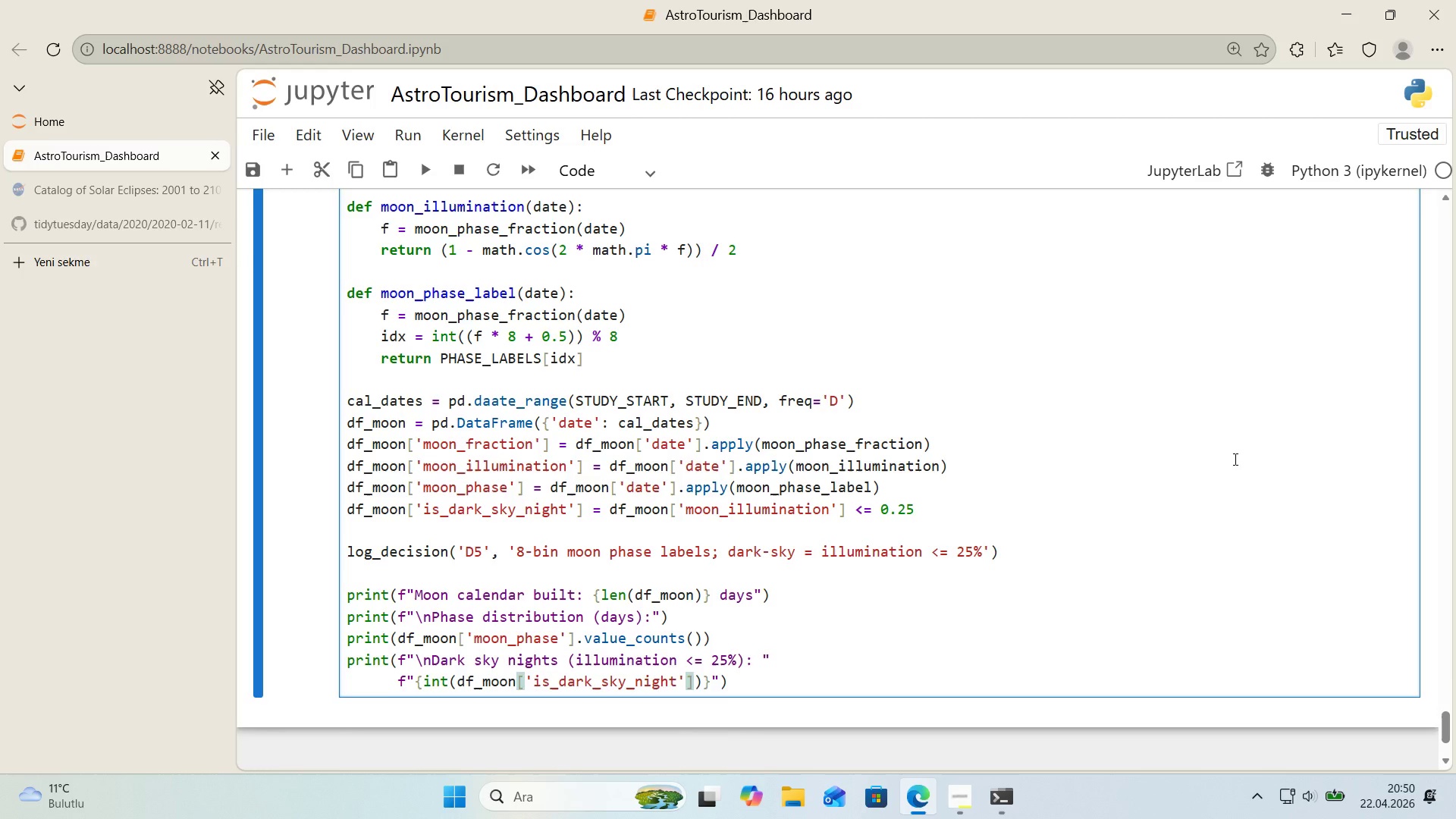 
type(.sum*(()
 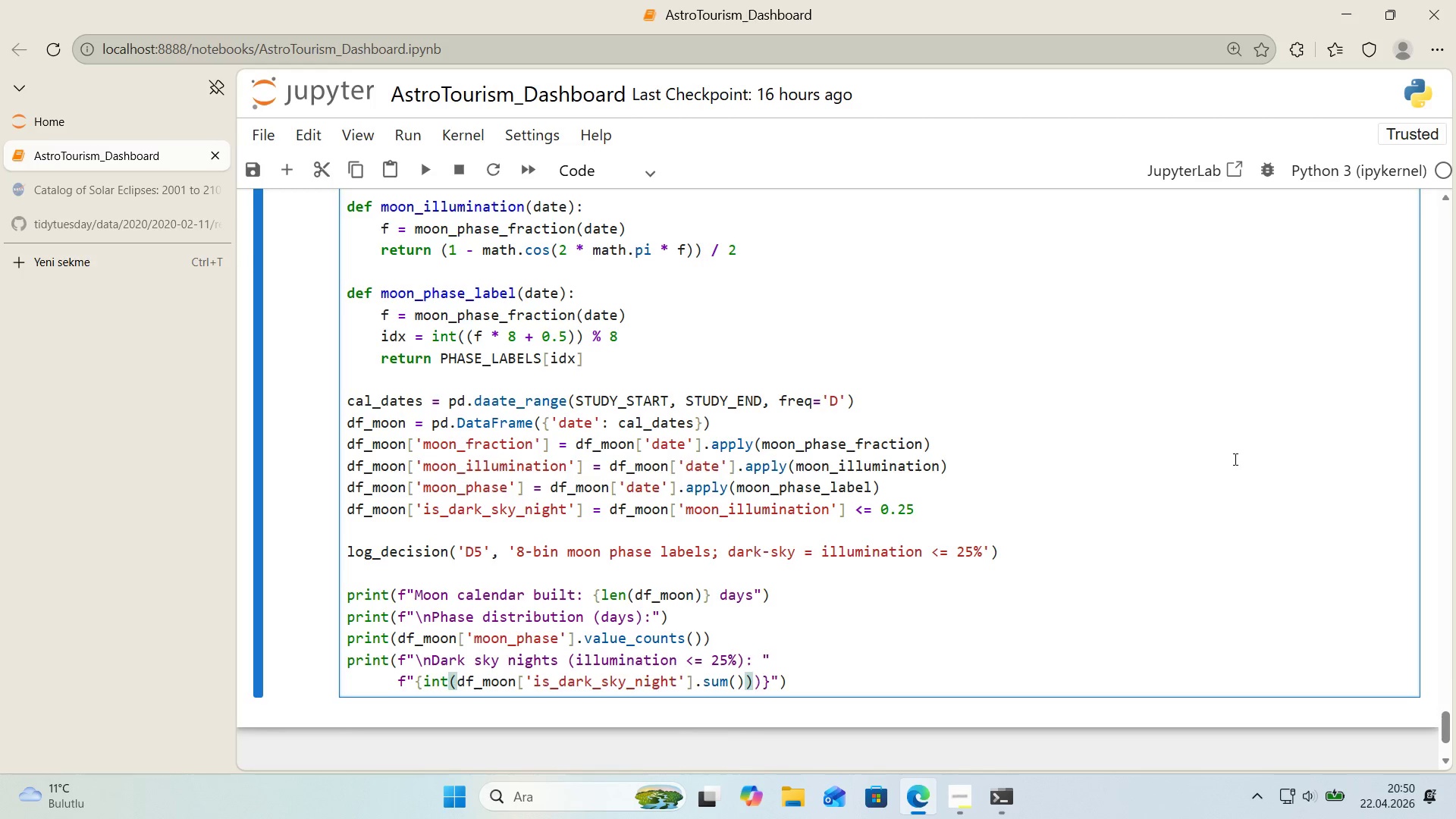 
key(ArrowRight)
 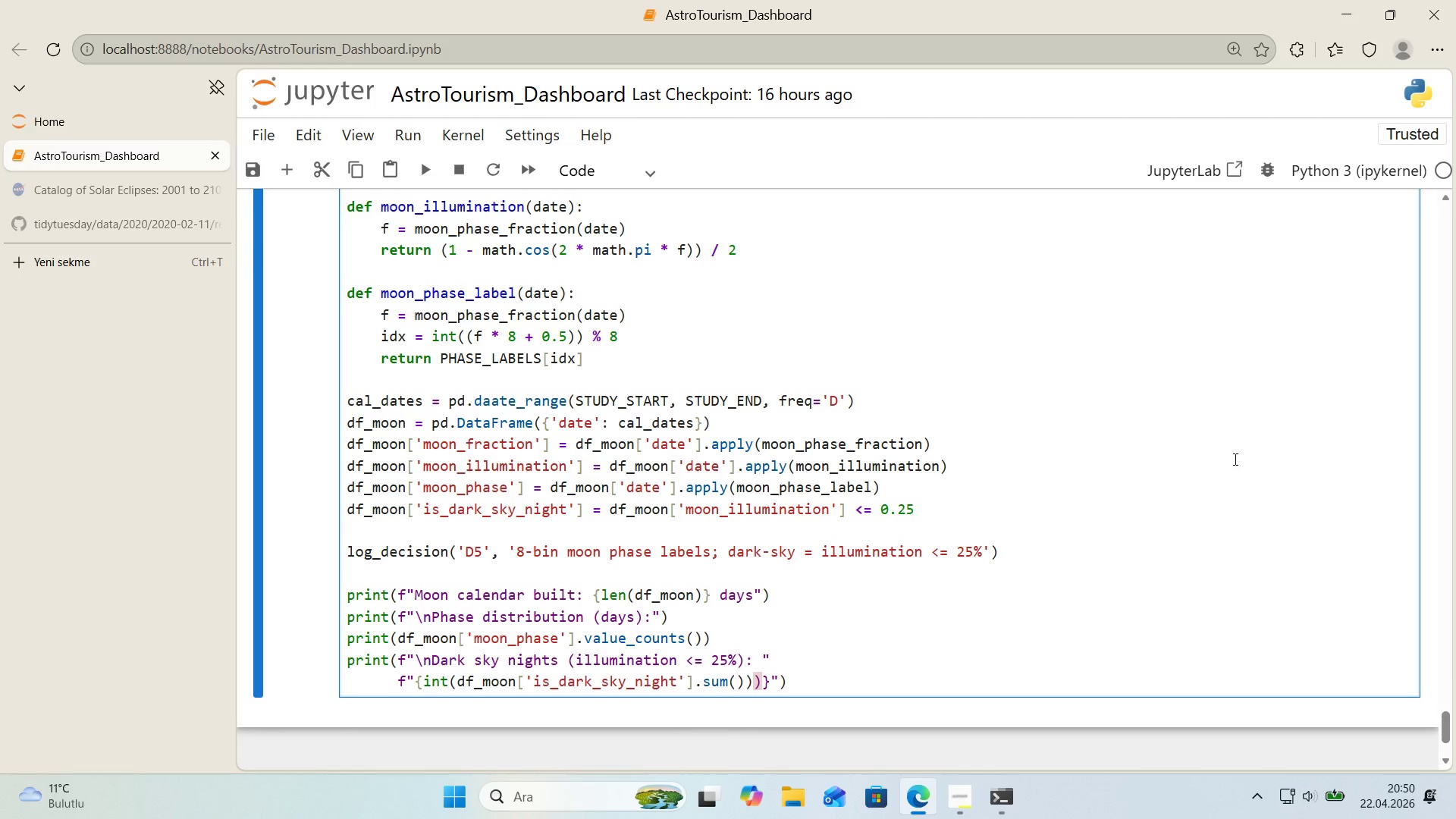 
key(Backspace)
 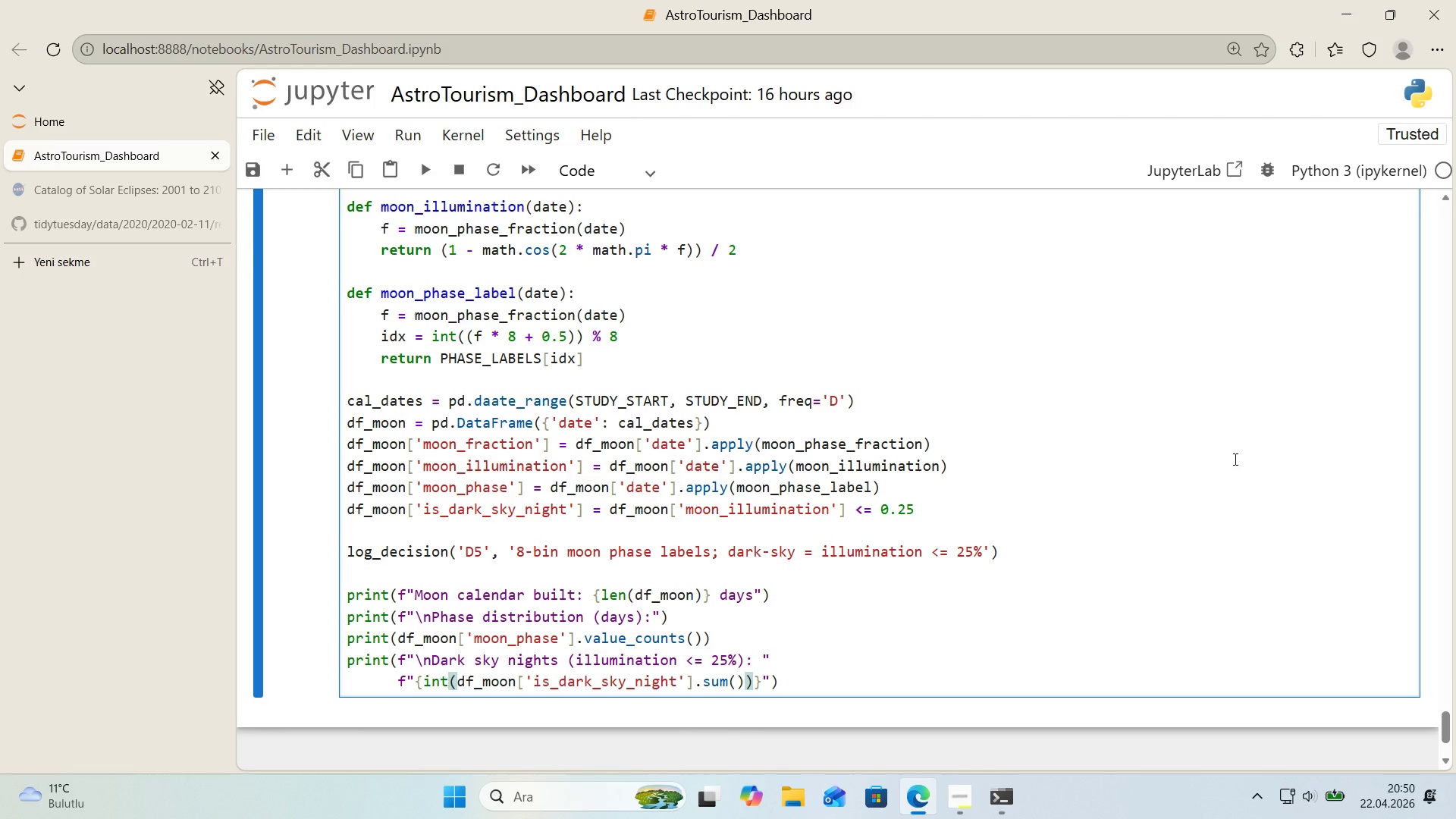 
wait(7.64)
 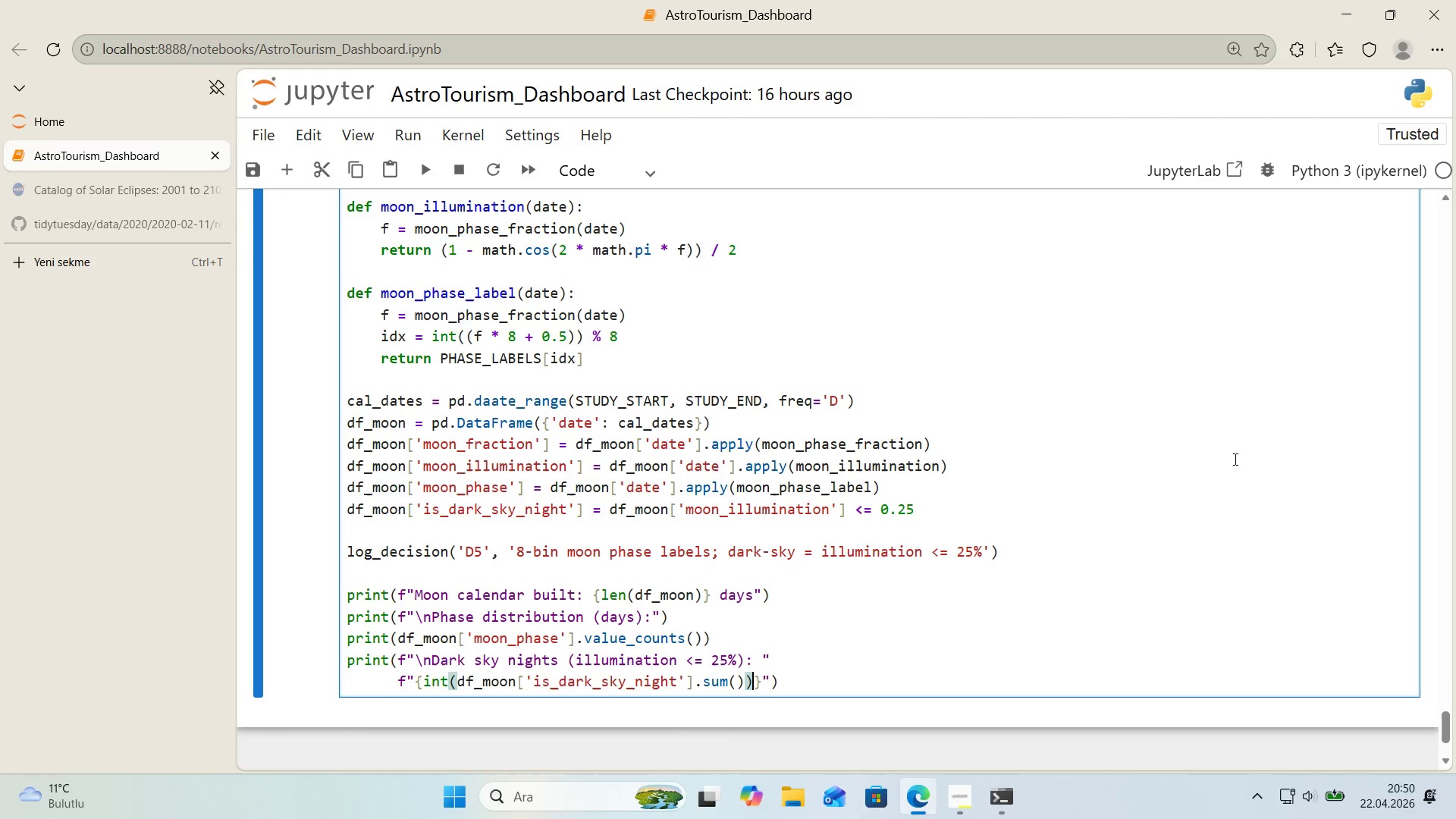 
key(ArrowRight)
 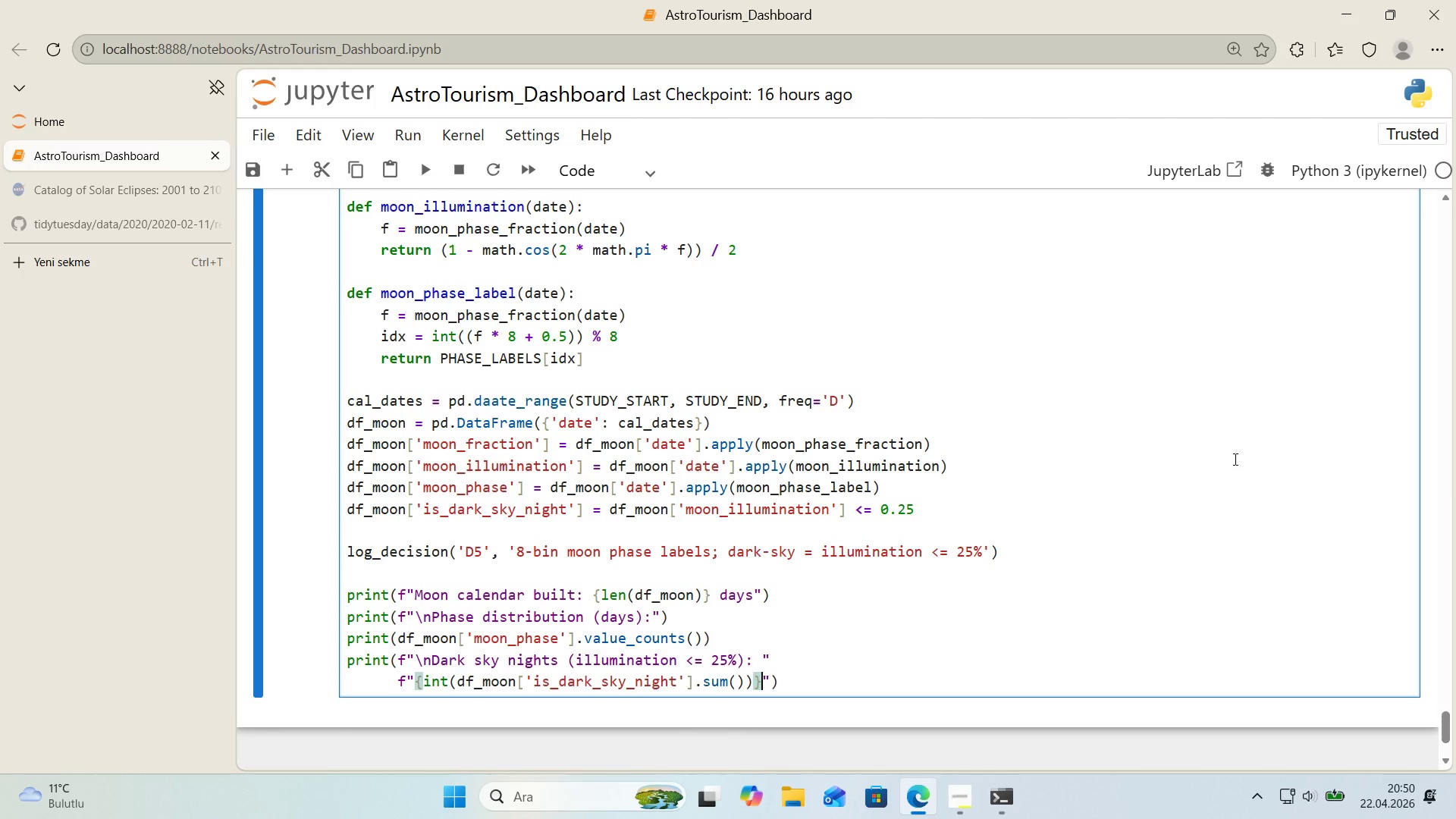 
key(Space)
 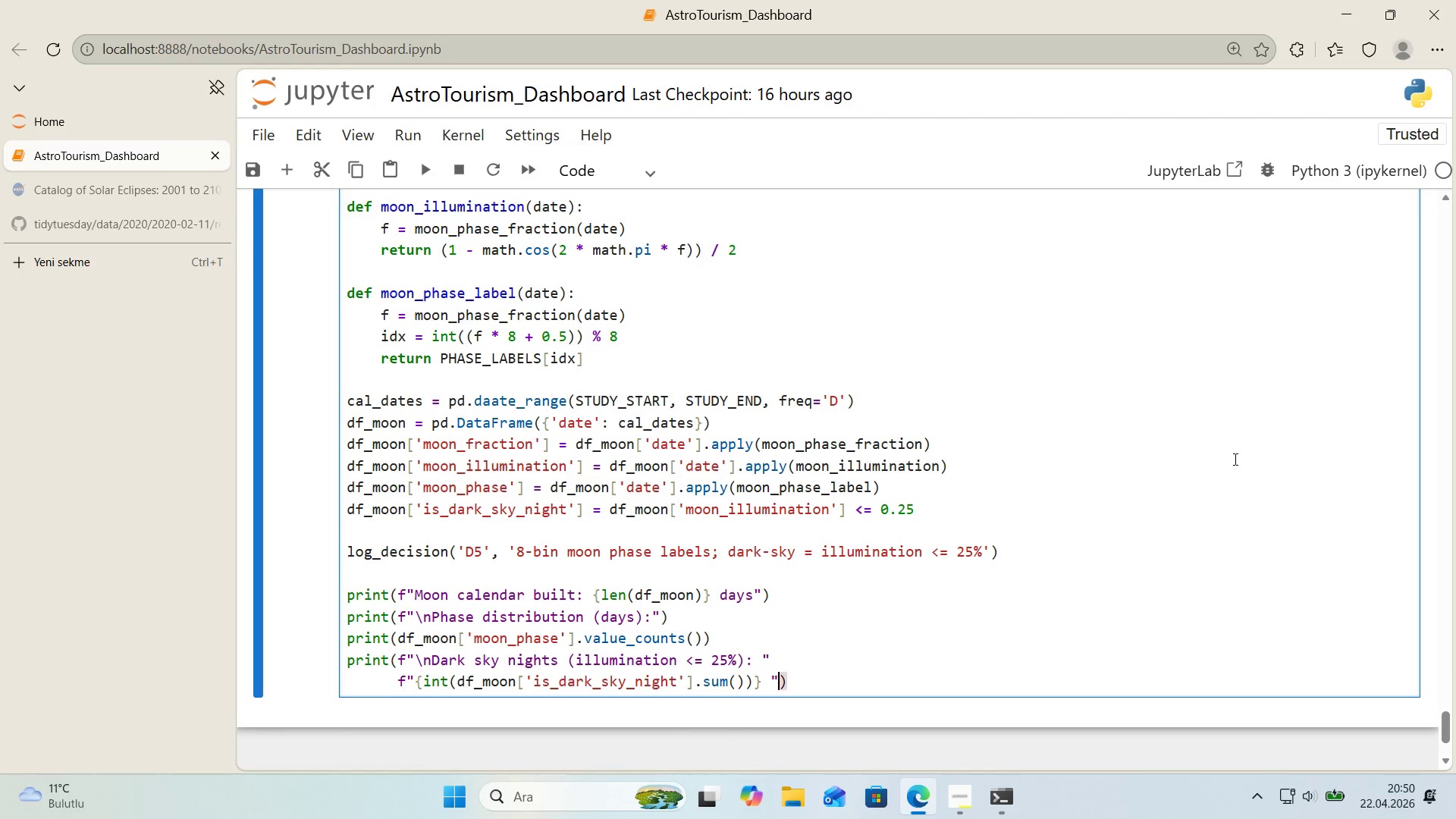 
key(ArrowRight)
 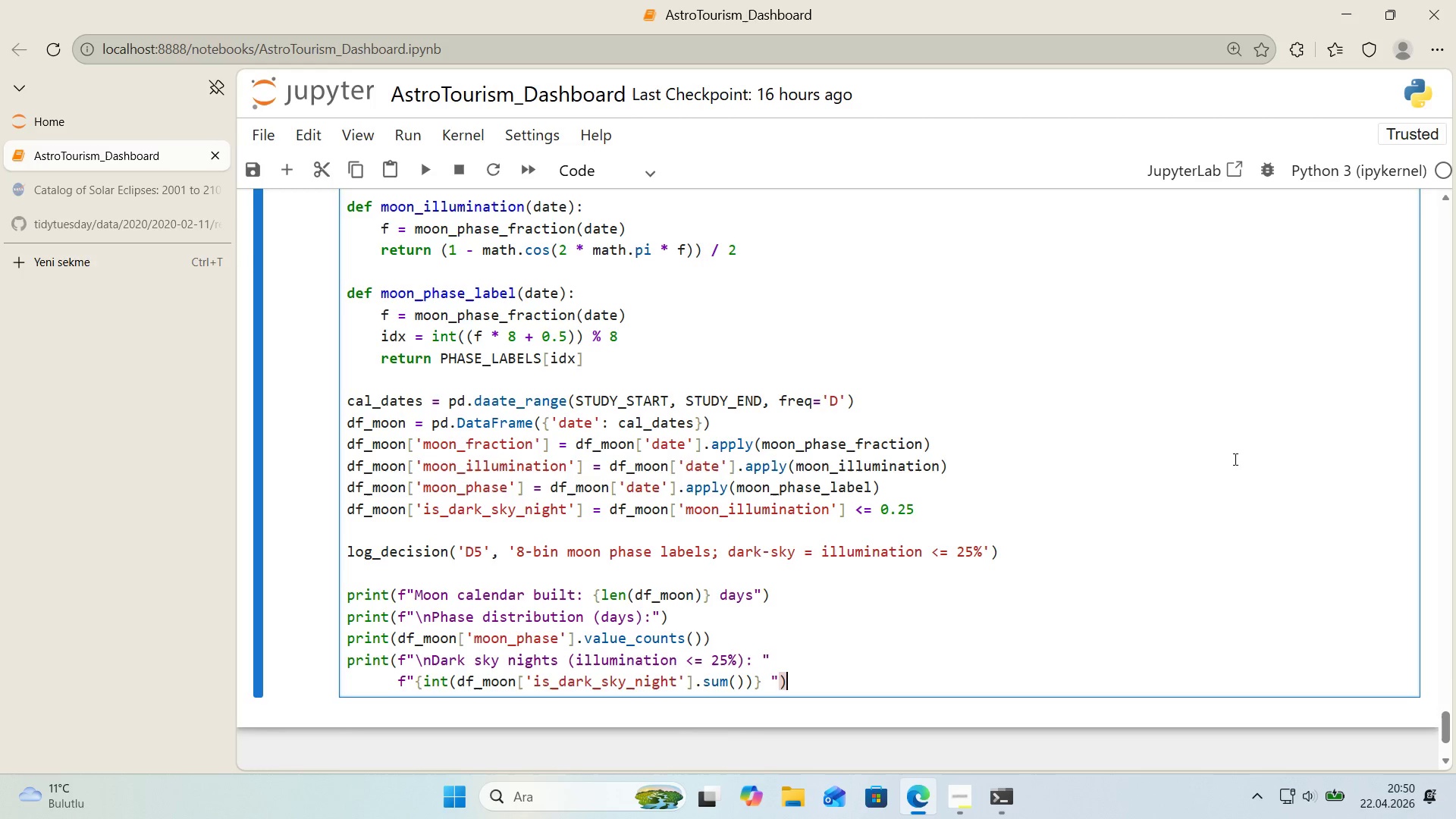 
key(ArrowRight)
 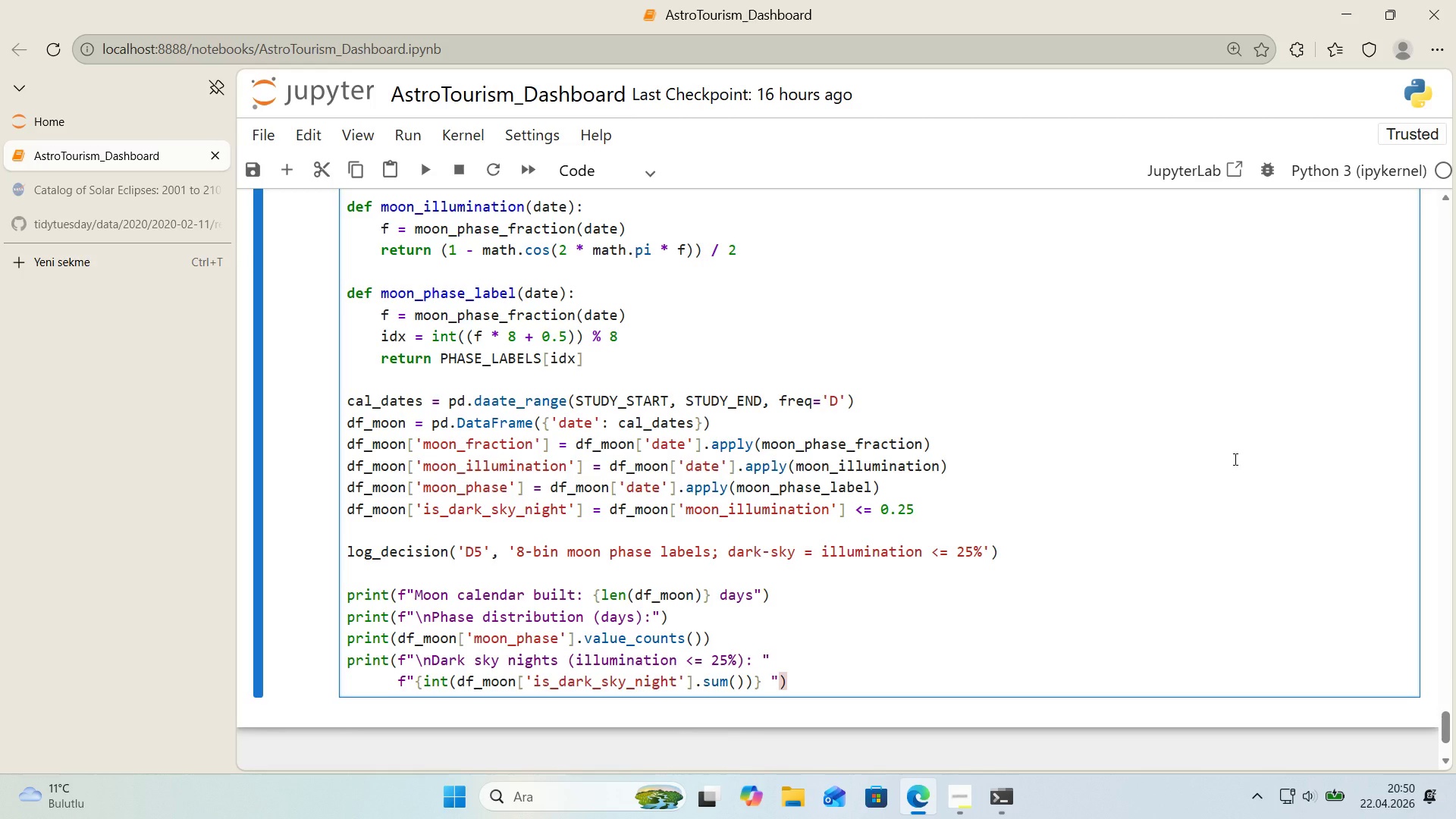 
key(Backspace)
 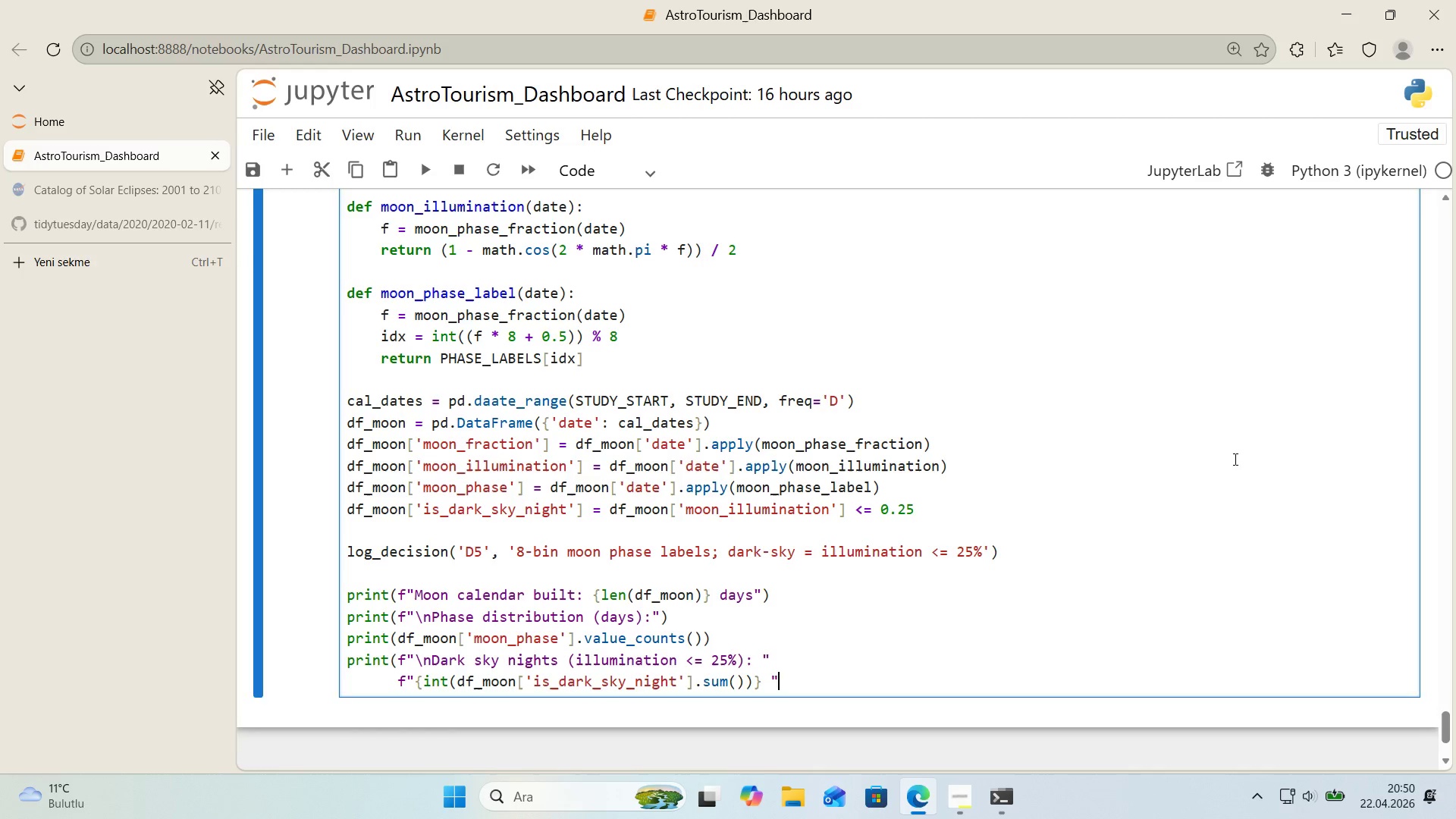 
key(Enter)
 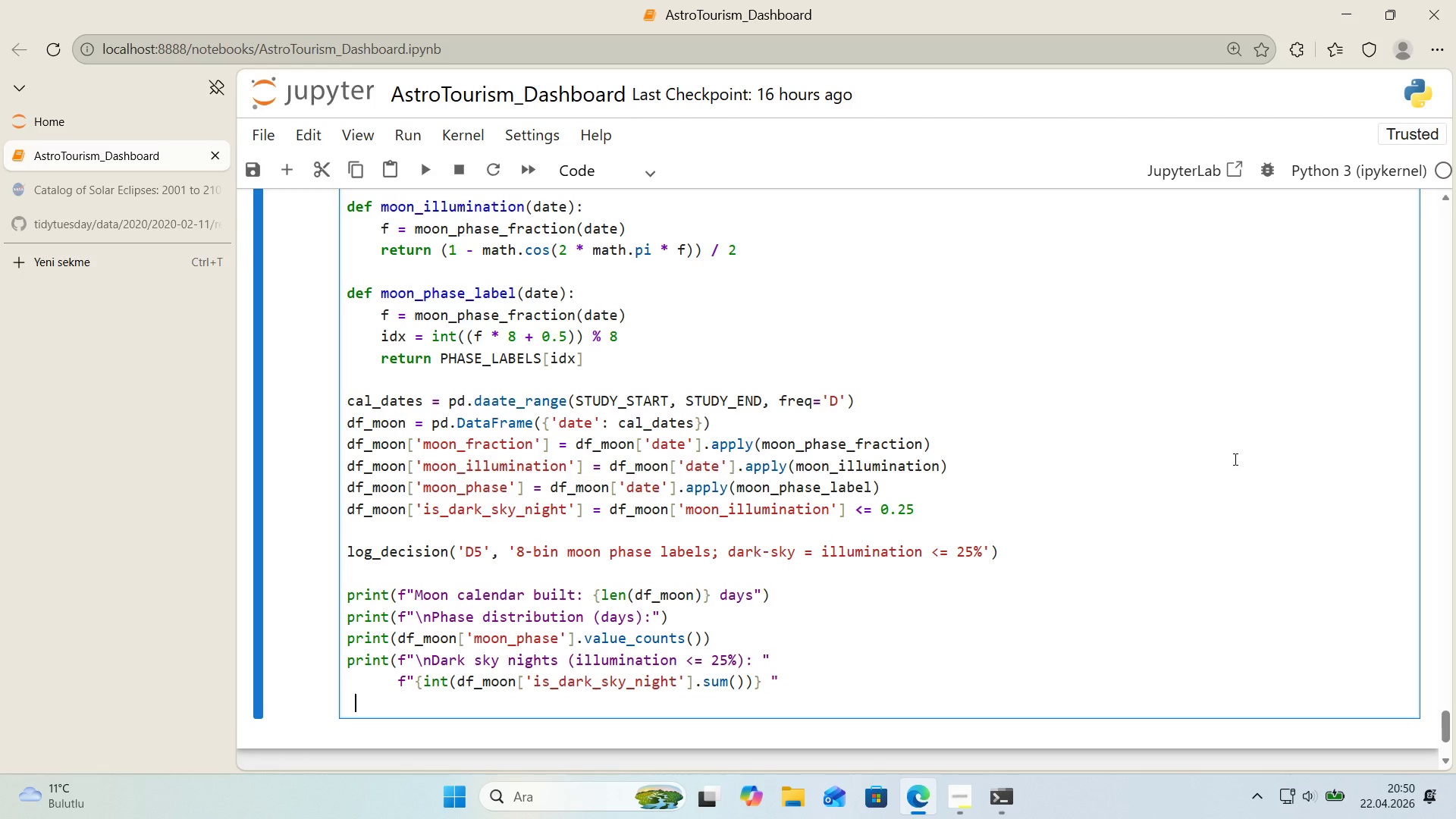 
key(Space)
 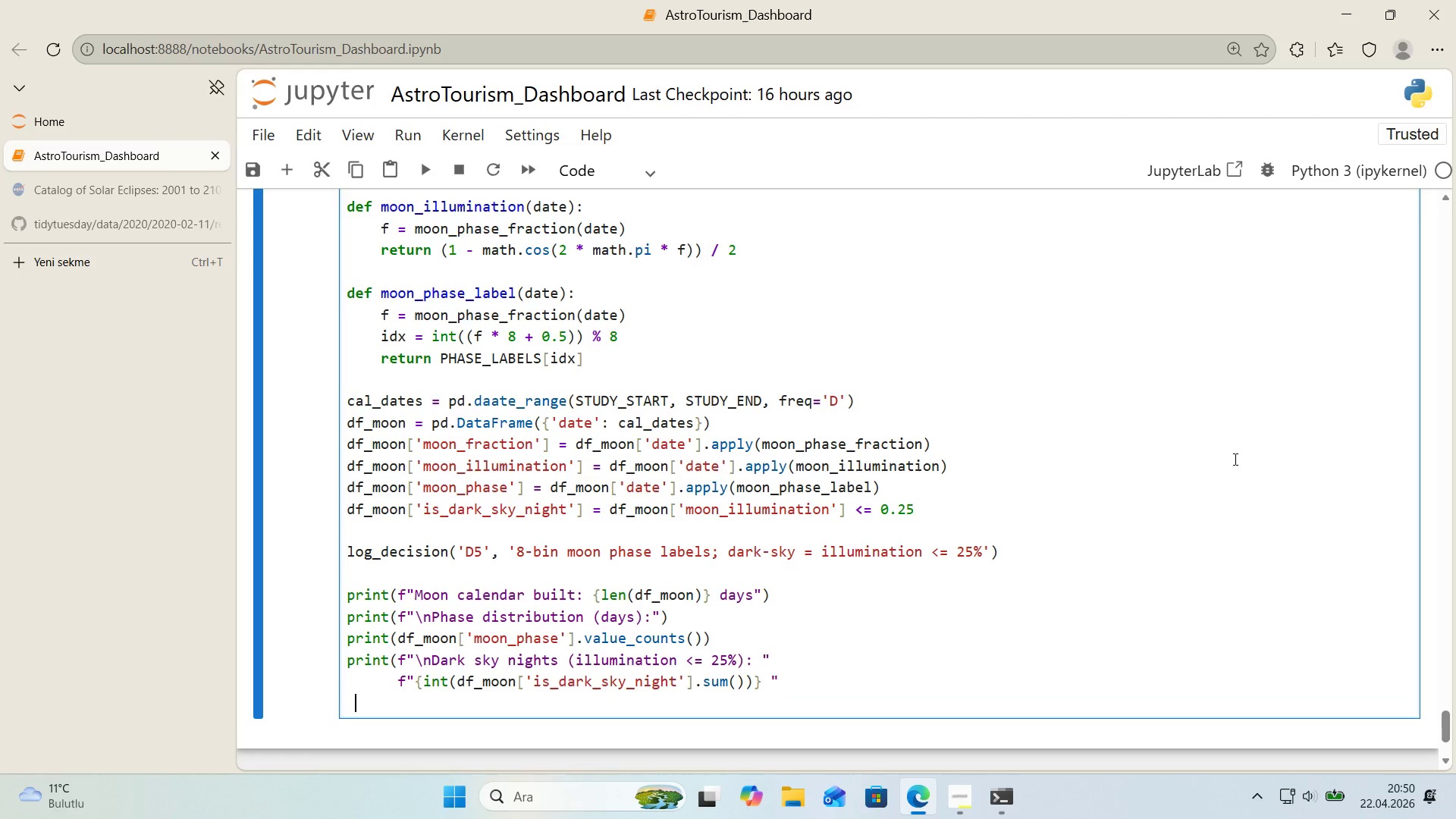 
key(Tab)
 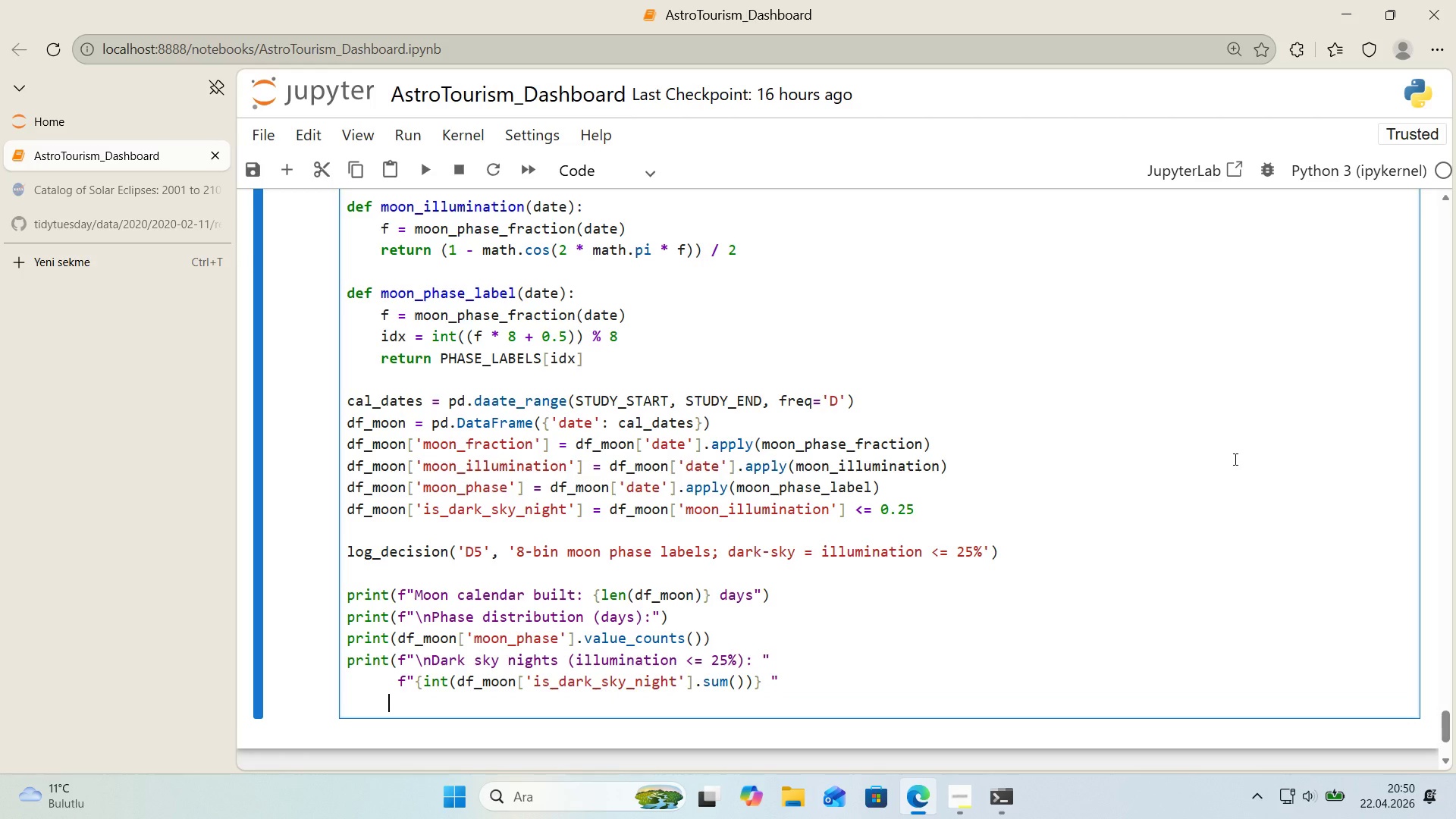 
key(F)
 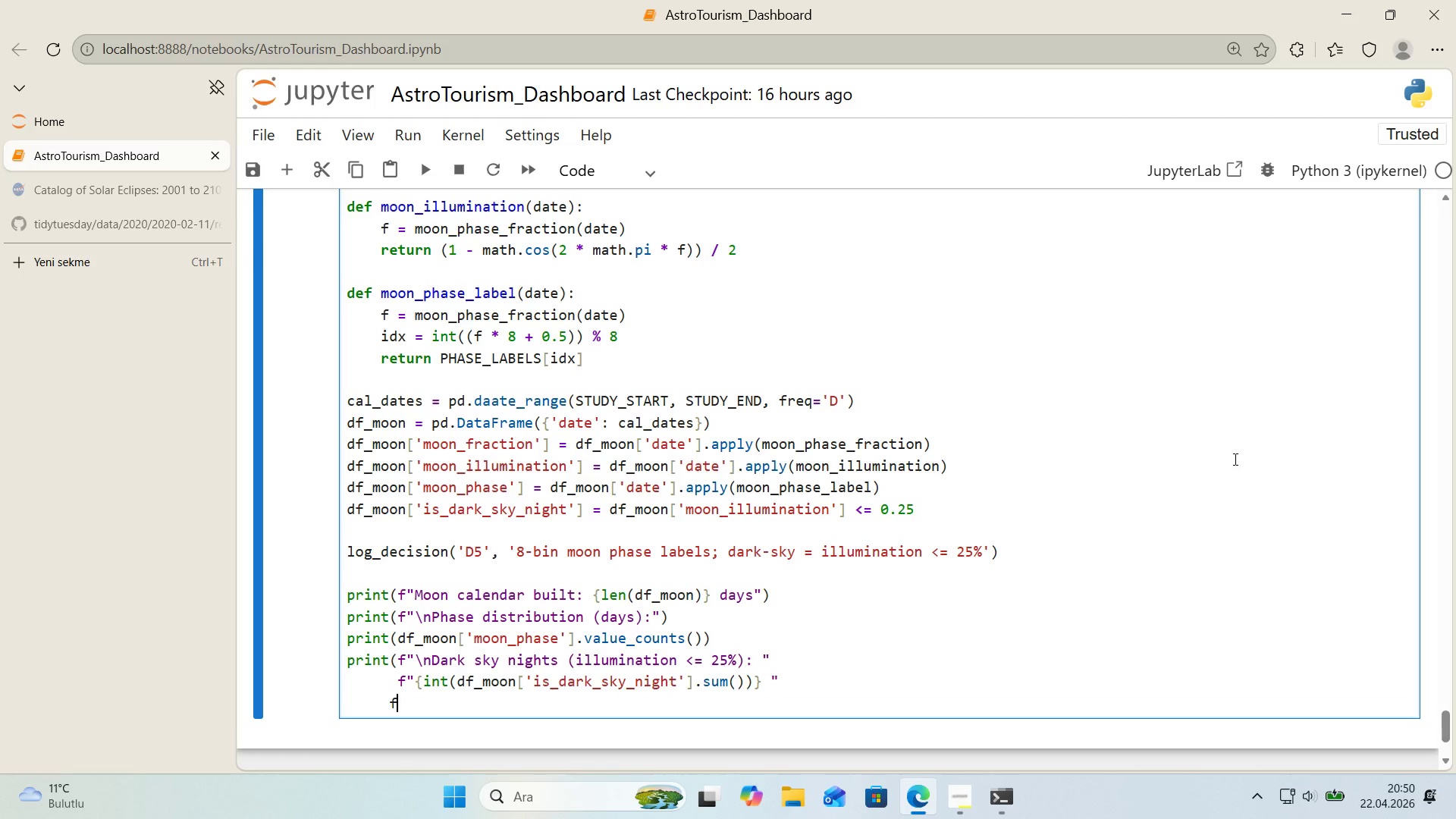 
key(ArrowLeft)
 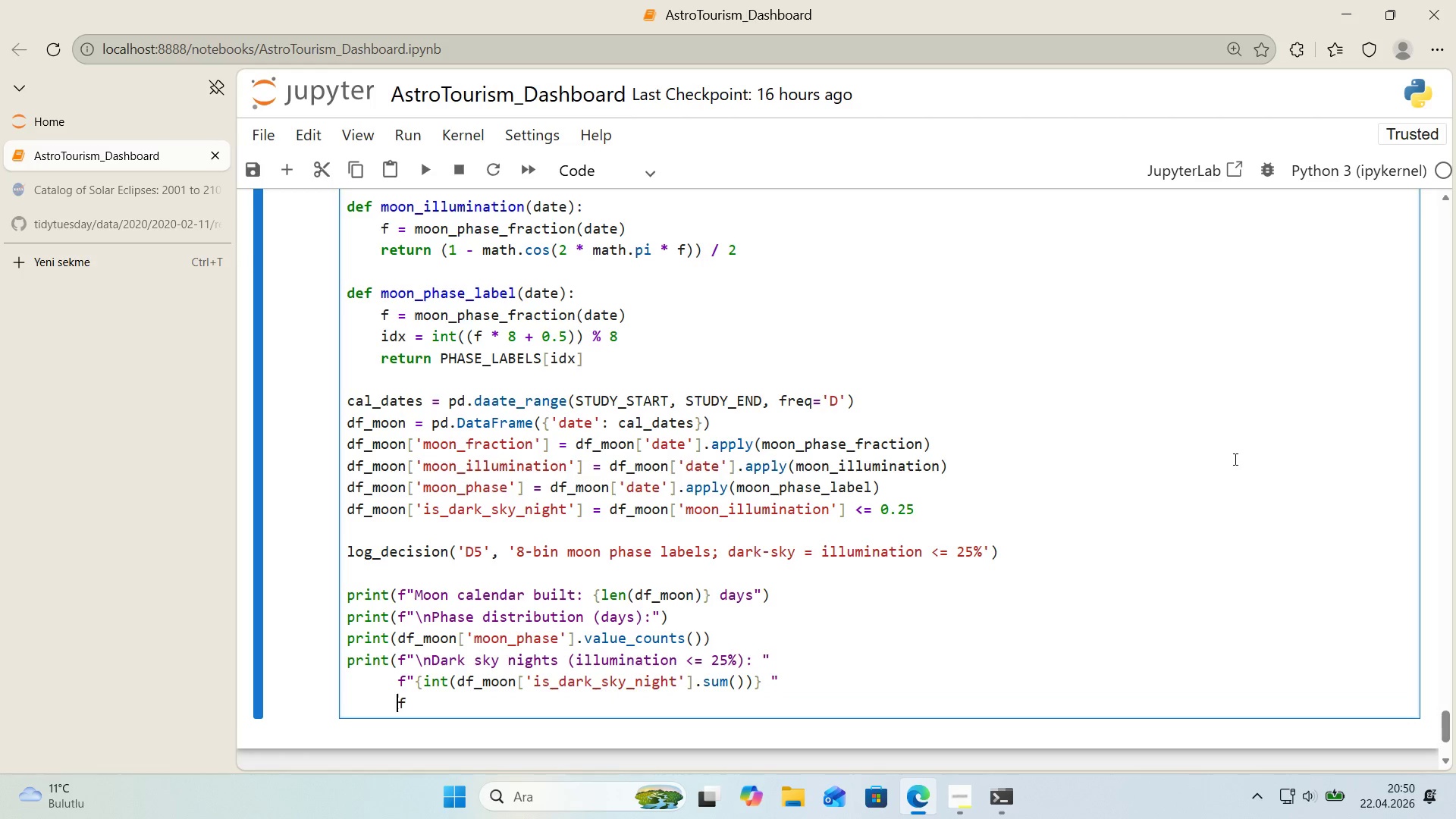 
key(Space)
 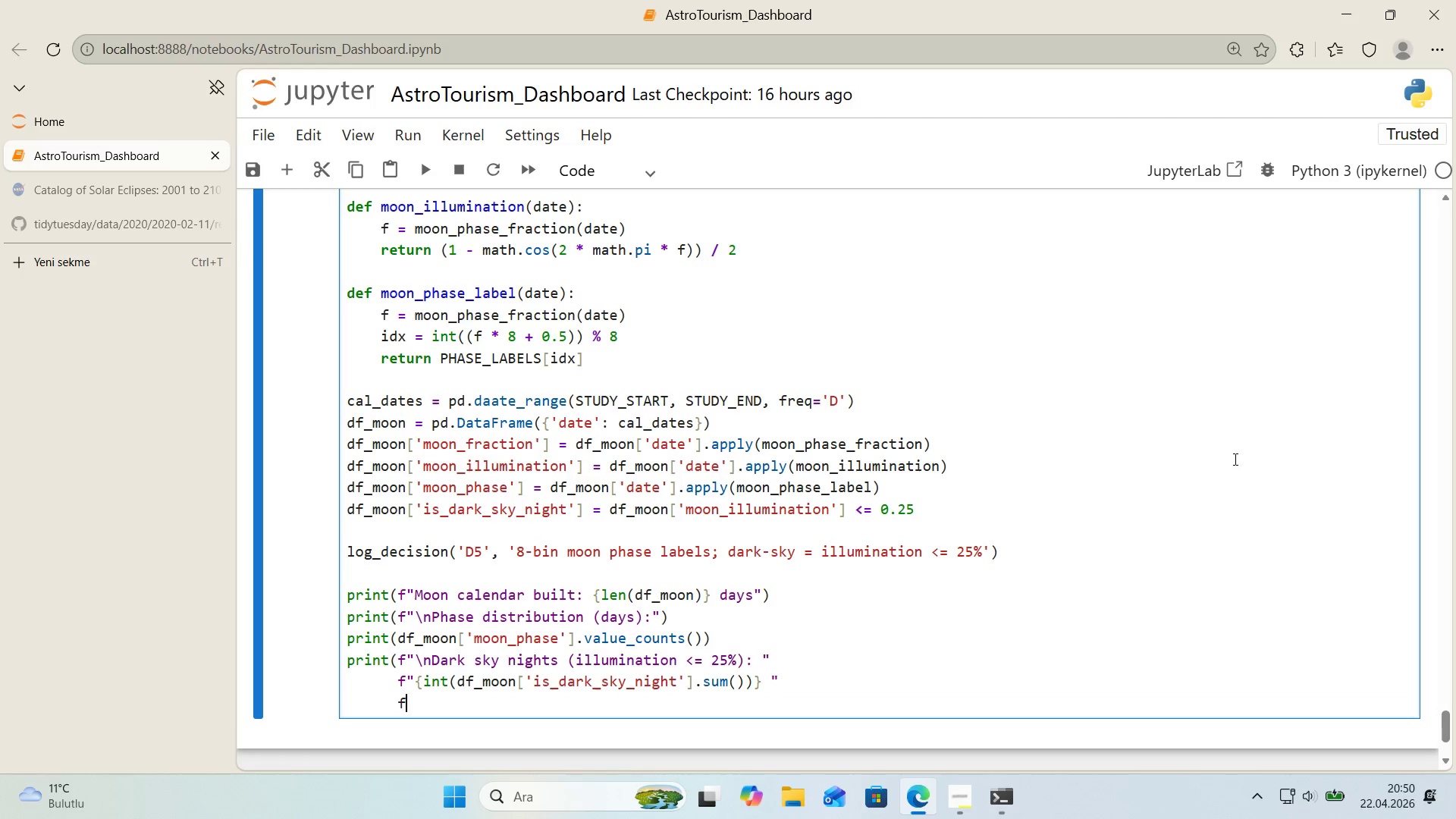 
key(ArrowRight)
 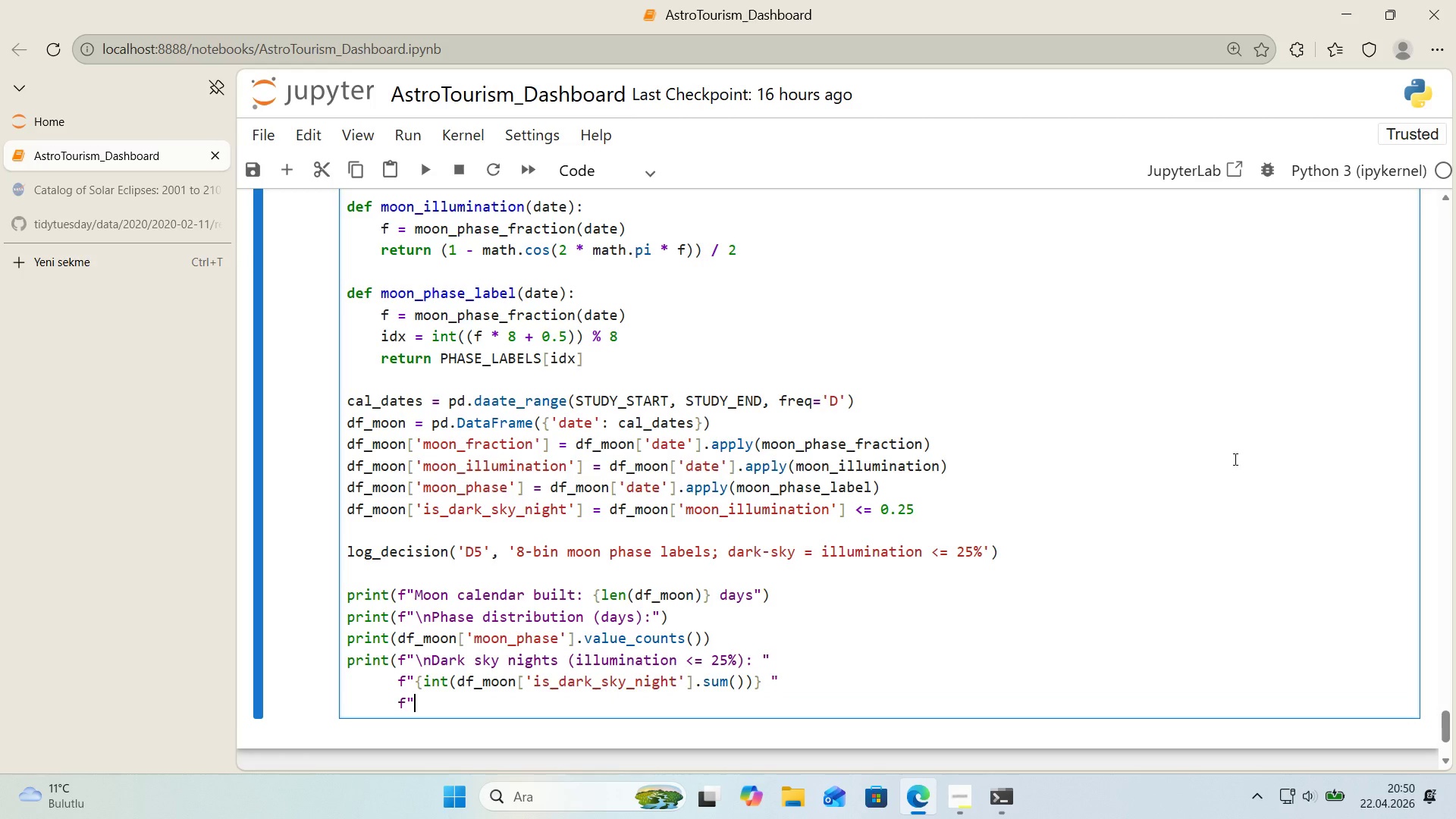 
key(Backquote)
 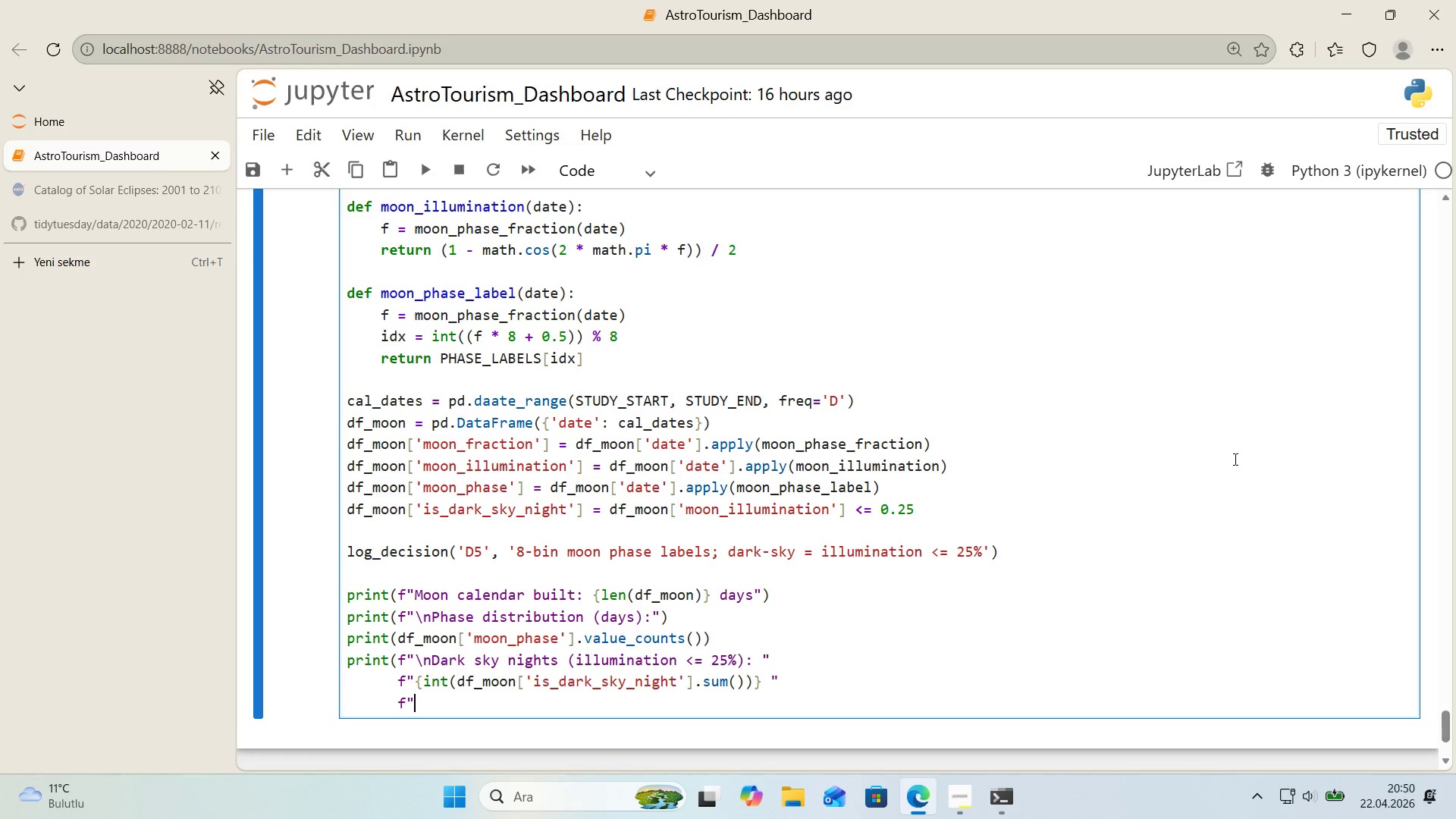 
key(Backquote)
 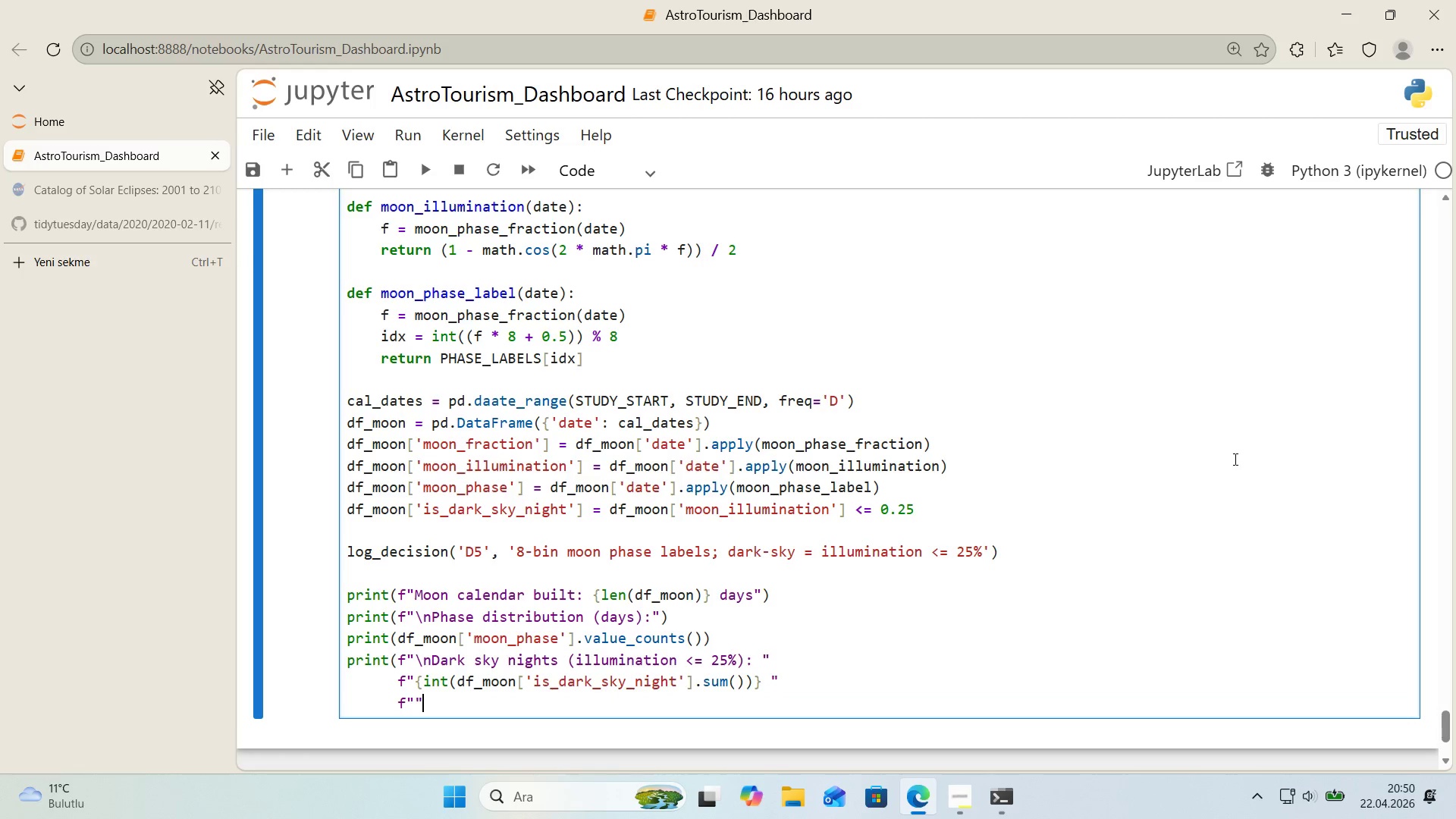 
key(ArrowLeft)
 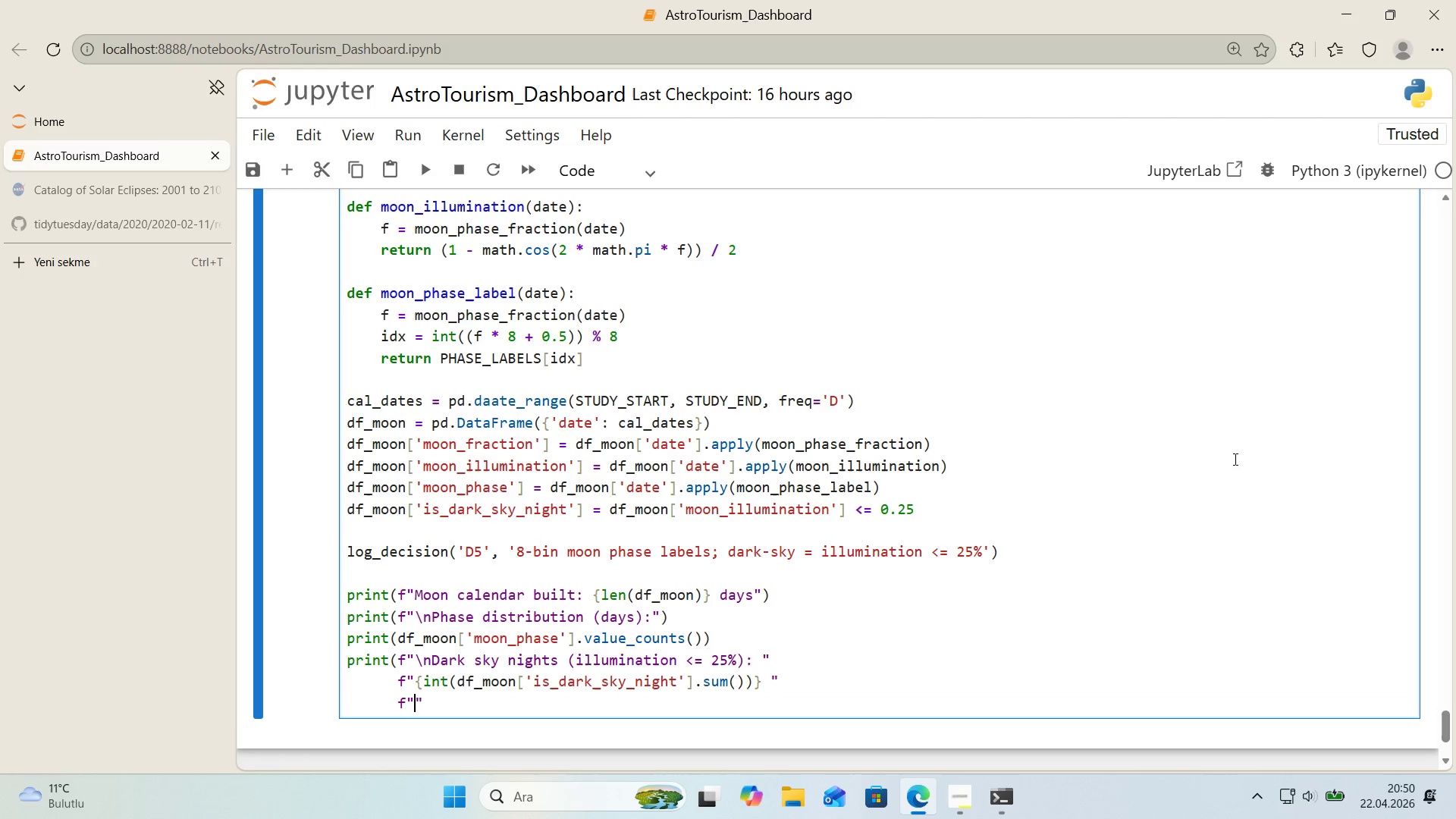 
type(*()
 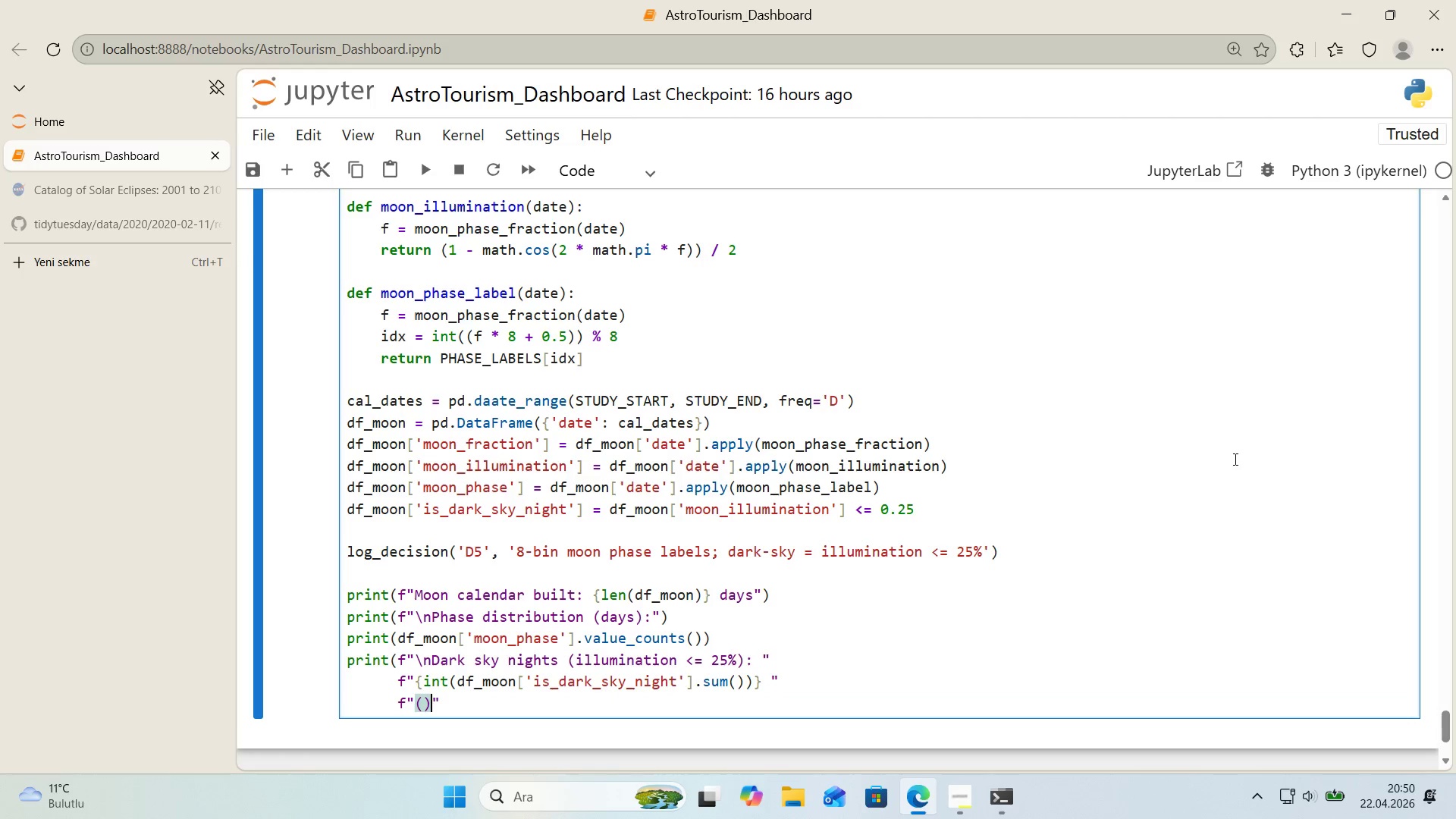 
key(ArrowLeft)
 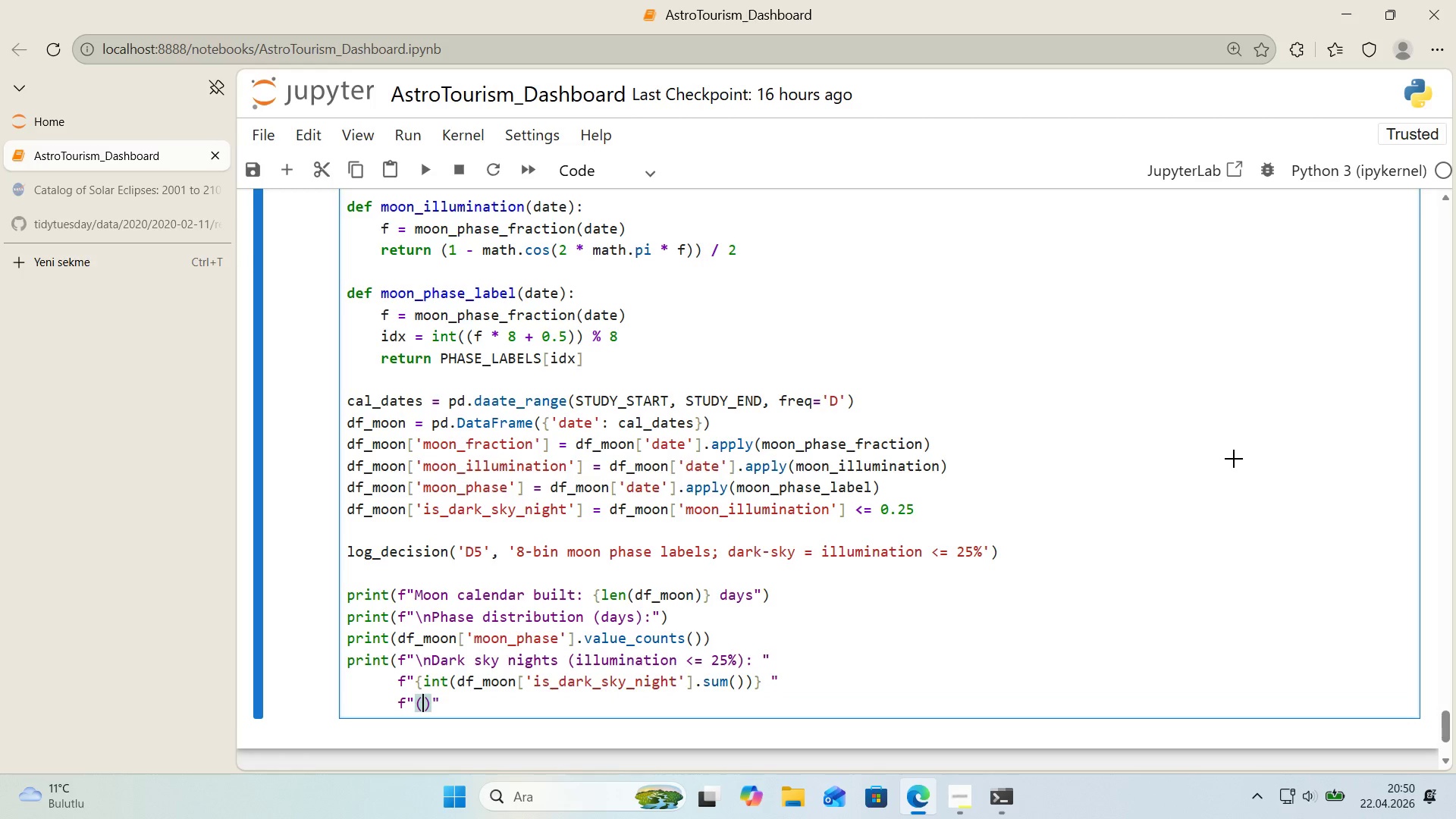 
key(Alt+Control+7)
 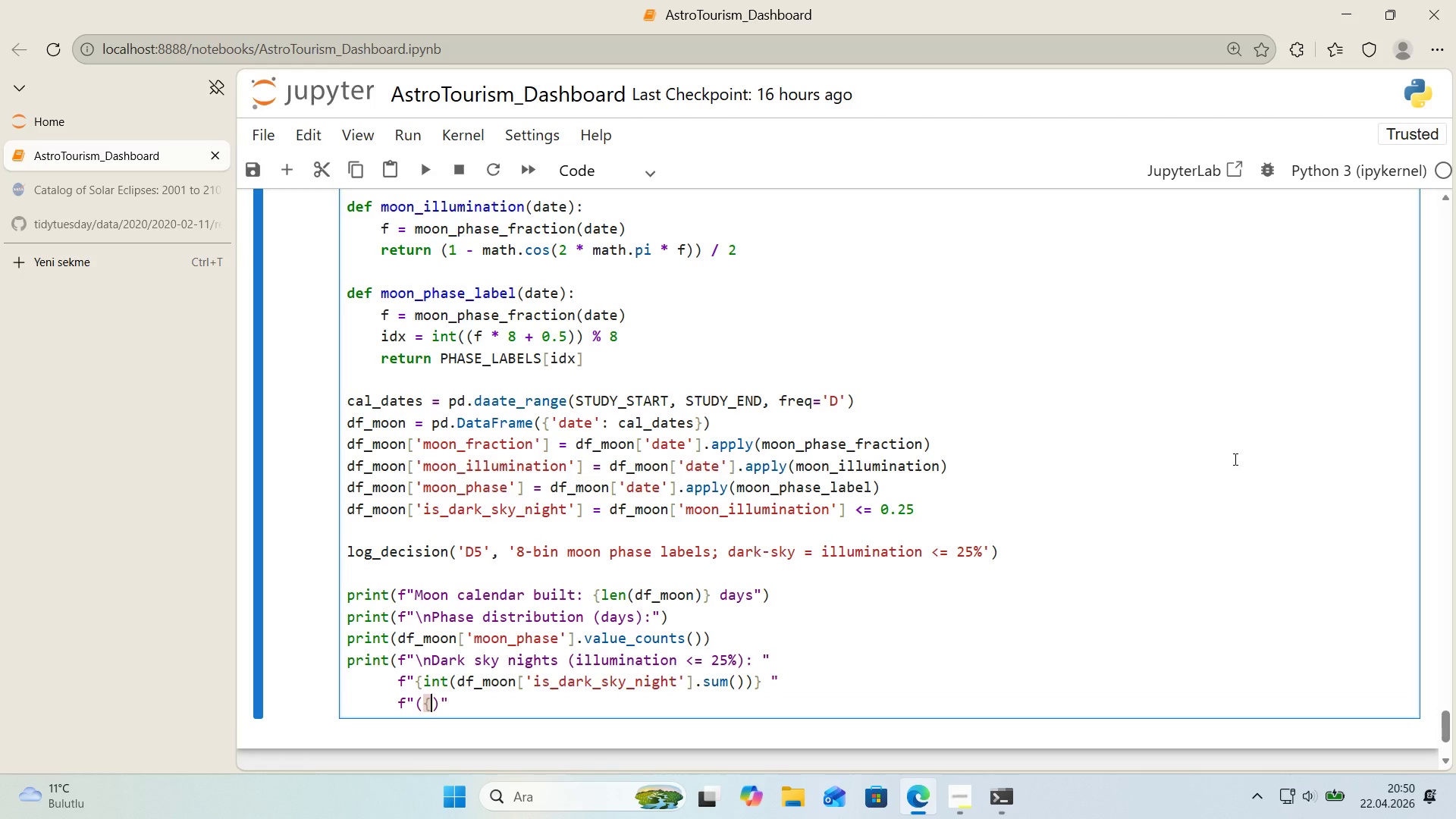 
key(Alt+Control+0)
 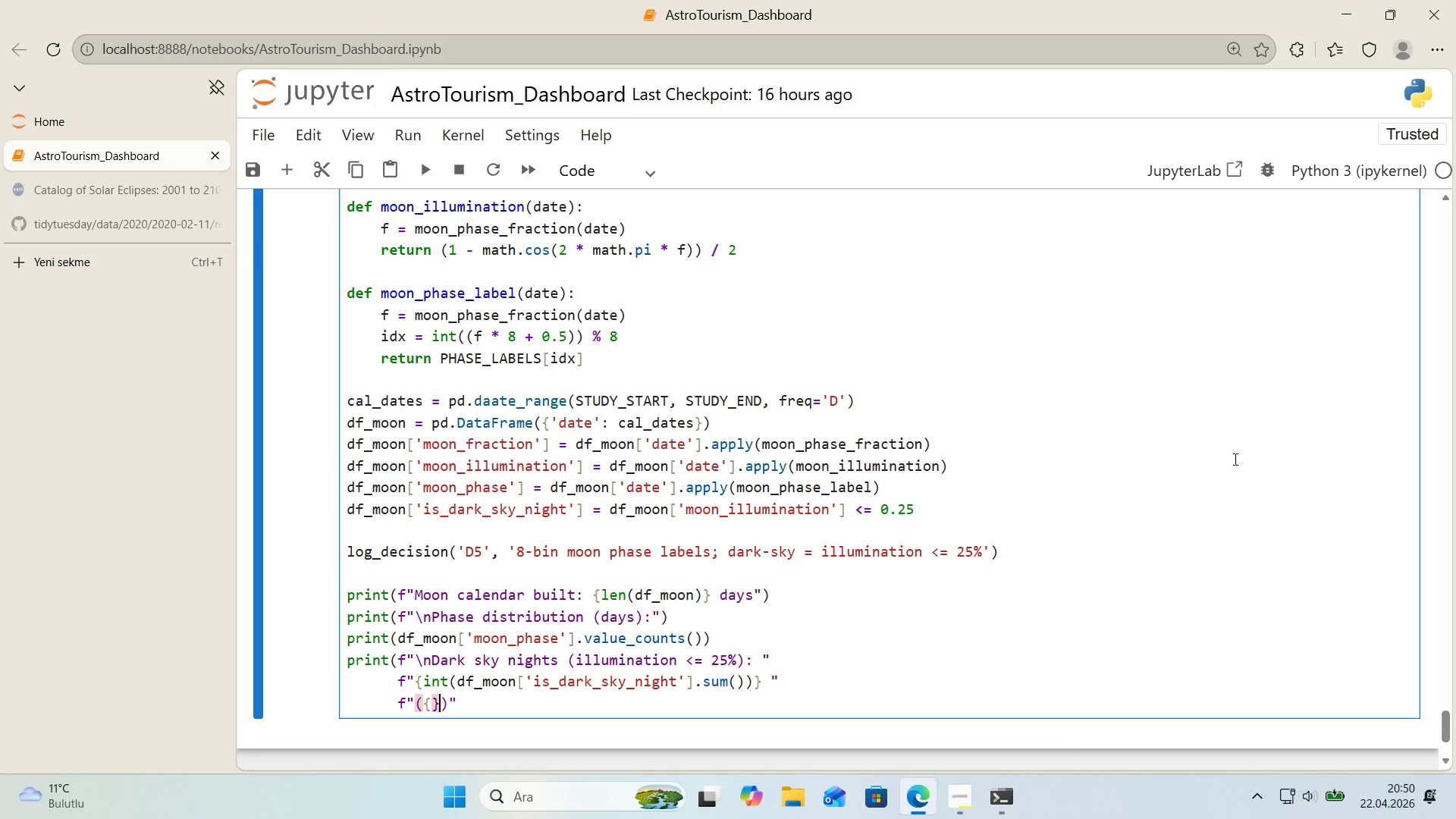 
key(ArrowLeft)
 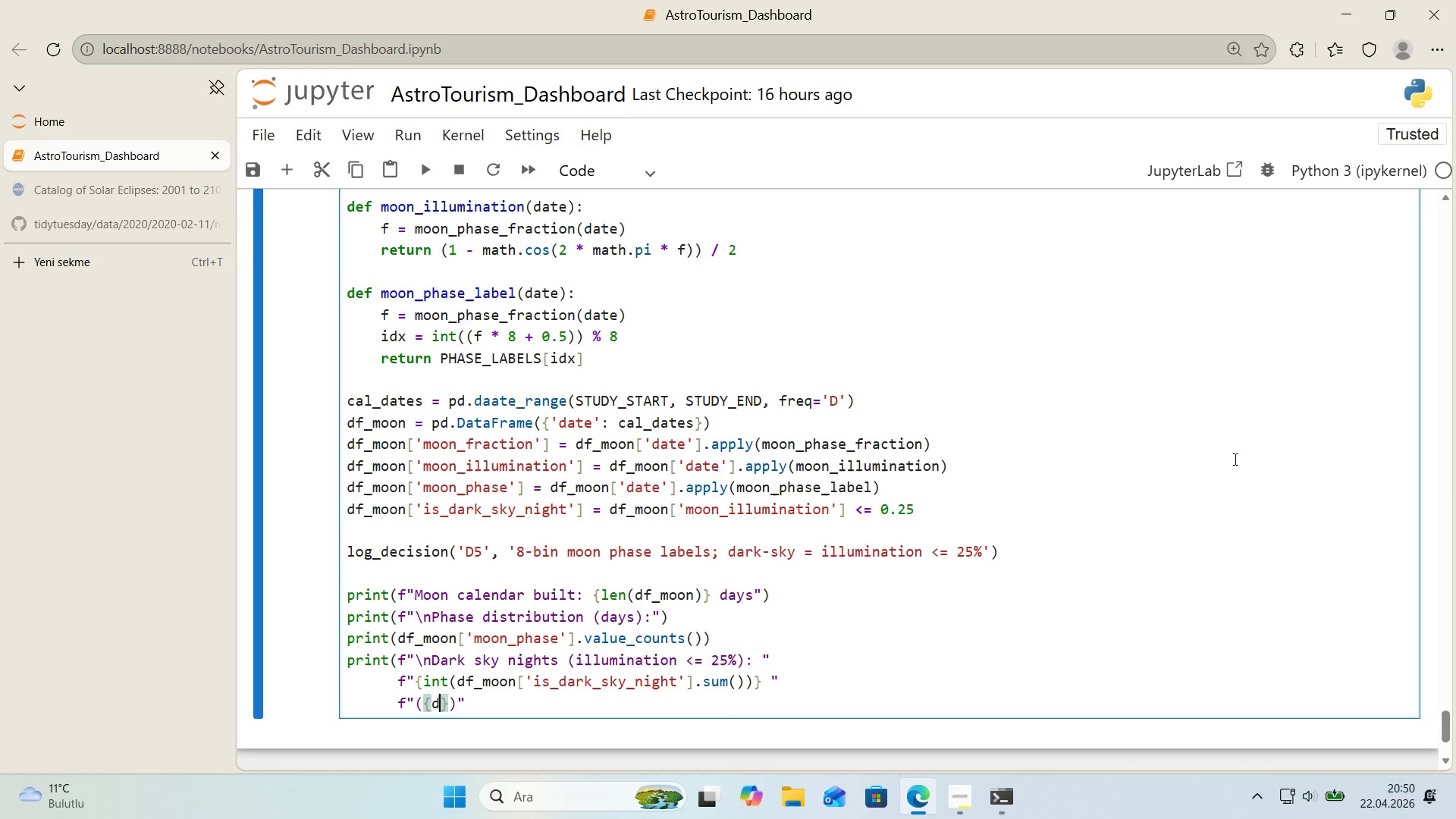 
type(df_moon)
 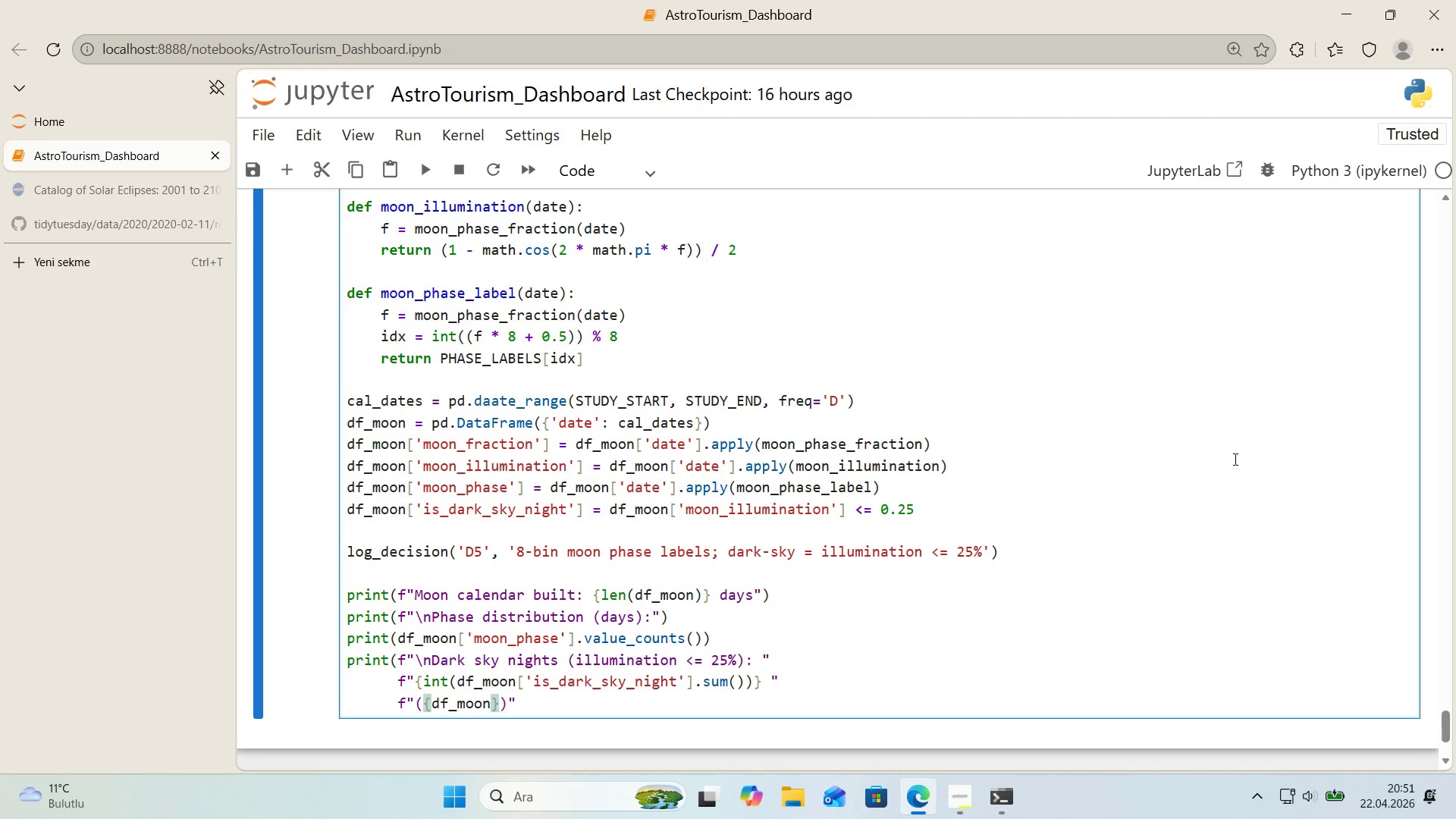 
key(Alt+Control+8)
 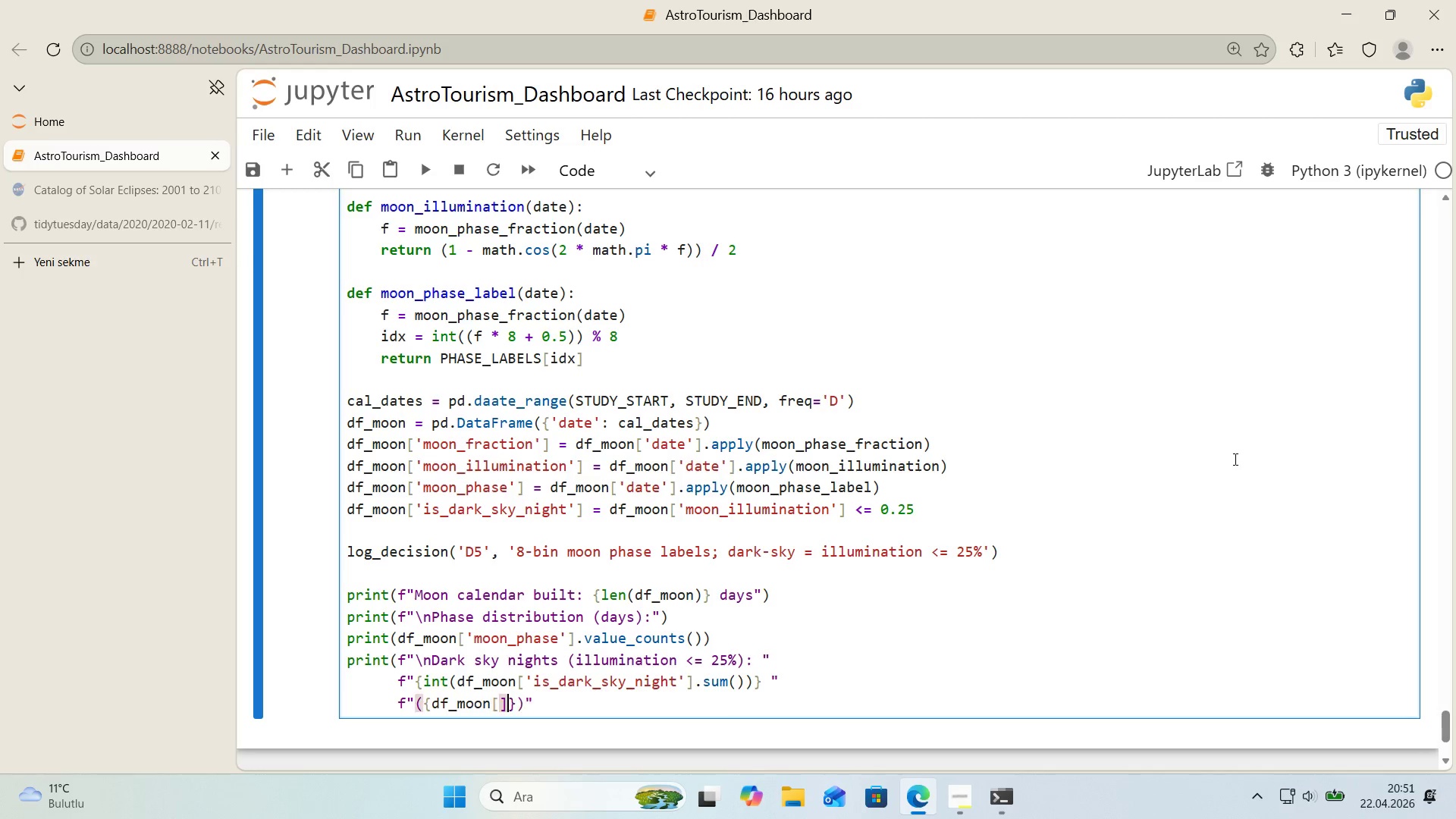 
key(Alt+Control+9)
 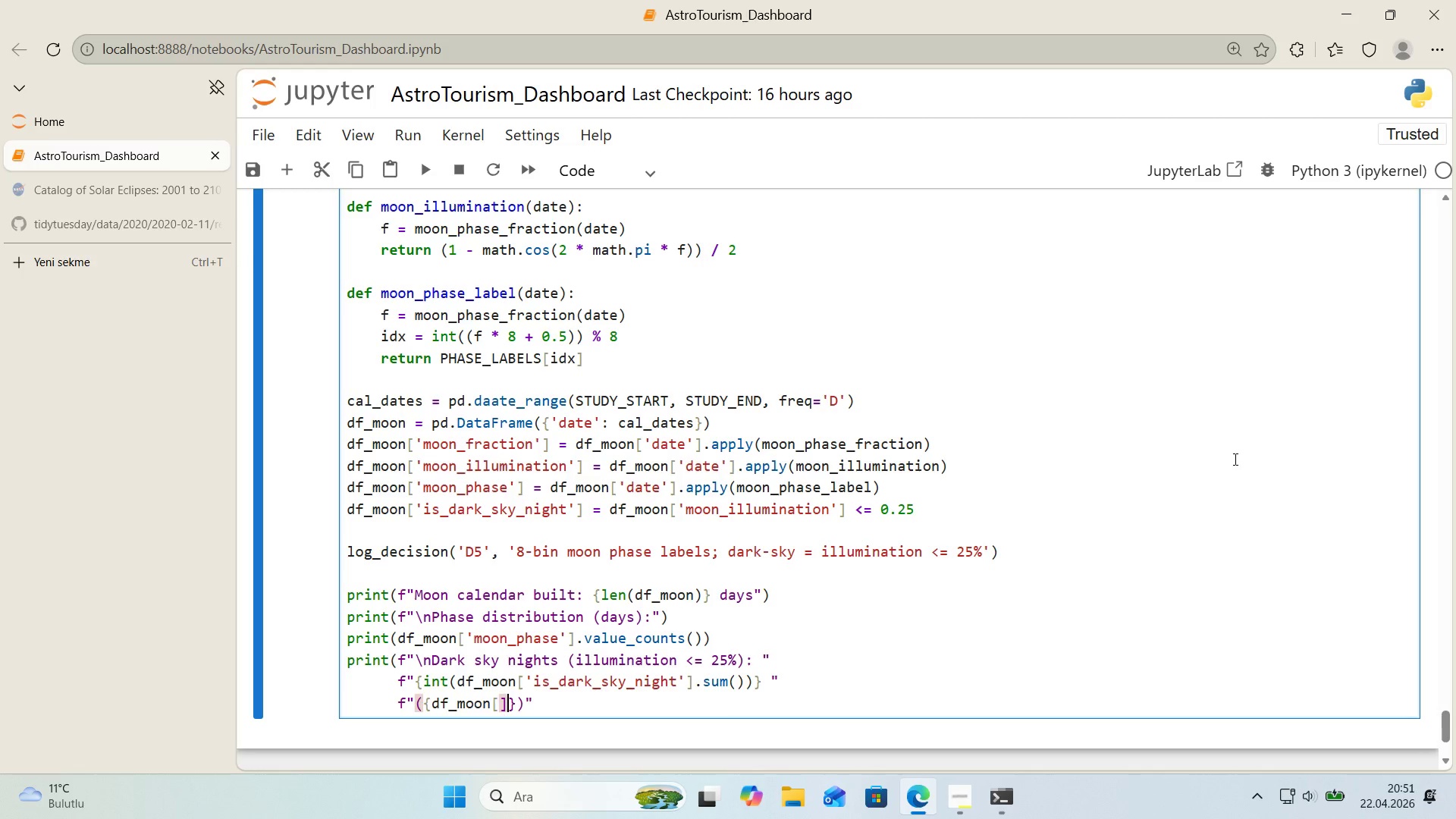 
key(ArrowLeft)
 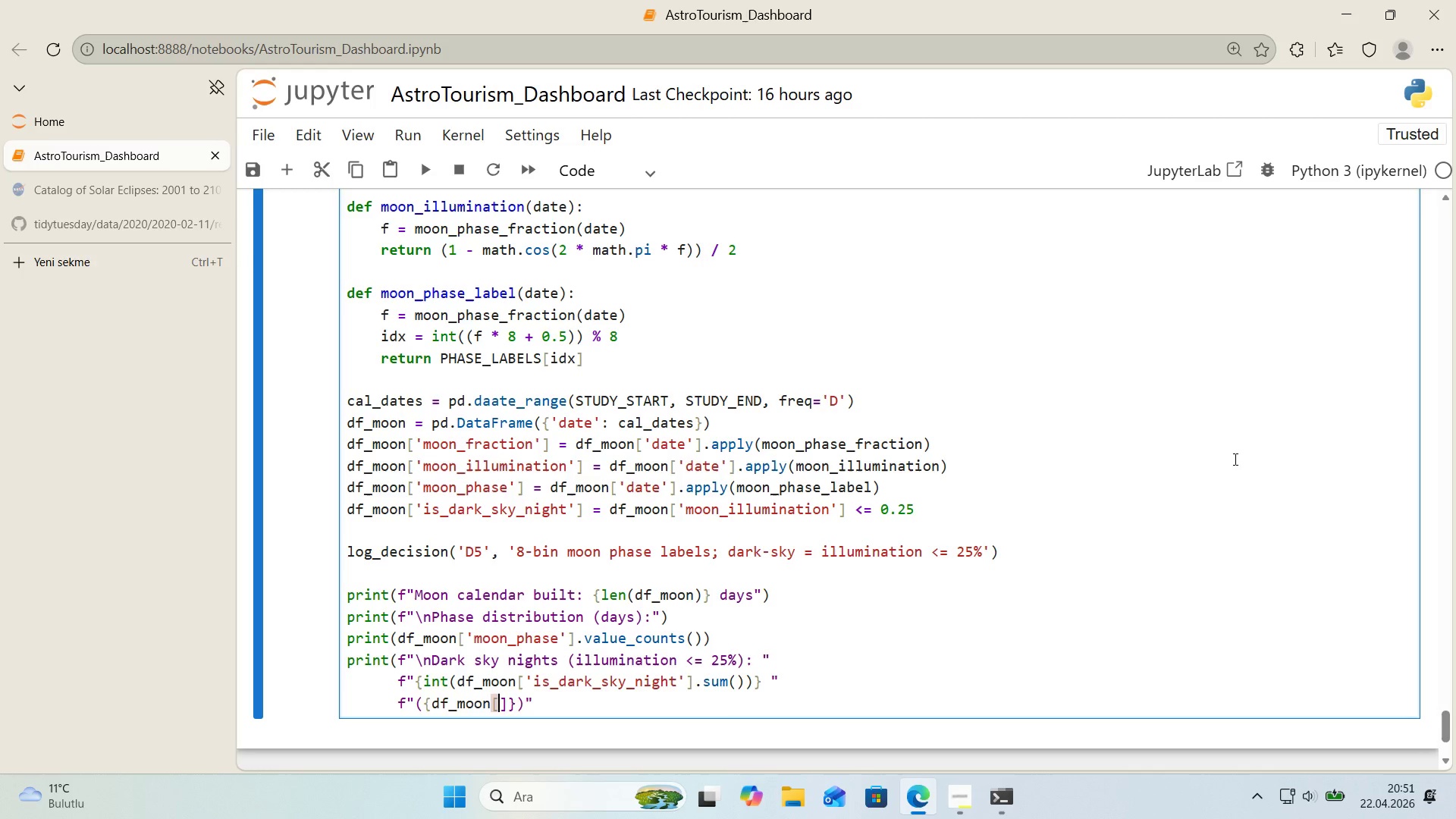 
type(@@)
 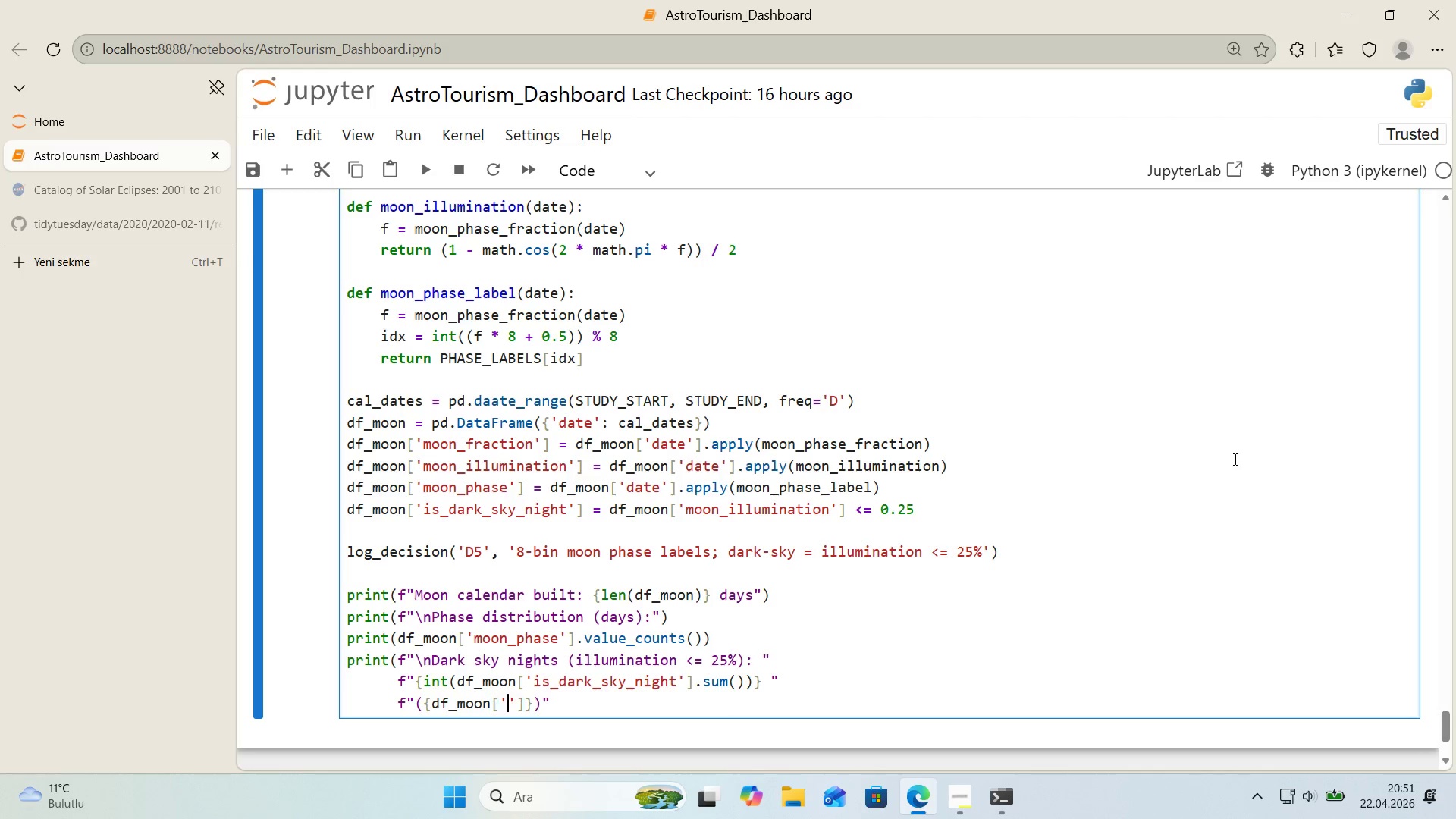 
key(ArrowLeft)
 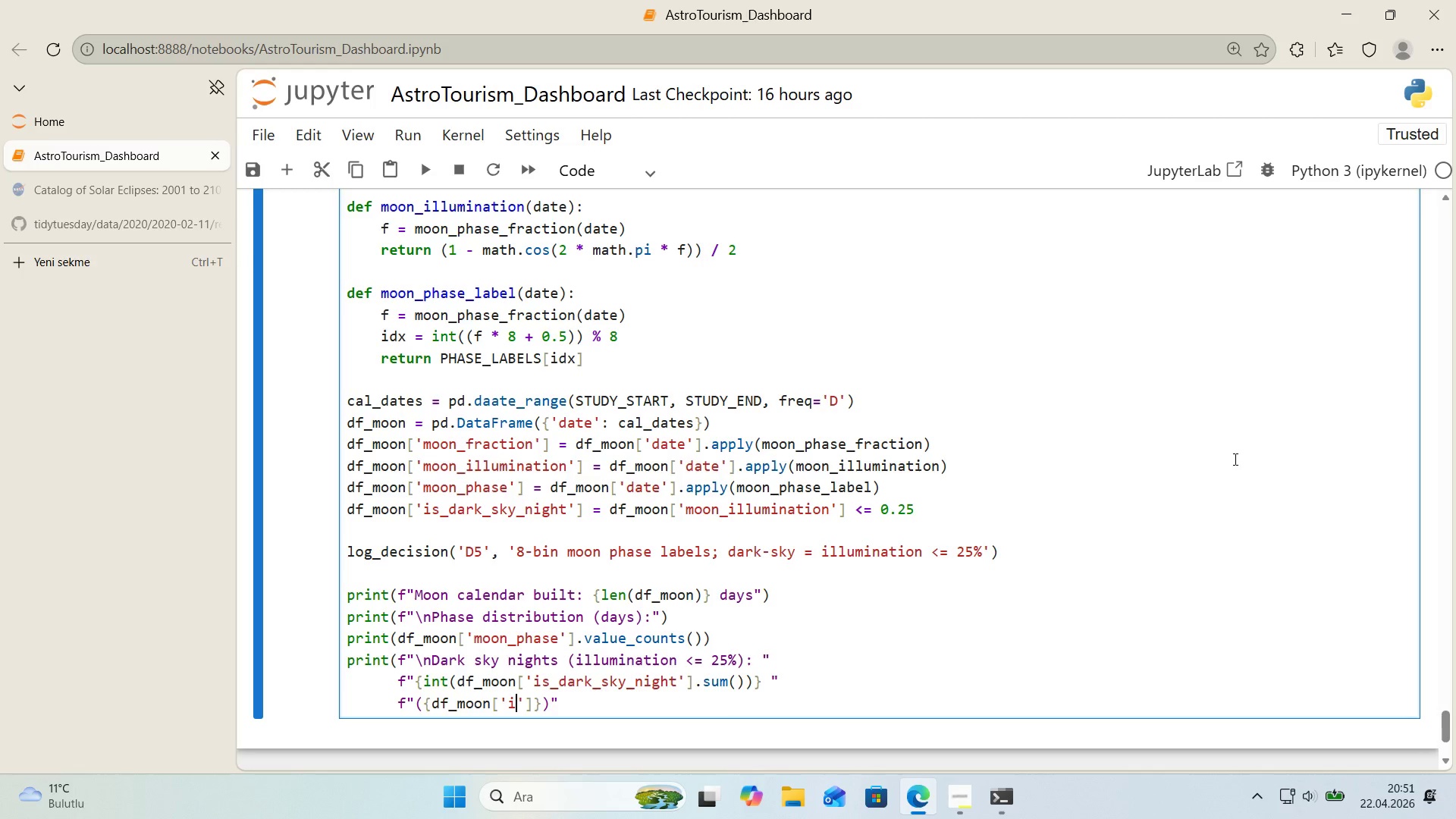 
type('s_dark_sky_n'ght)
 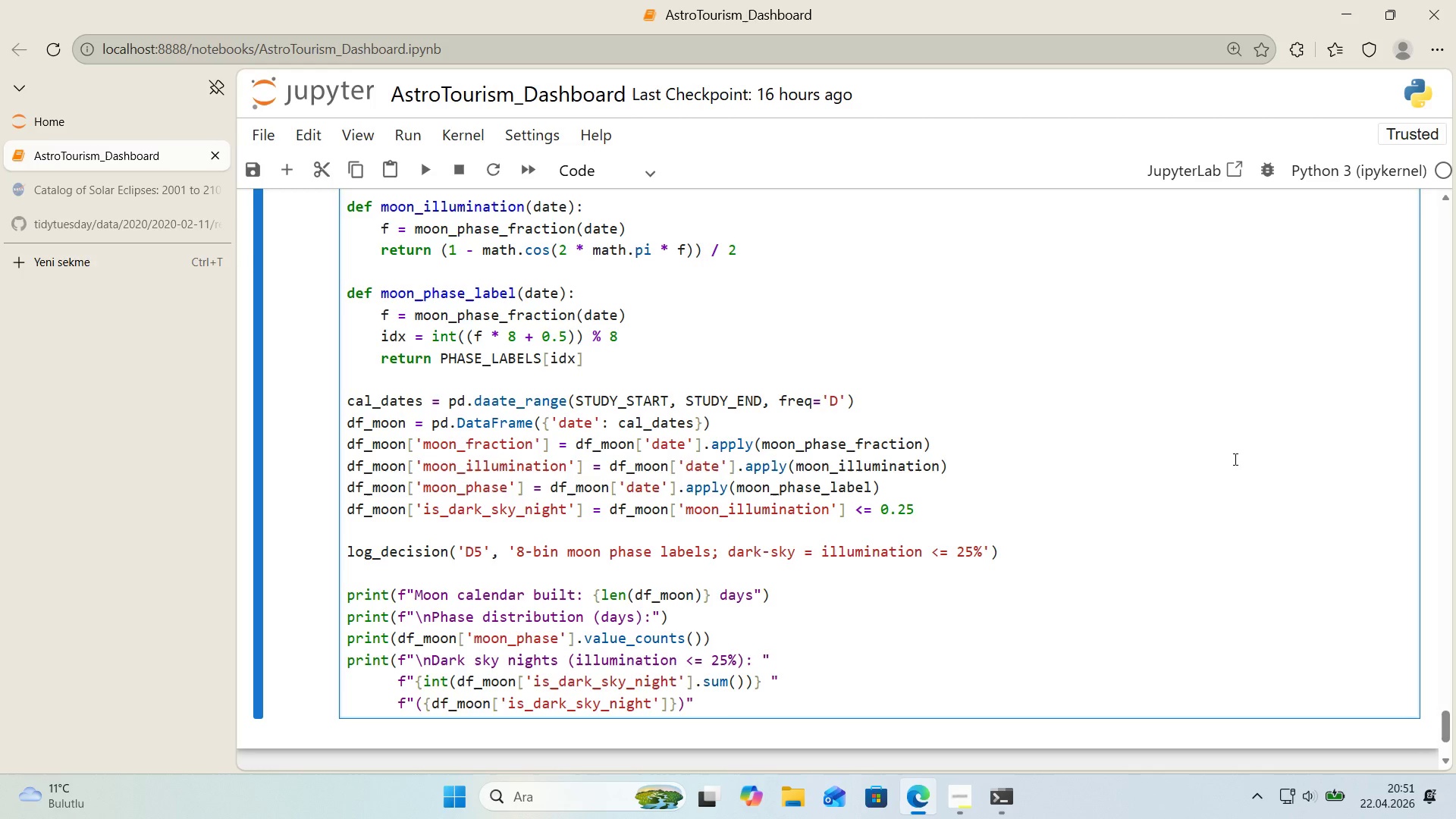 
key(ArrowRight)
 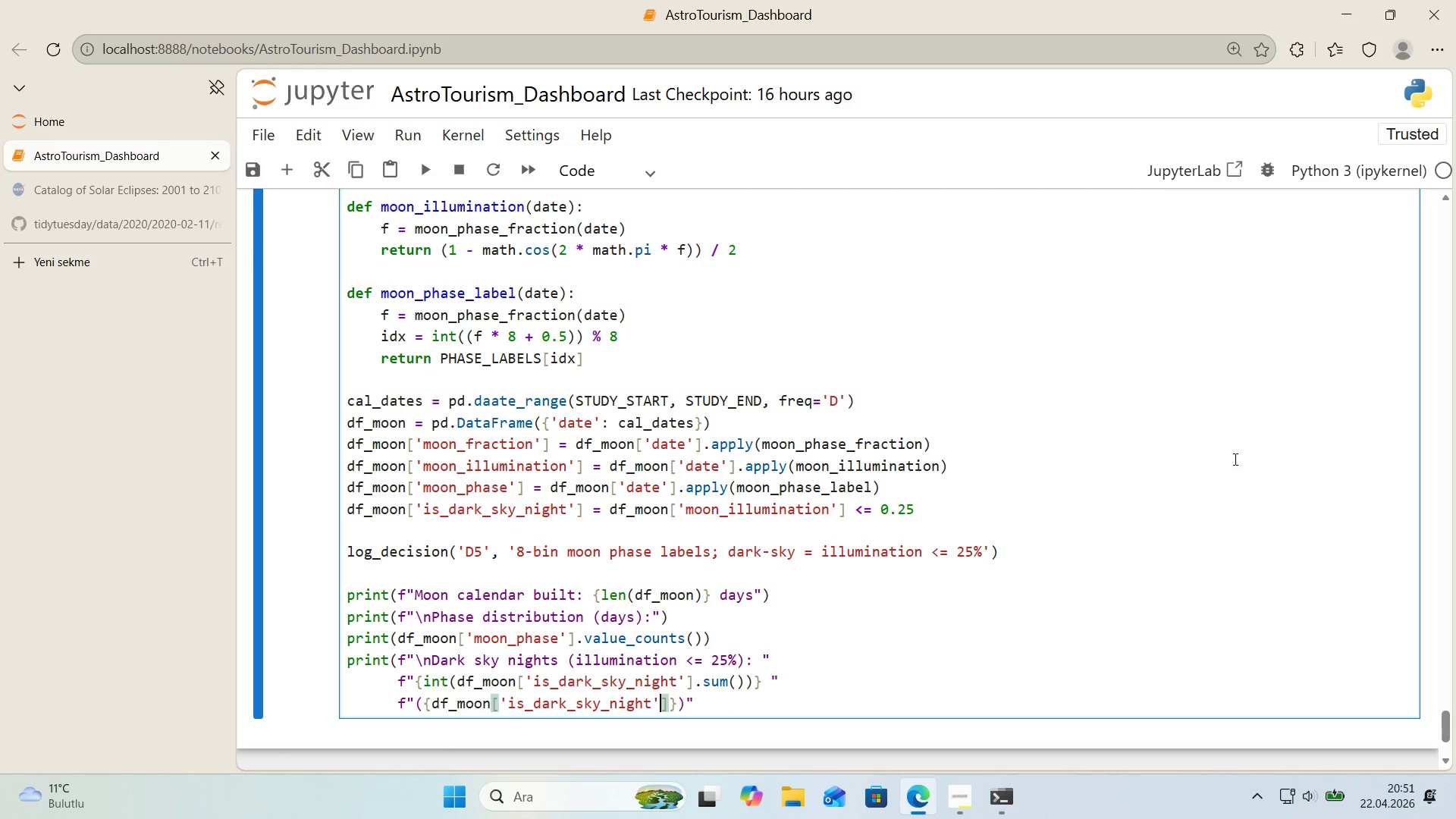 
key(ArrowRight)
 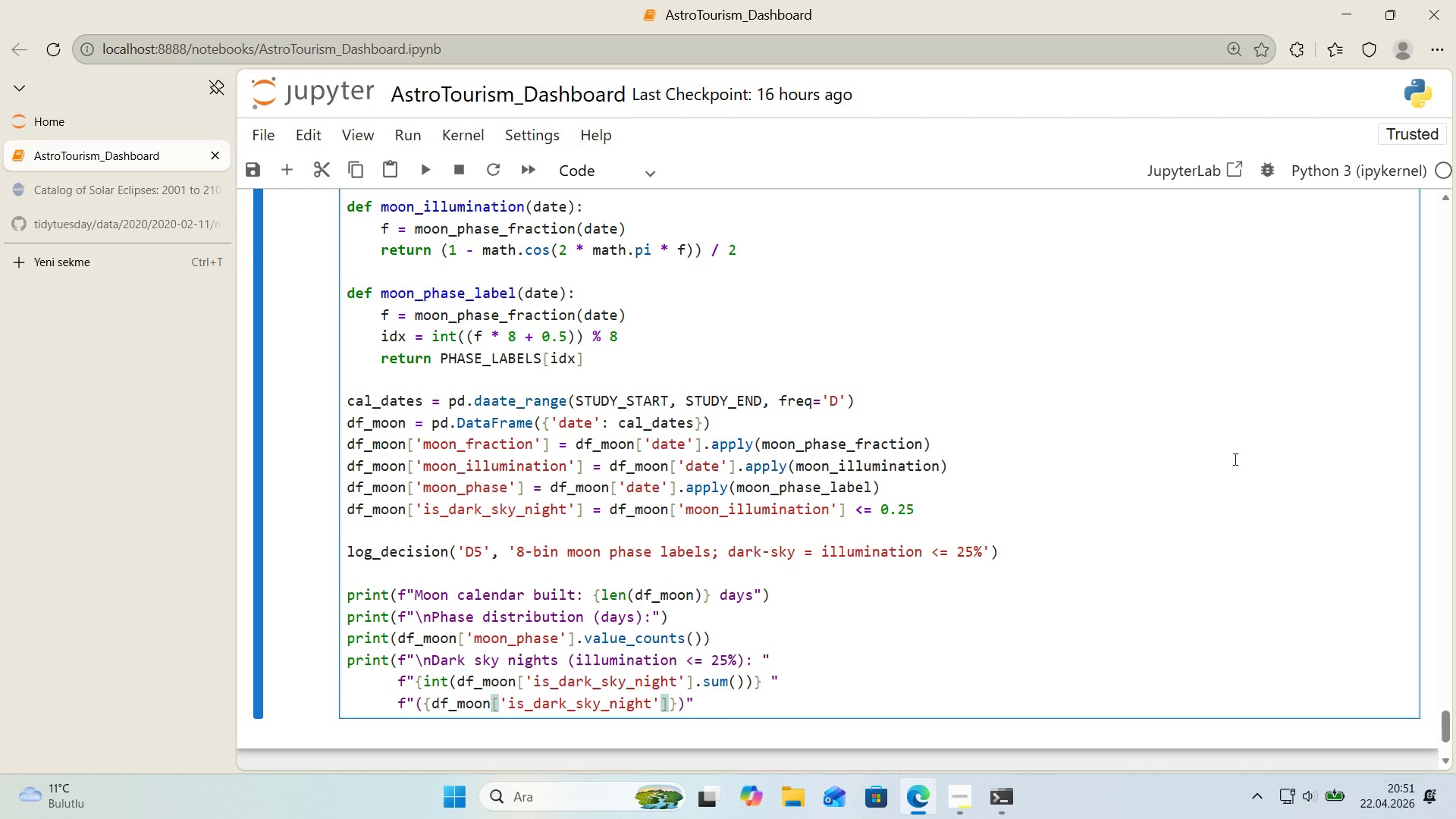 
type(.mean*(*100>.1f)
 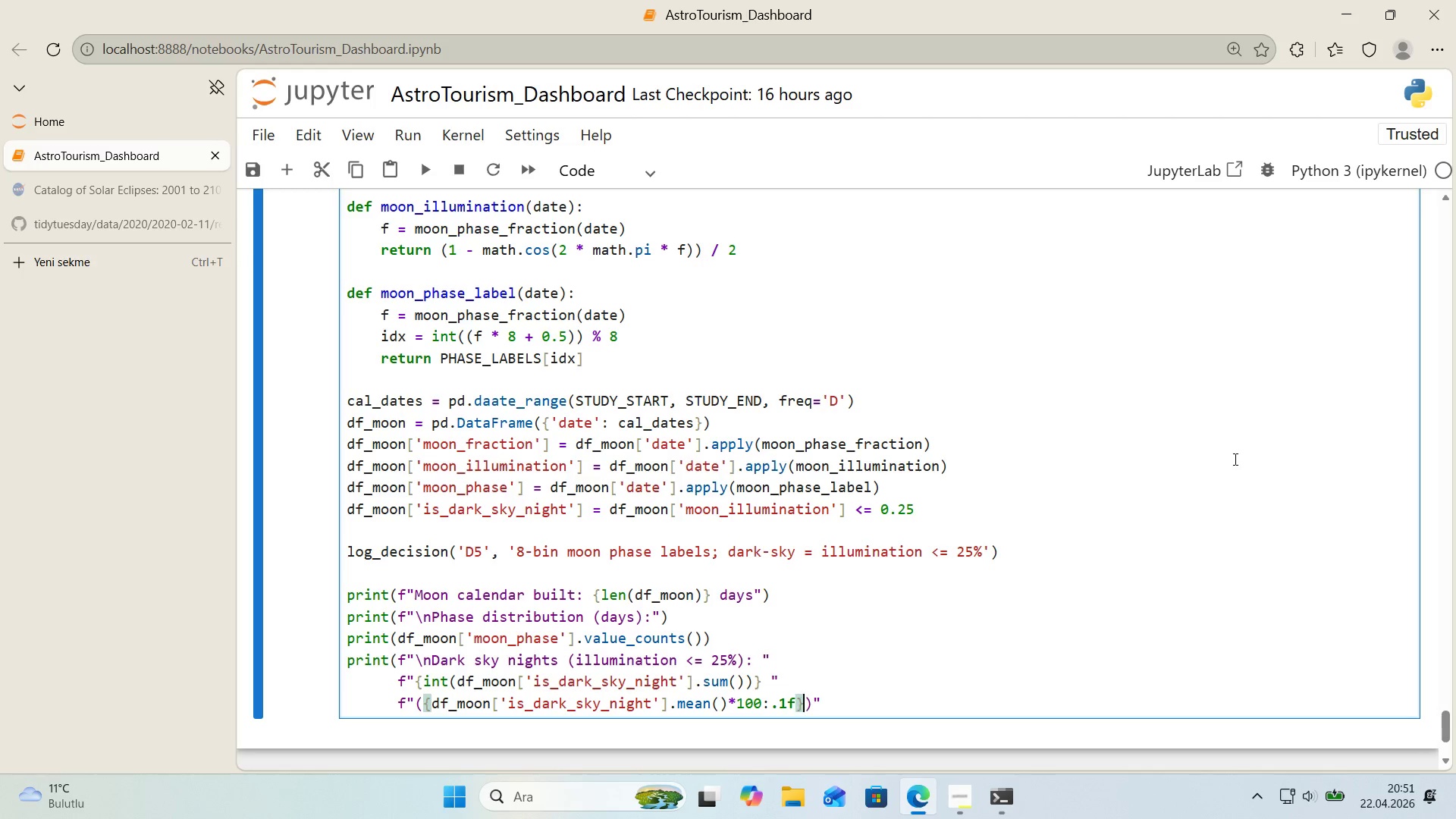 
 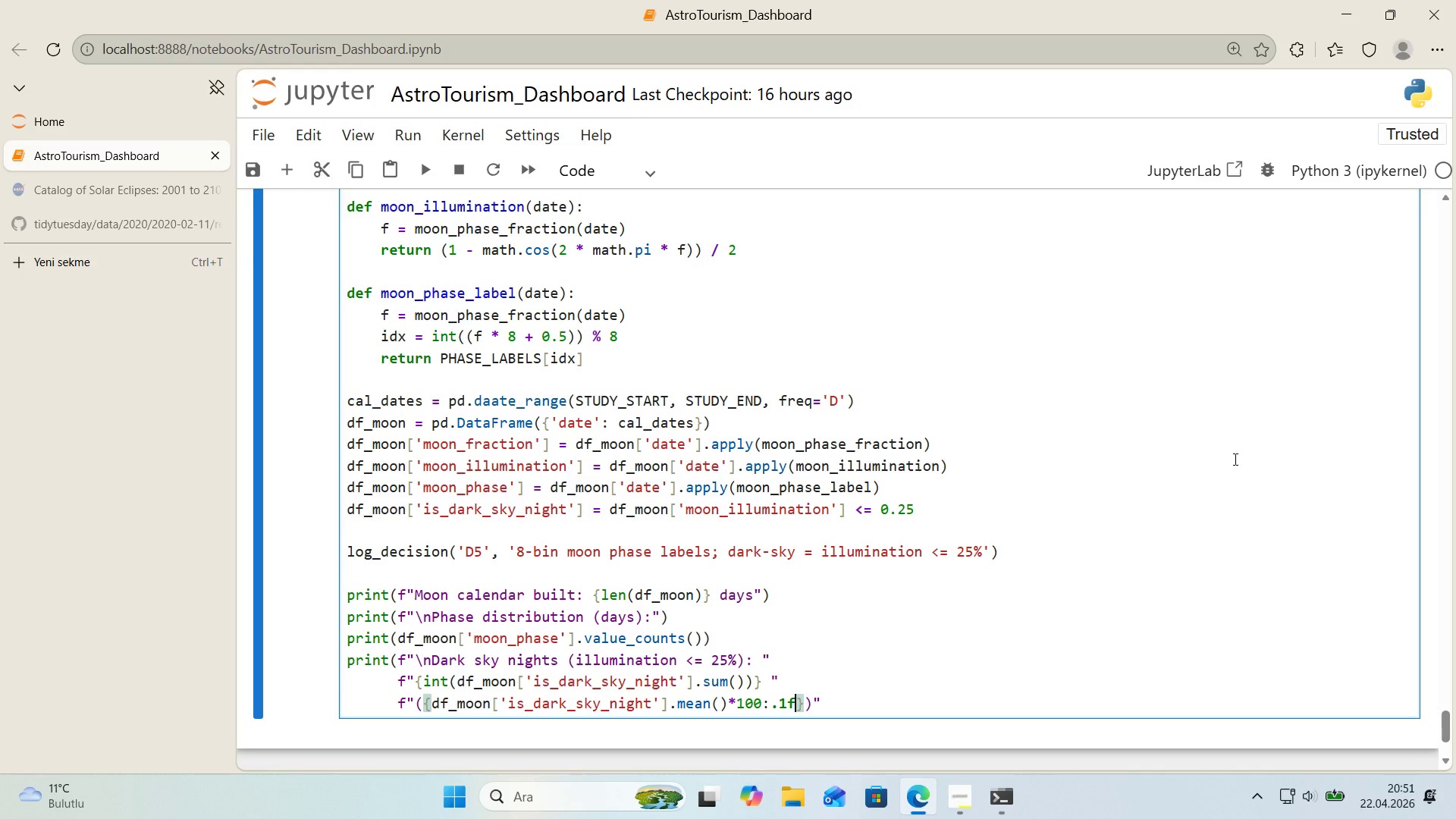 
key(ArrowRight)
 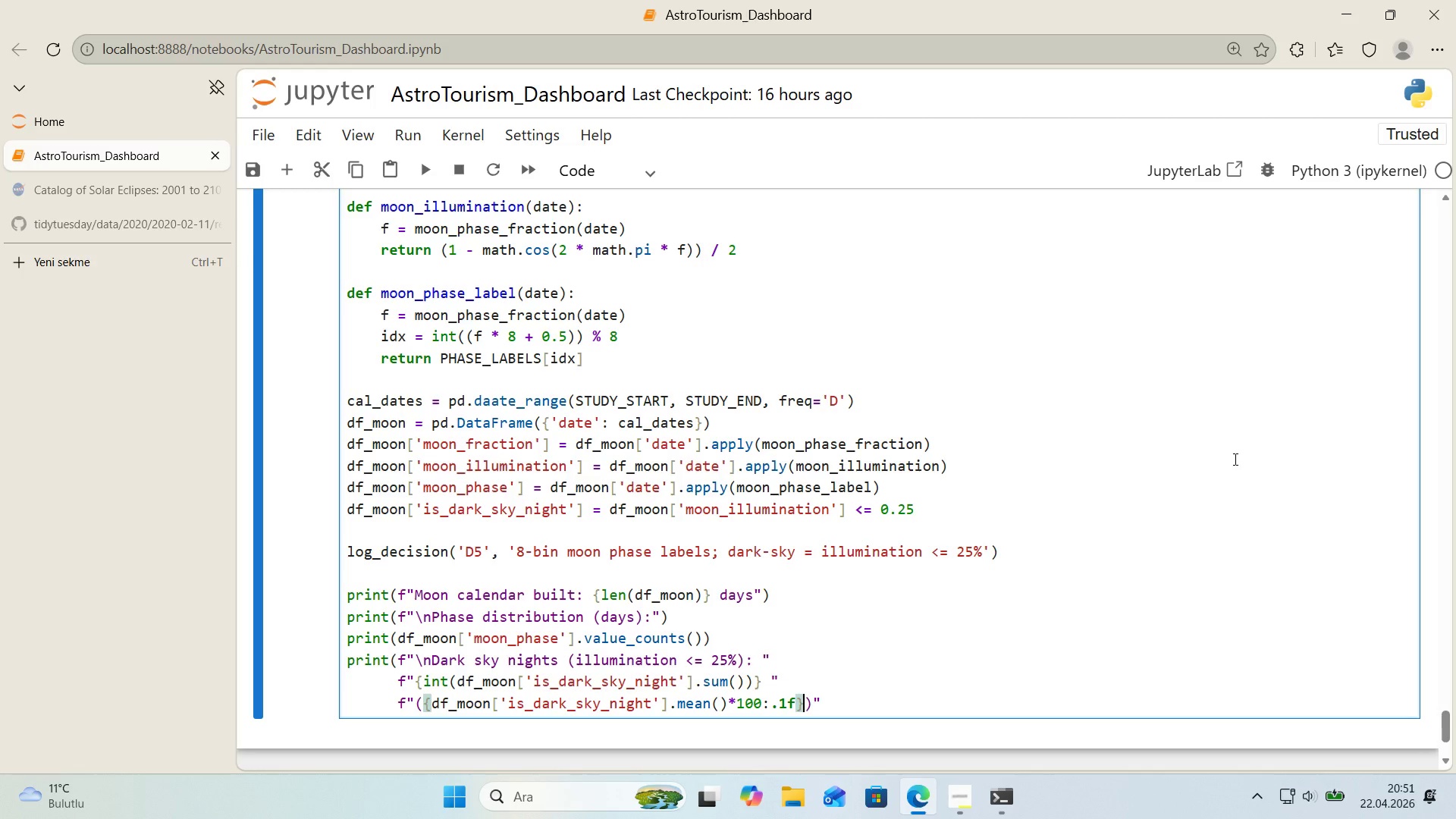 
key(Shift+5)
 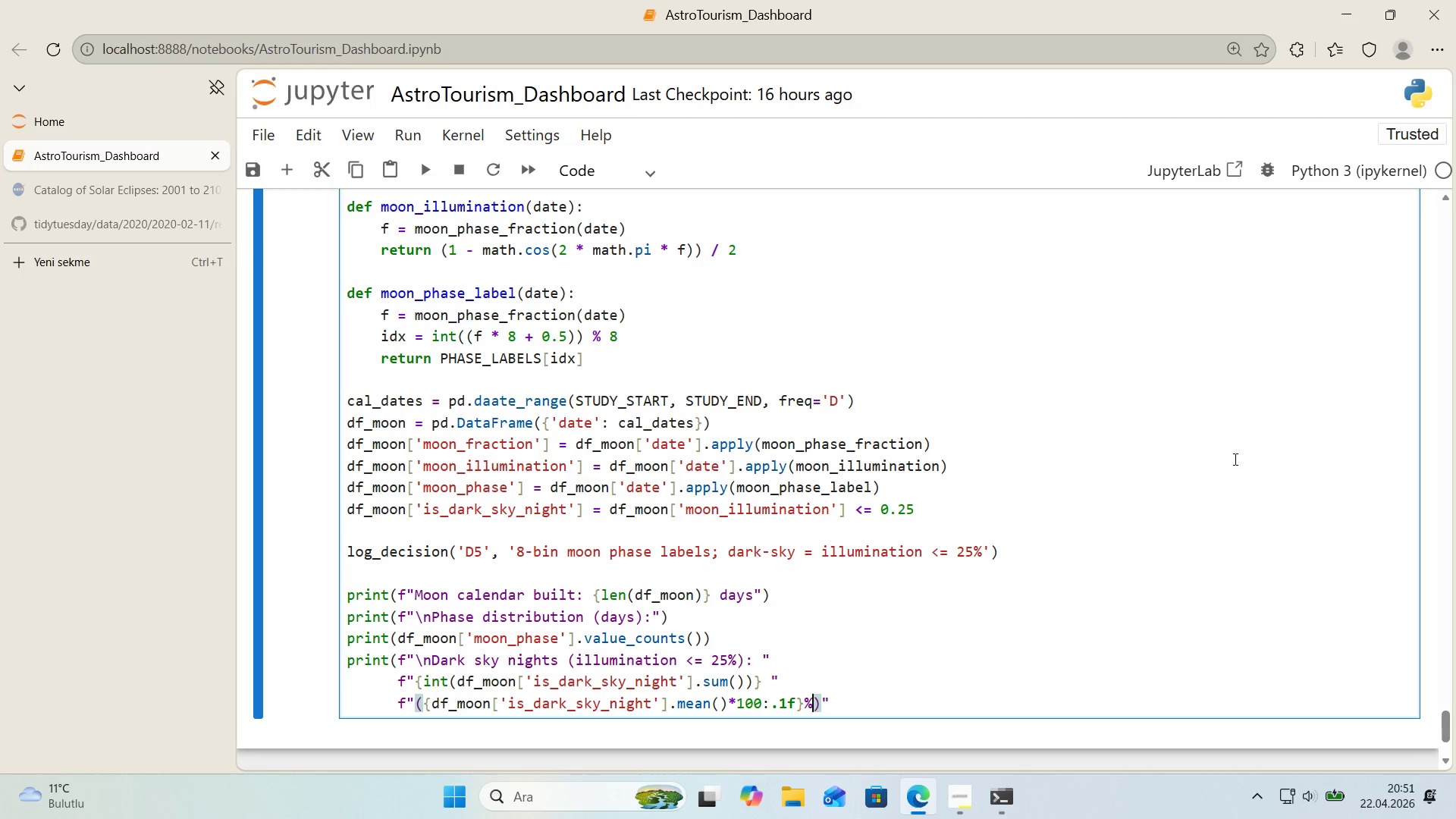 
key(ArrowRight)
 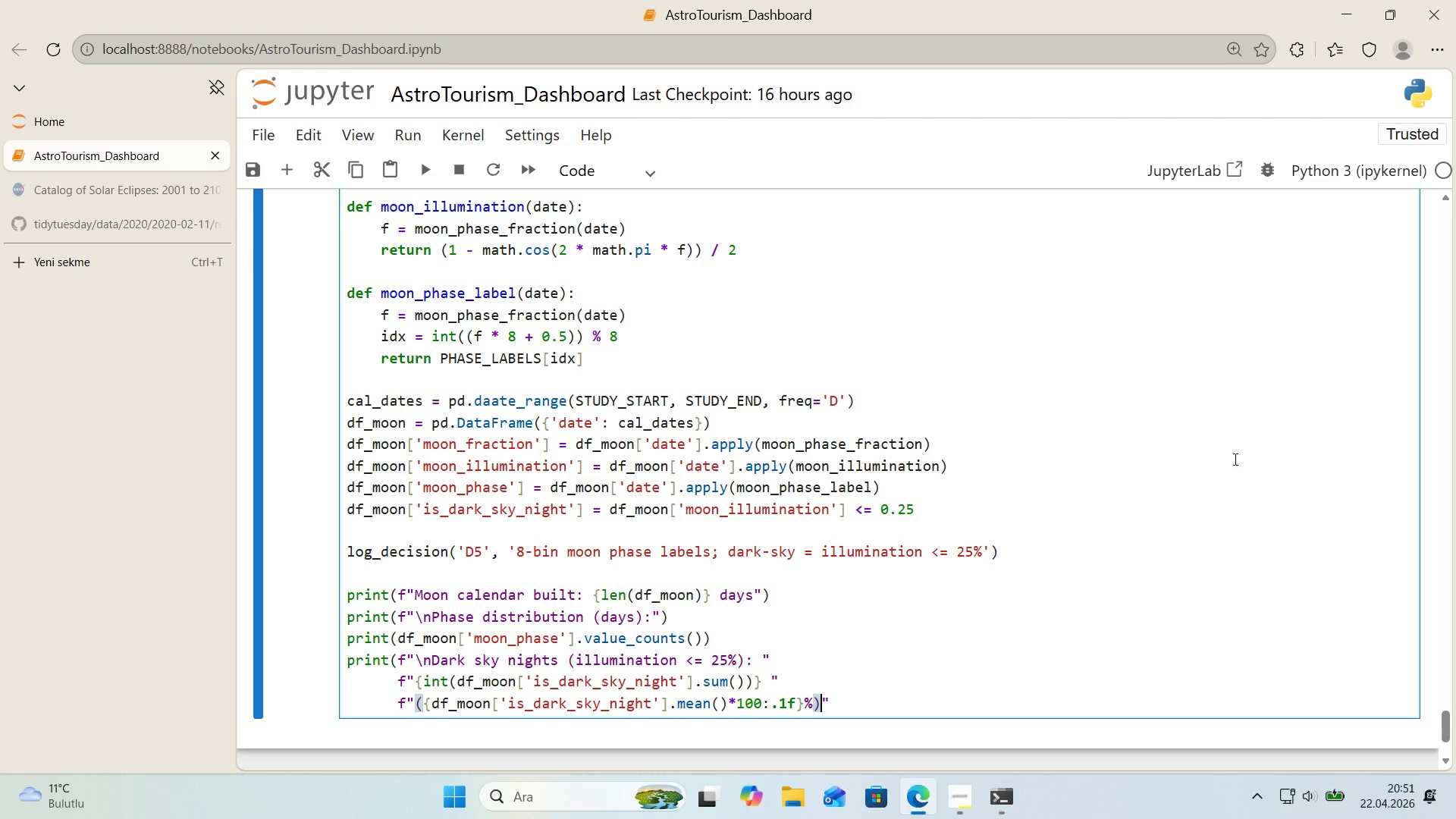 
key(ArrowRight)
 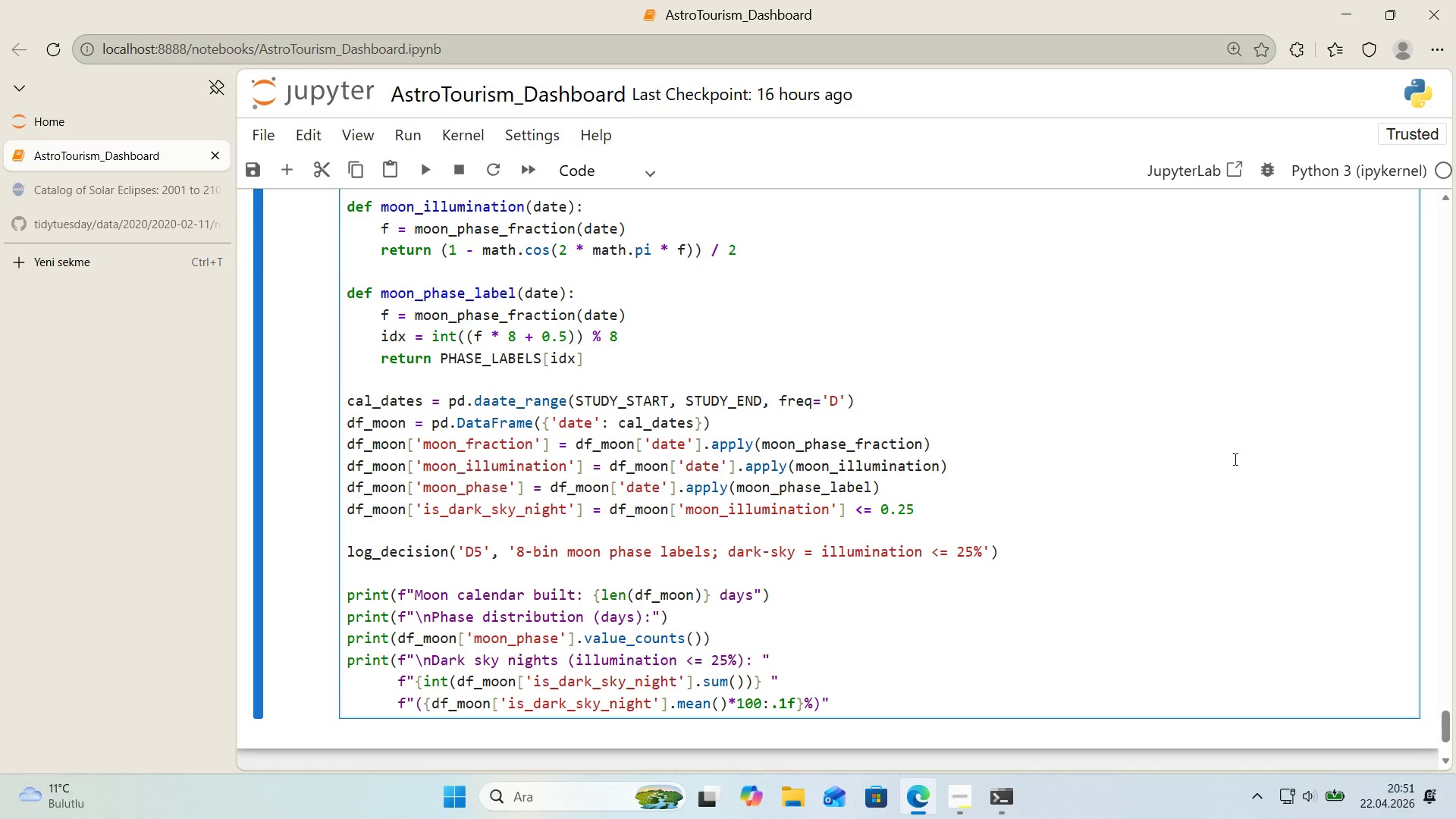 
key(ArrowLeft)
 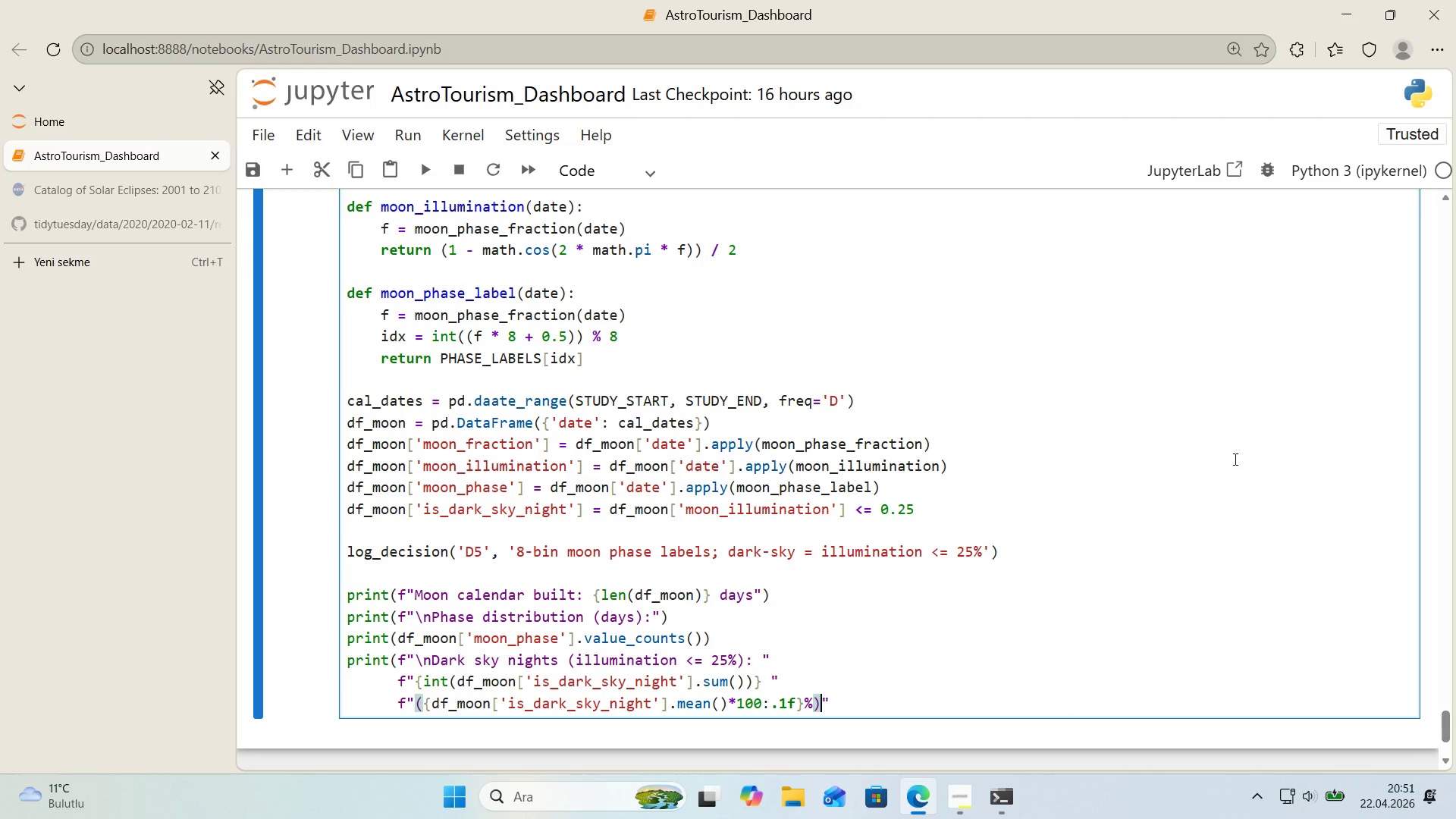 
key(ArrowRight)
 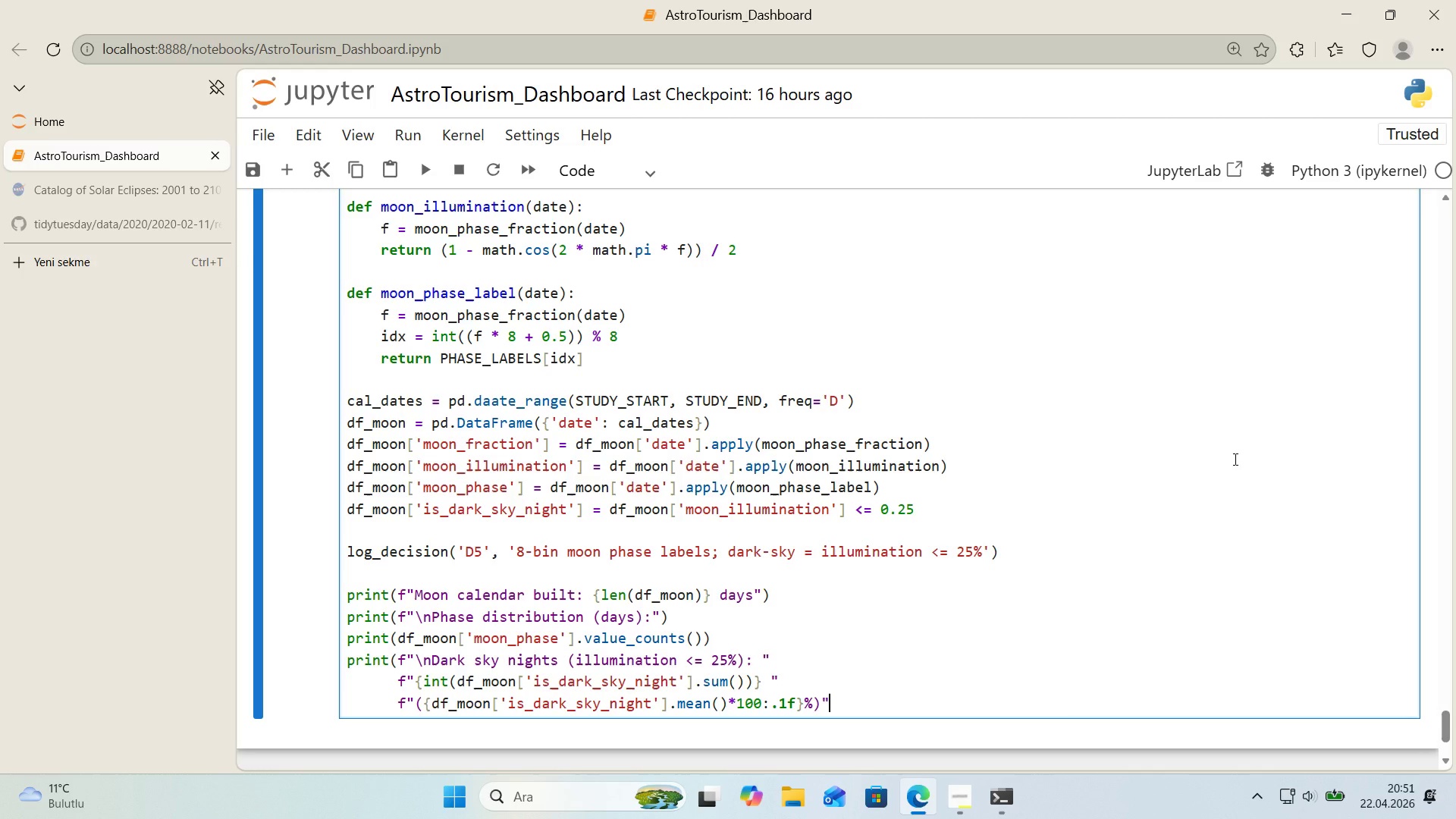 
key(Shift+9)
 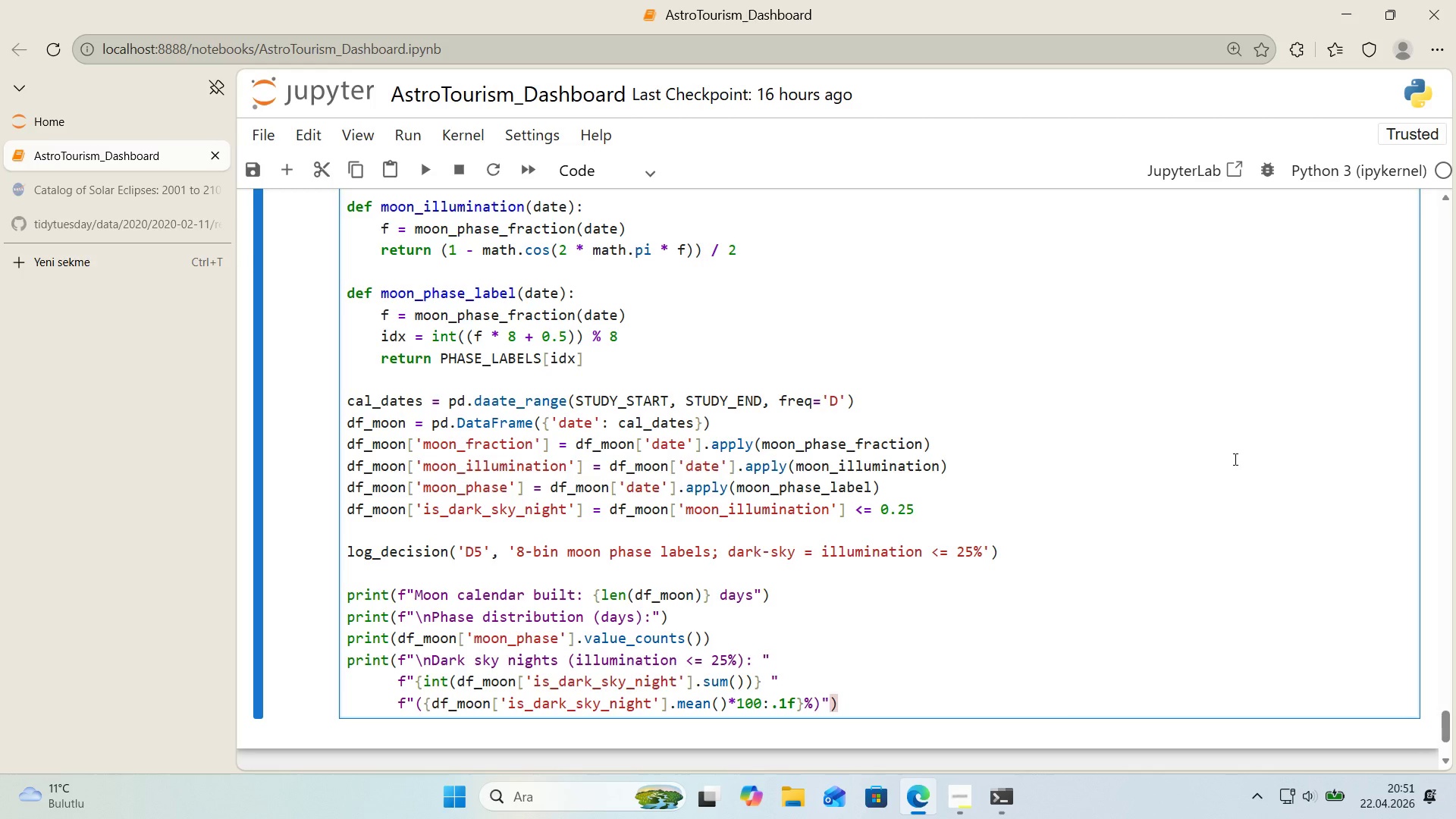 
scroll: coordinate [1234, 459], scroll_direction: down, amount: 1.0
 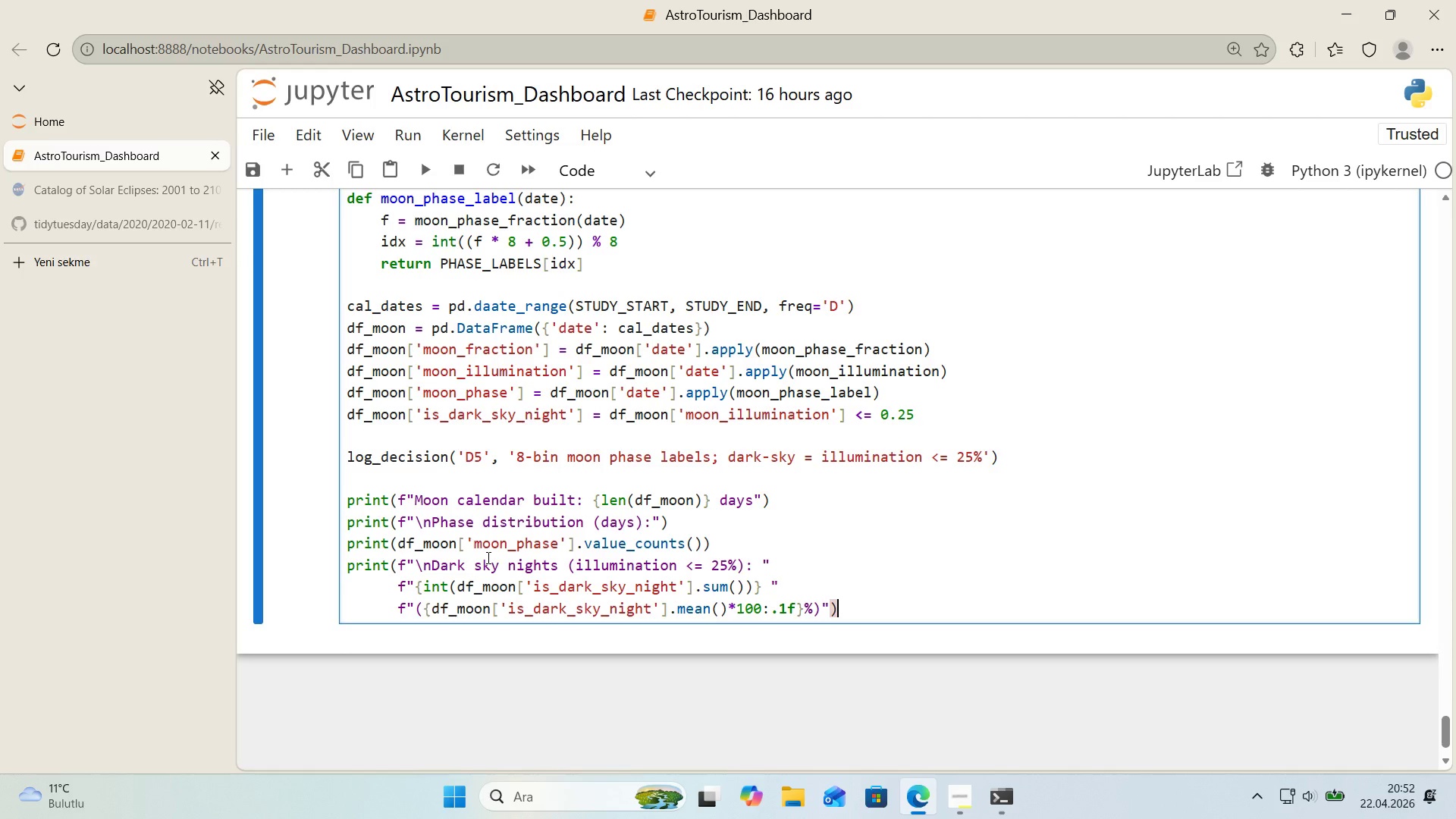 
wait(52.5)
 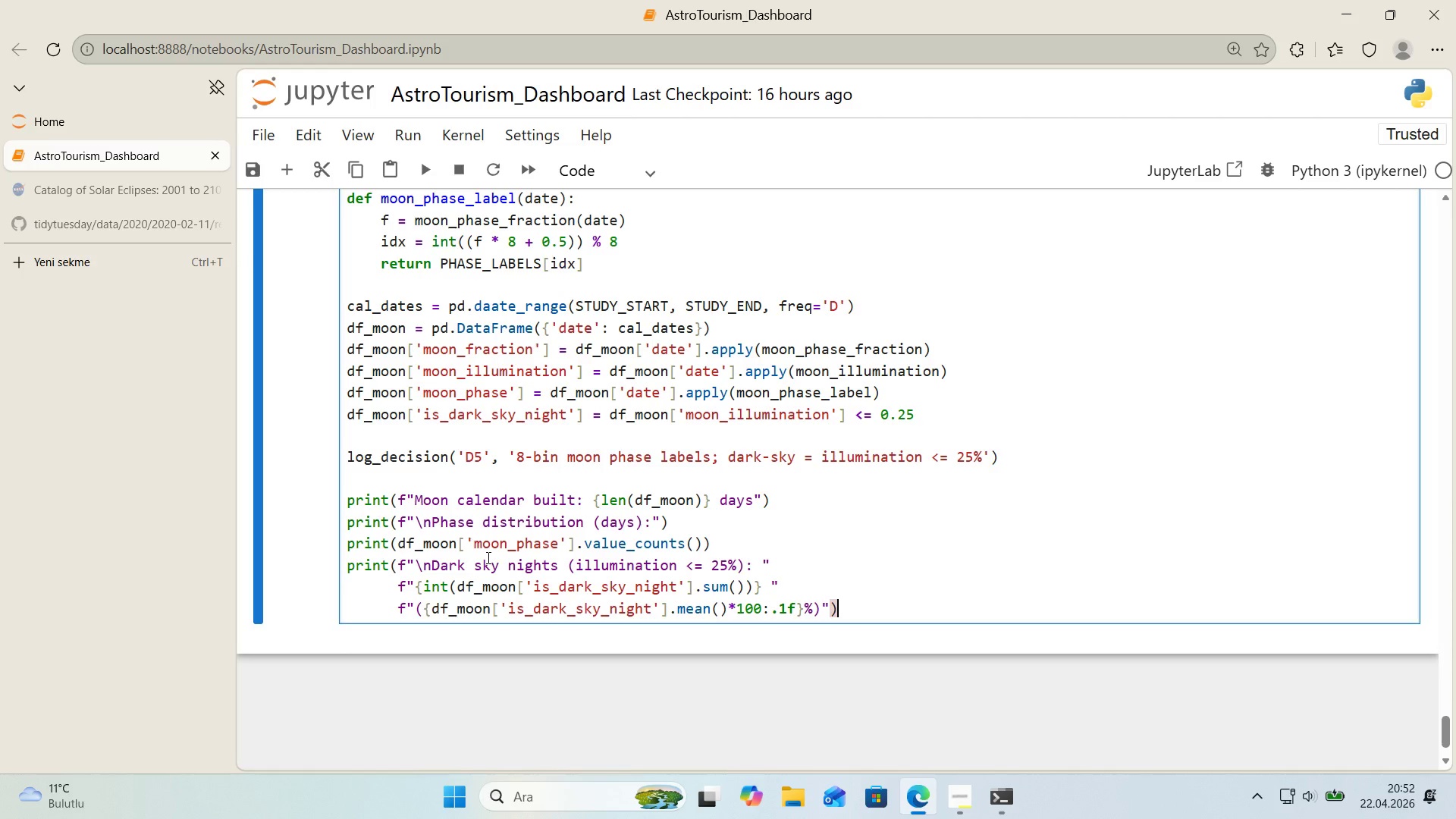 
scroll: coordinate [582, 554], scroll_direction: down, amount: 1.0
 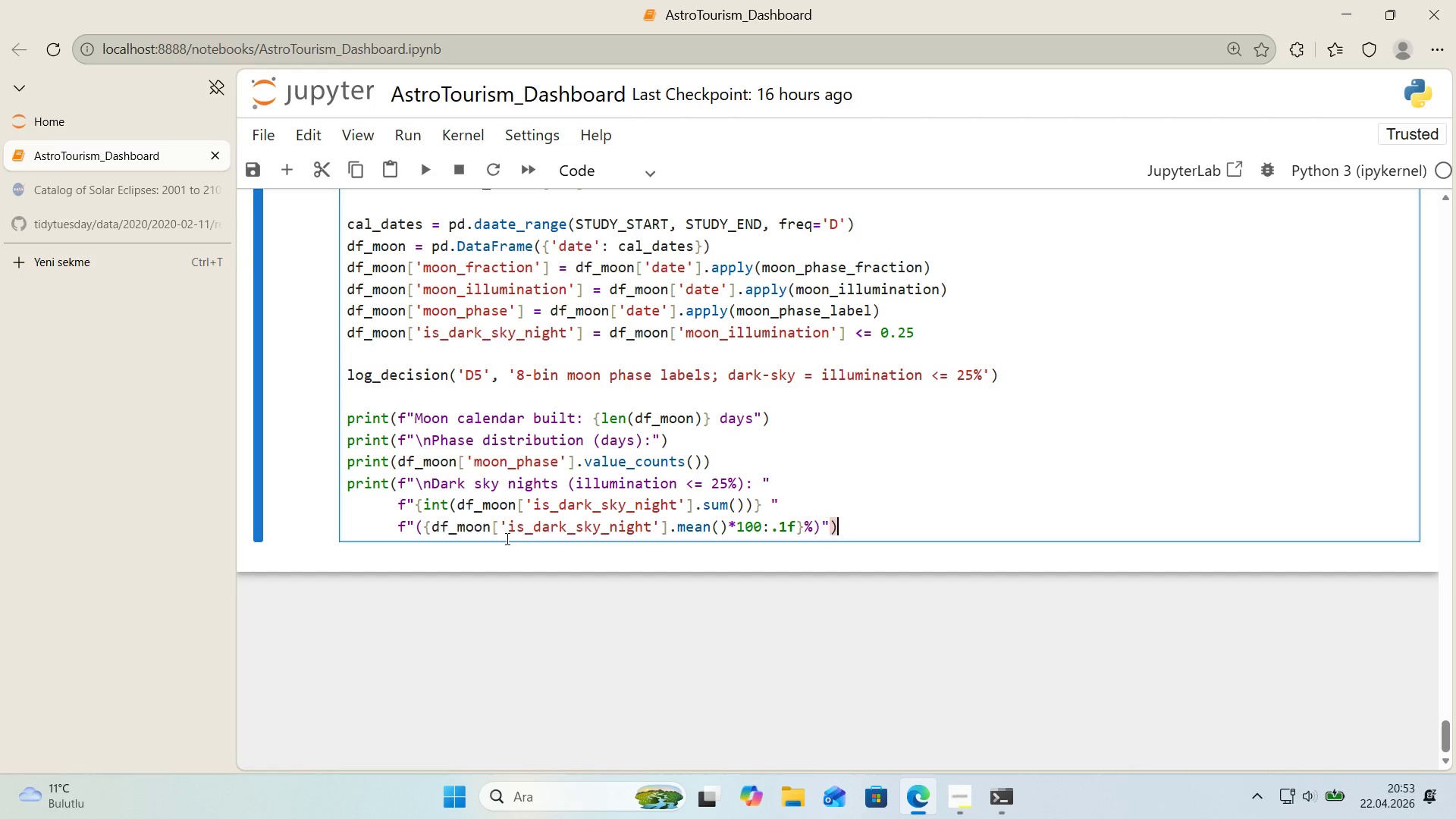 
wait(50.91)
 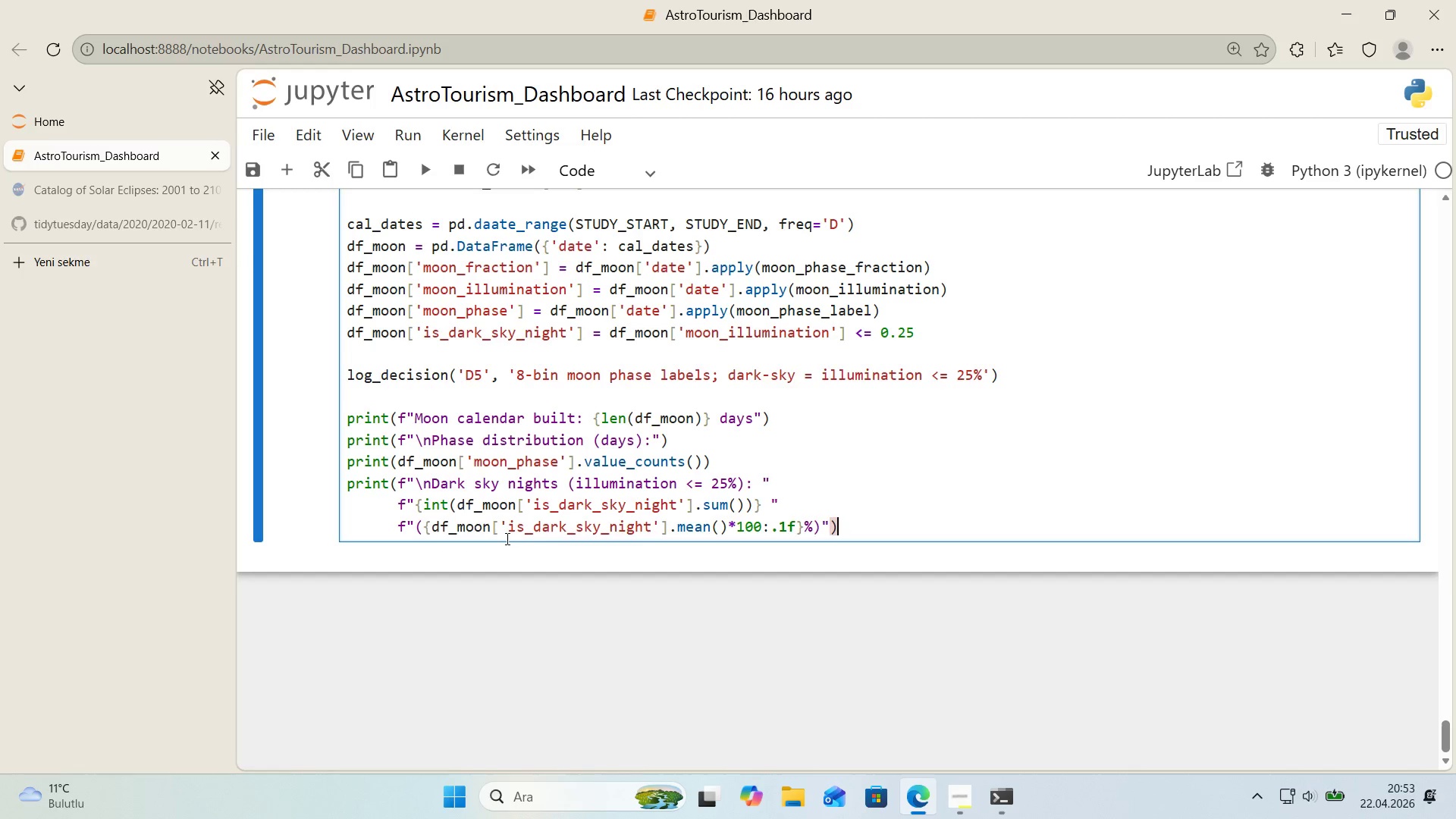 
left_click([871, 529])
 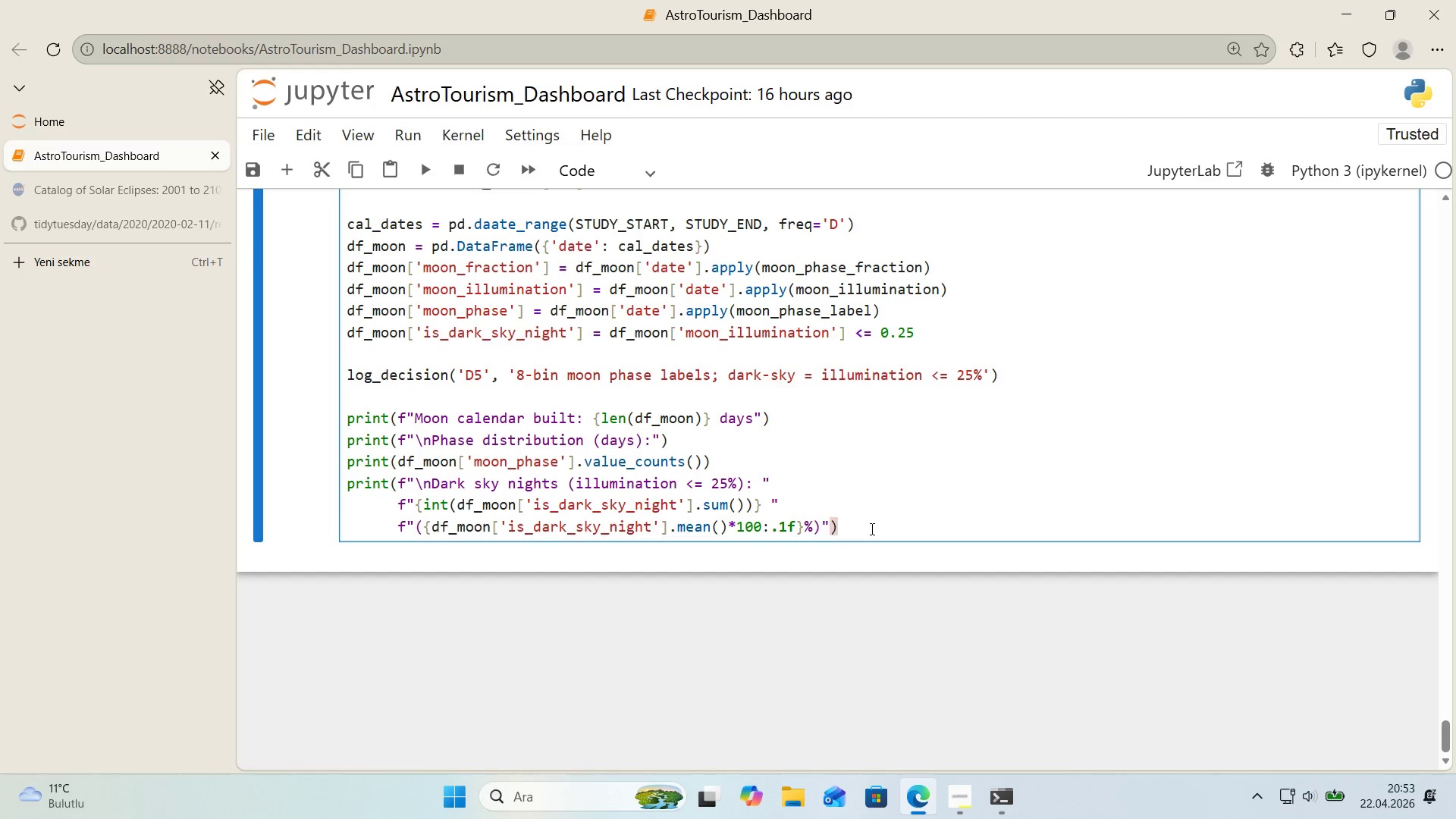 
wait(14.03)
 